 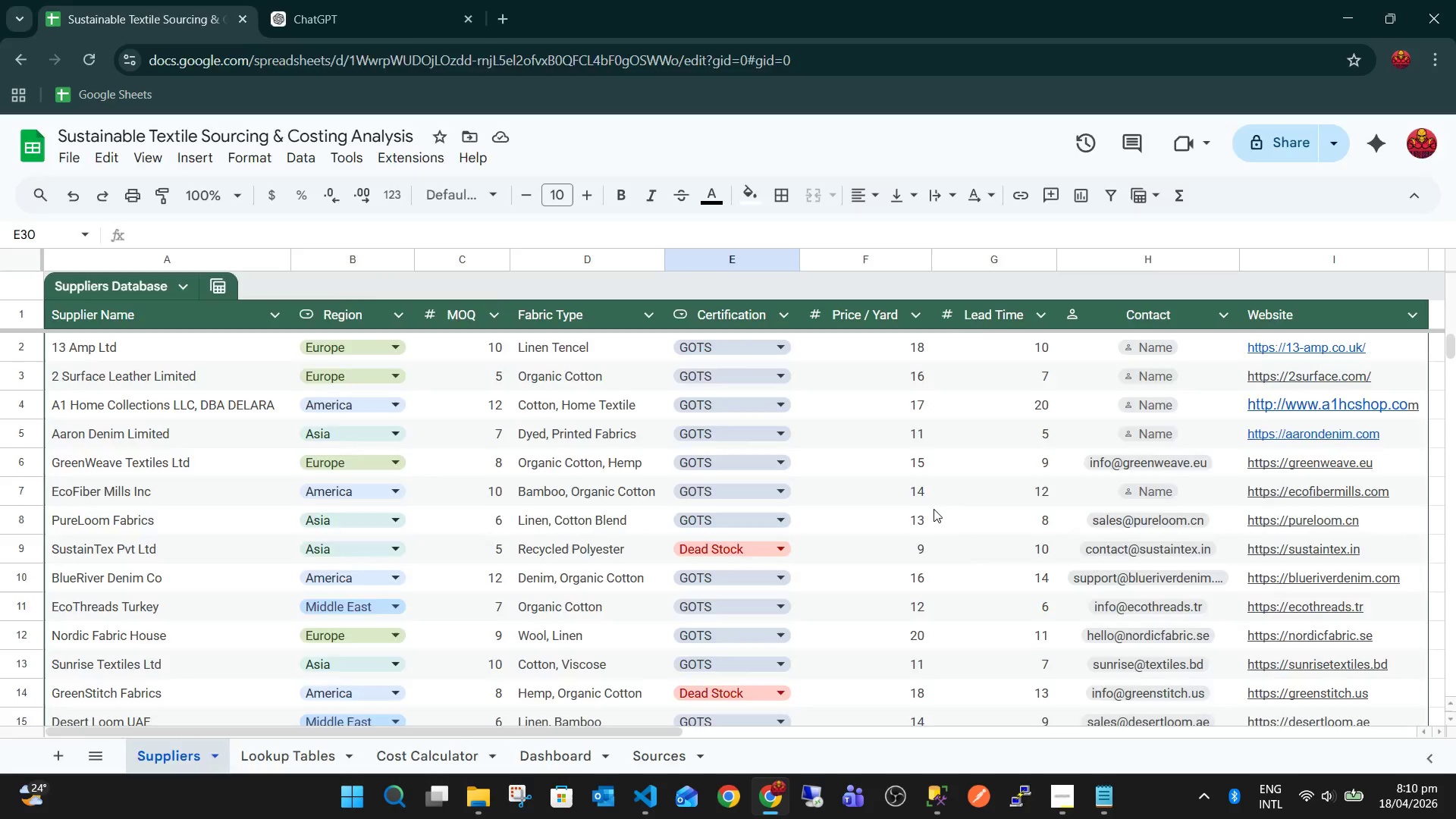 
key(Control+Tab)
 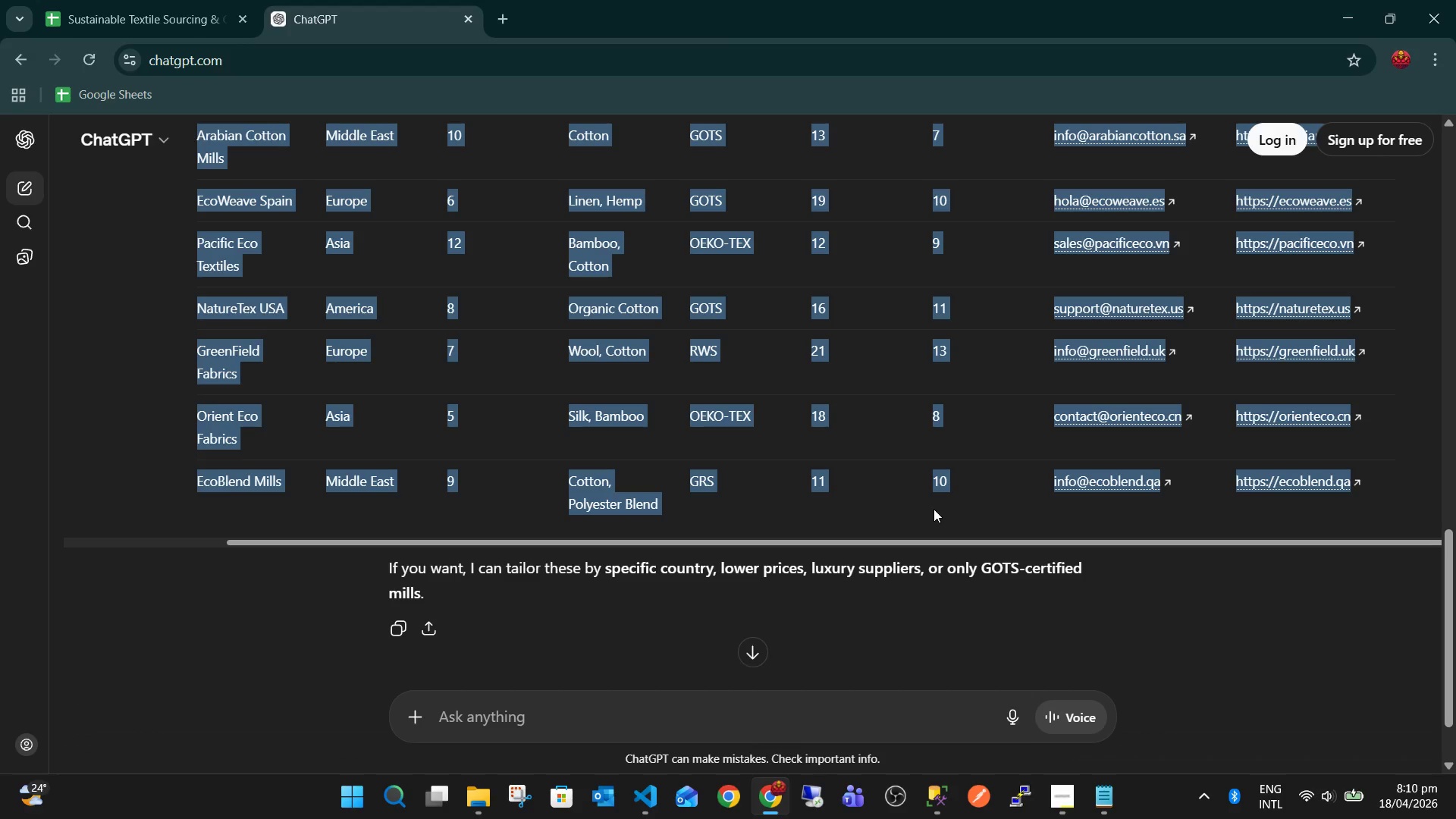 
key(Control+ControlLeft)
 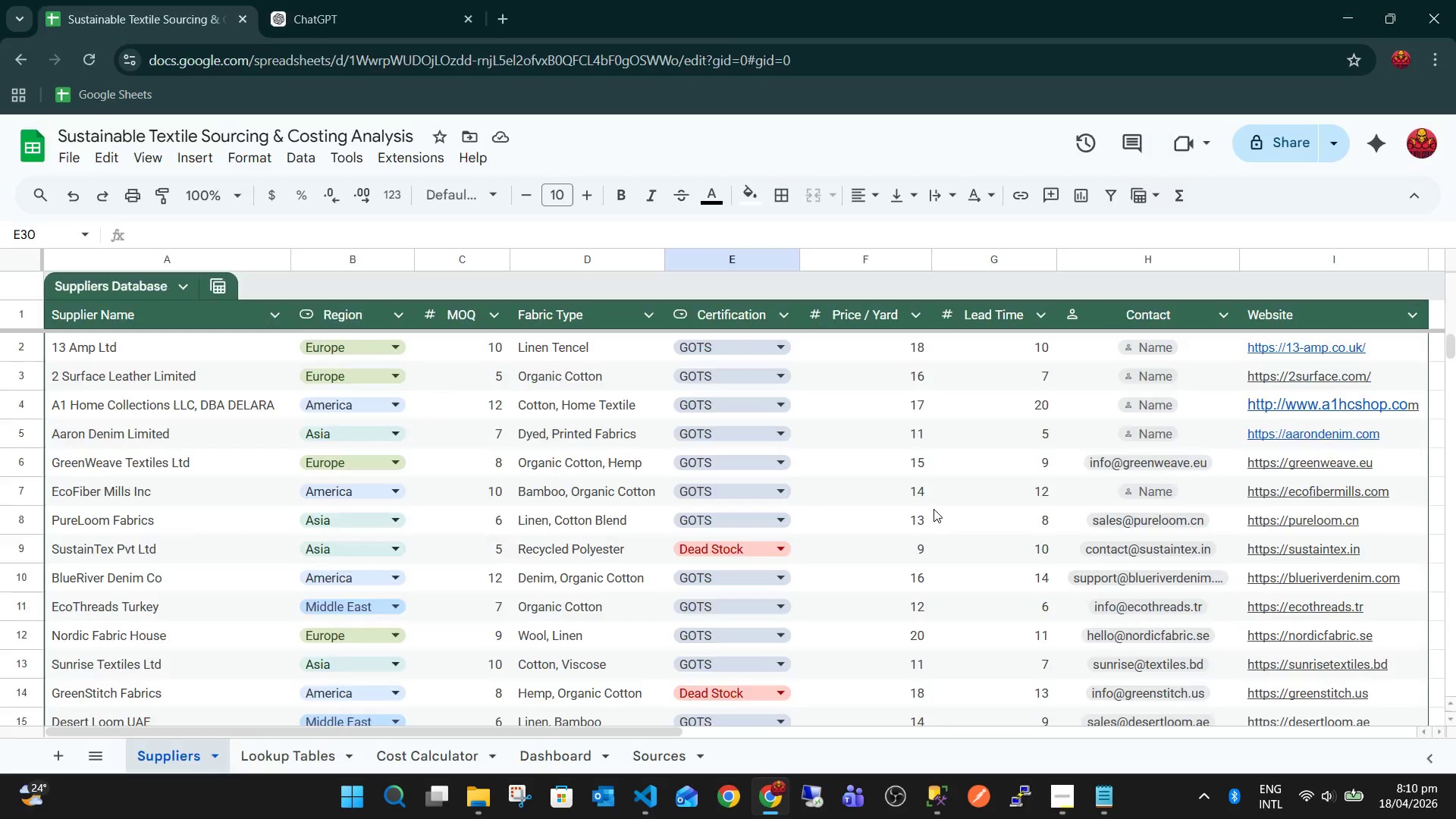 
key(Control+Tab)
 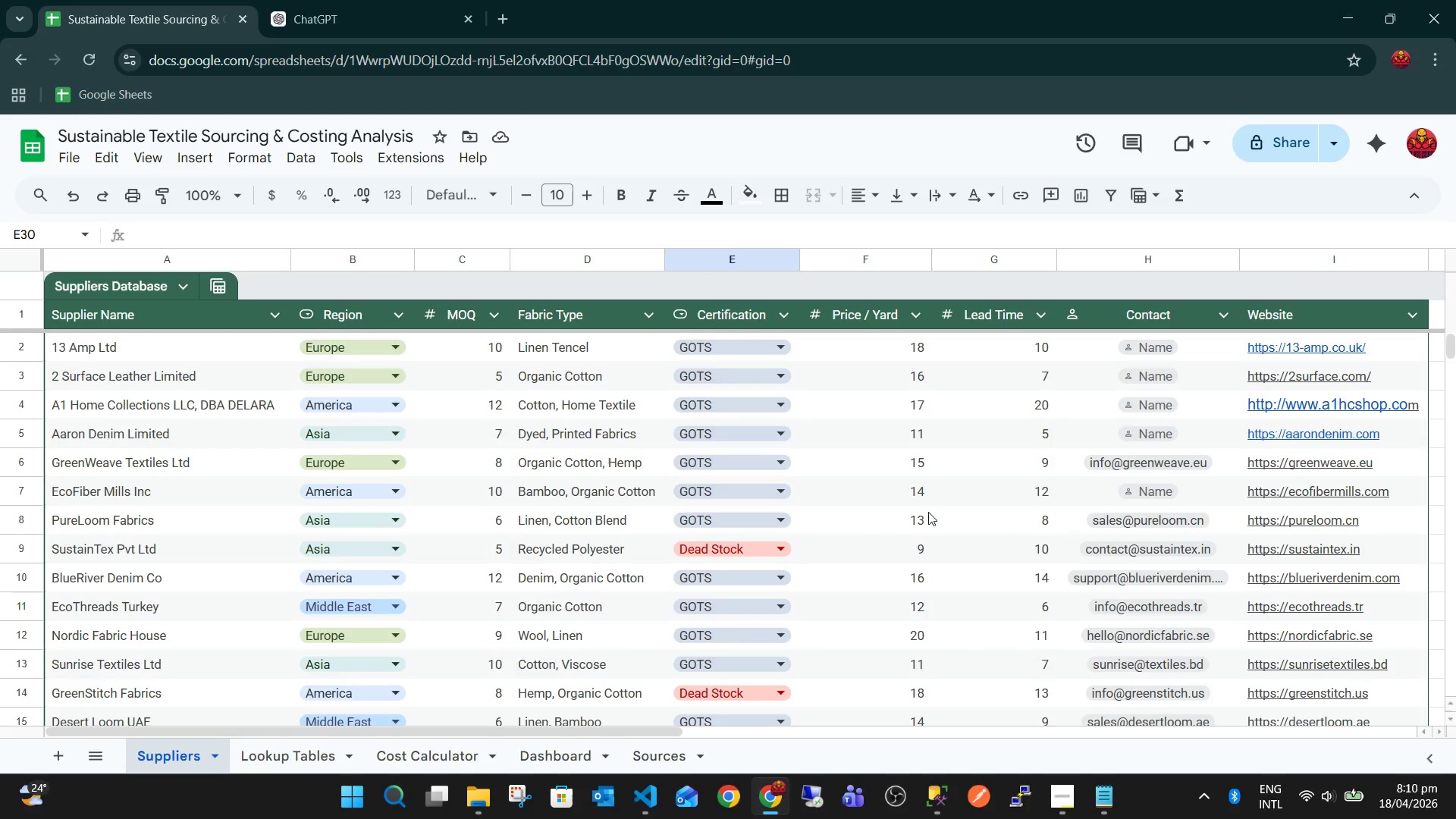 
scroll: coordinate [953, 514], scroll_direction: down, amount: 5.0
 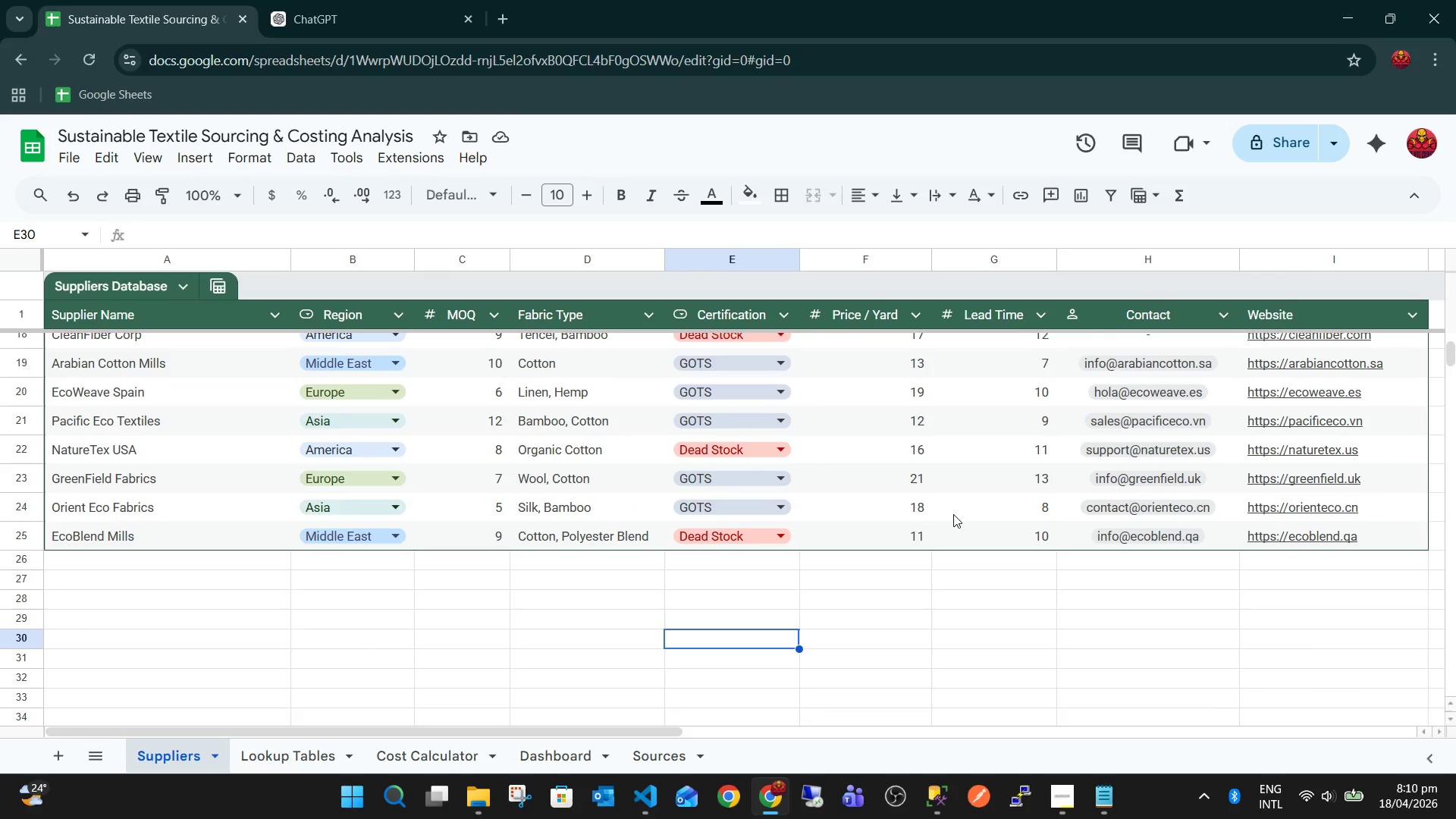 
scroll: coordinate [953, 514], scroll_direction: up, amount: 12.0
 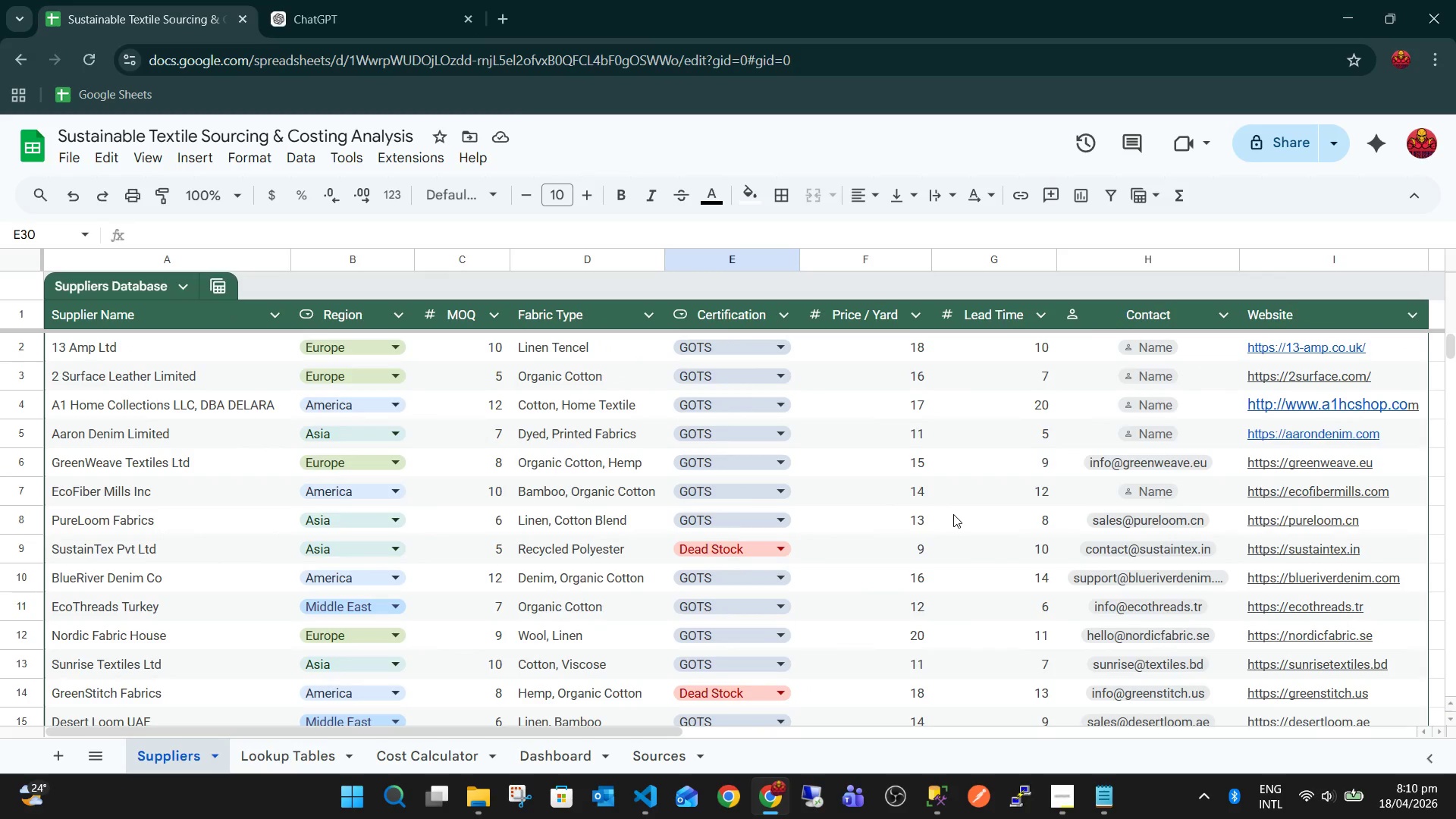 
scroll: coordinate [953, 514], scroll_direction: down, amount: 3.0
 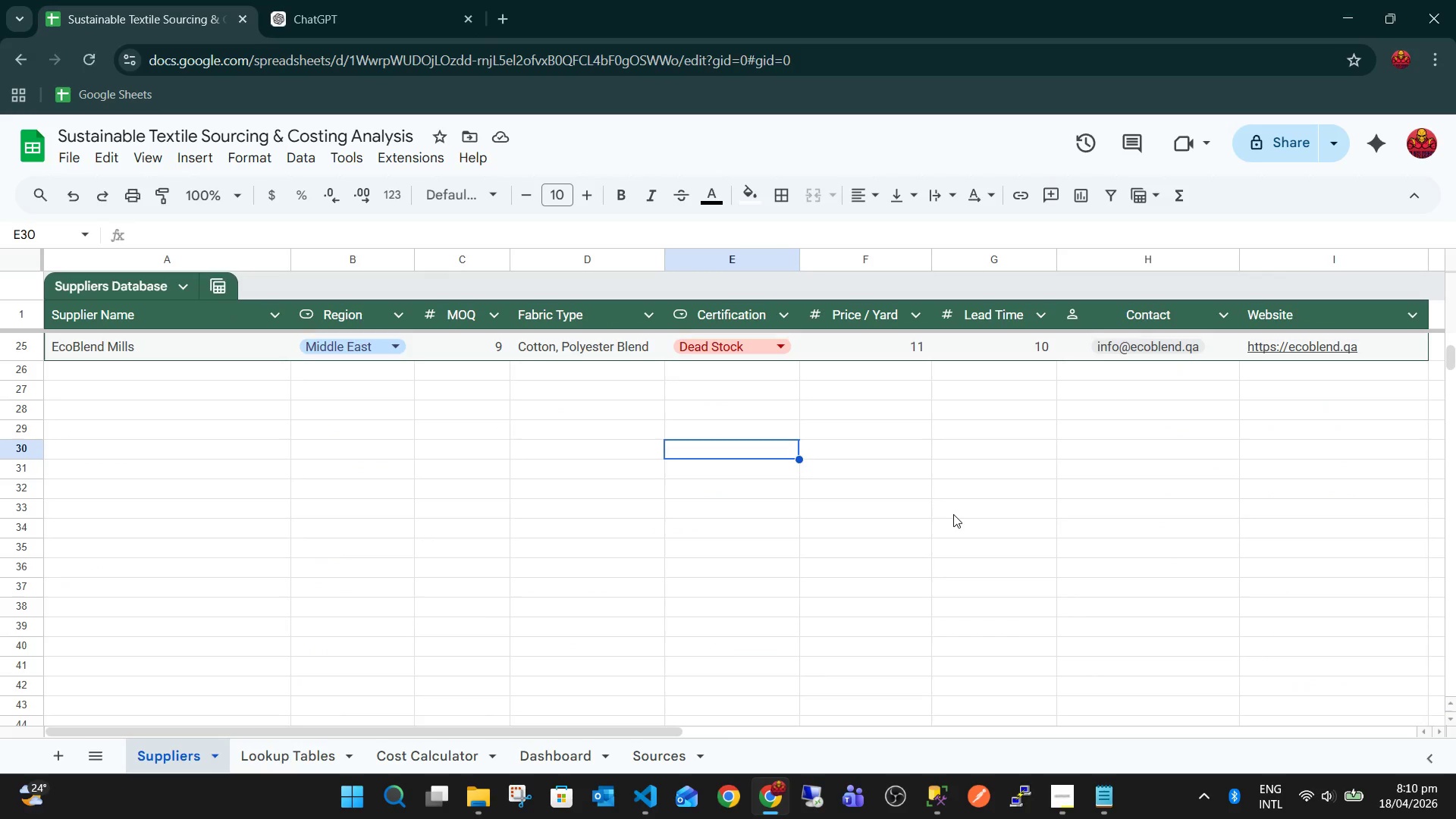 
scroll: coordinate [953, 514], scroll_direction: up, amount: 9.0
 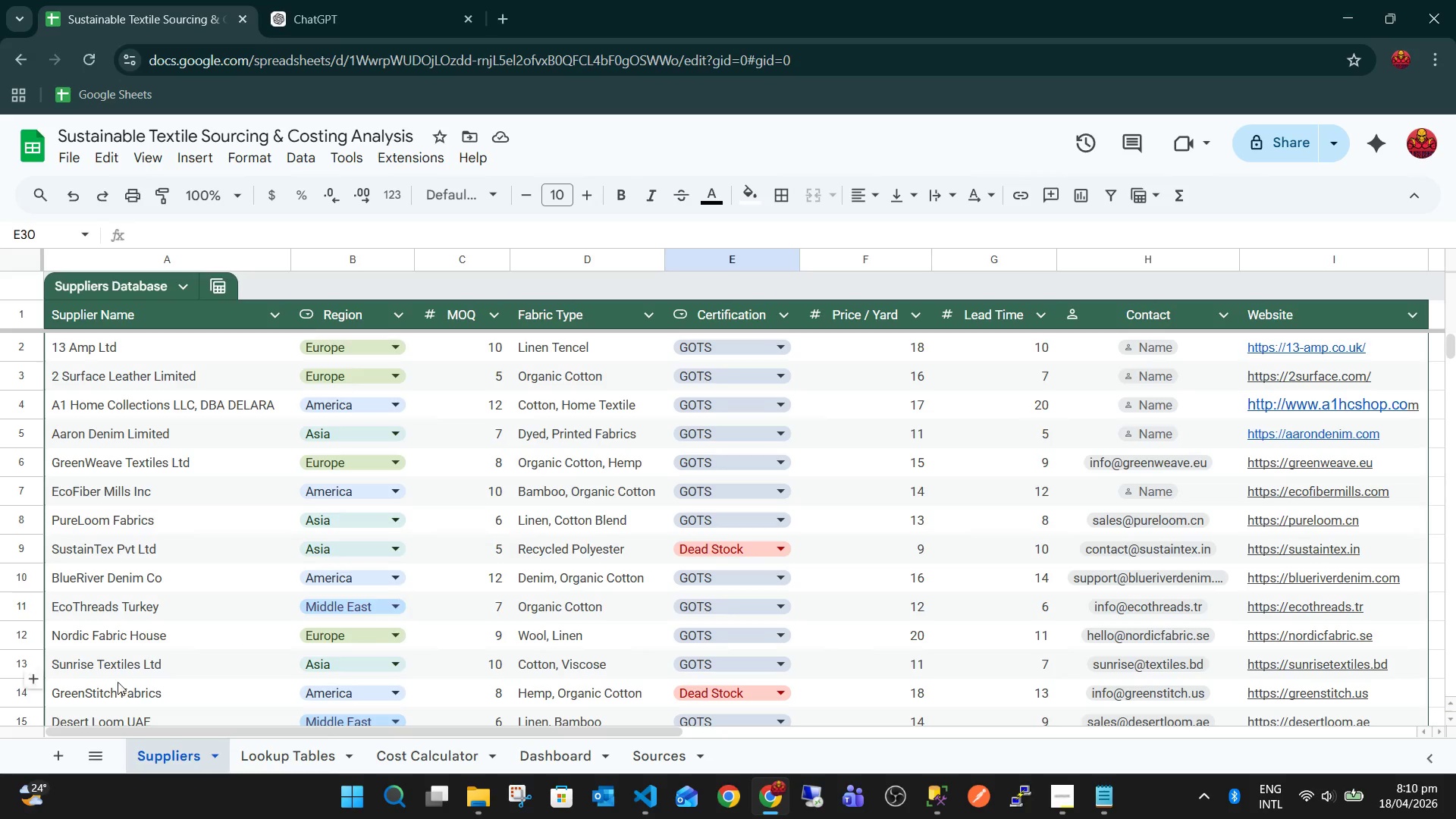 
left_click([292, 759])
 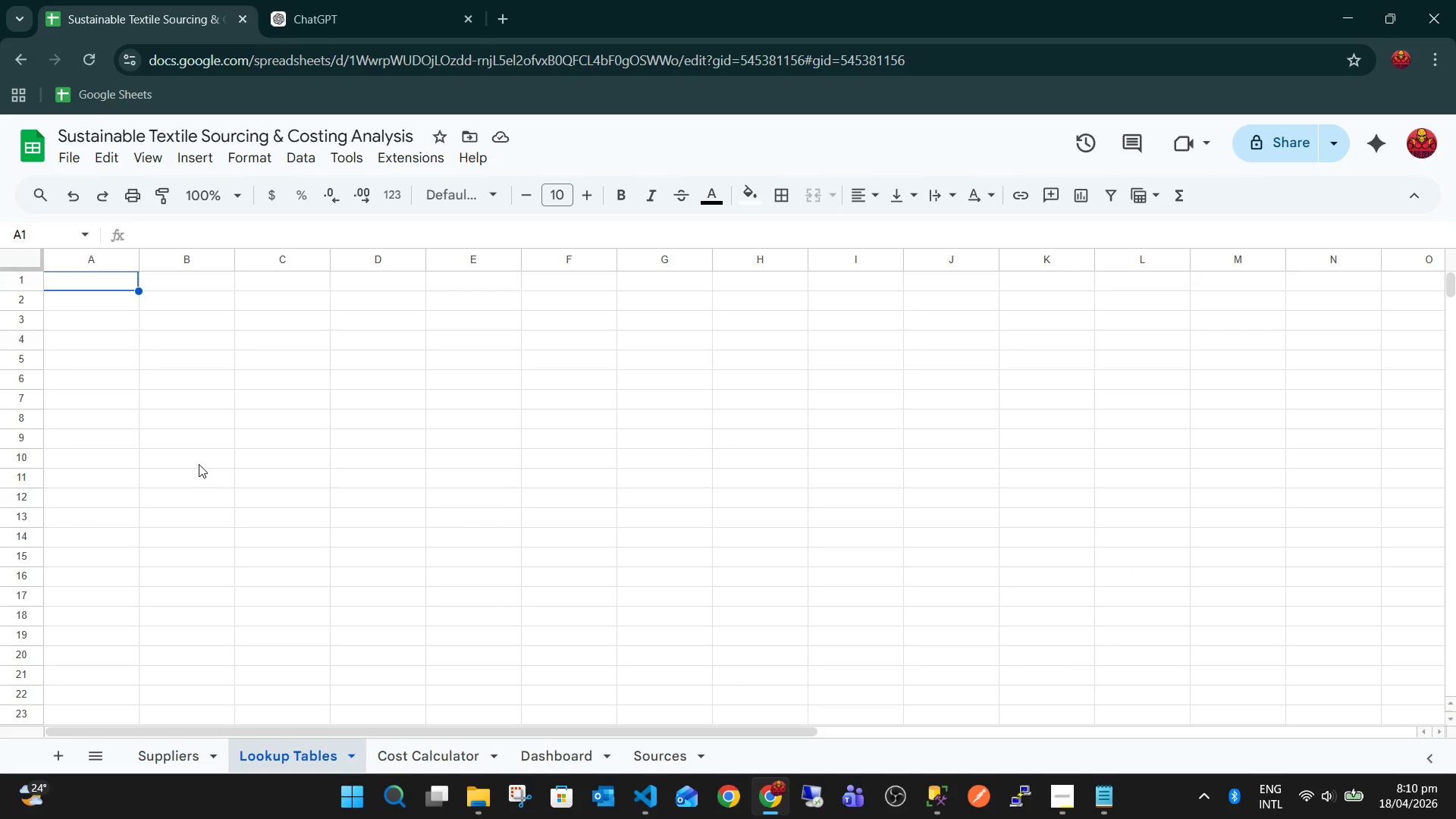 
wait(17.61)
 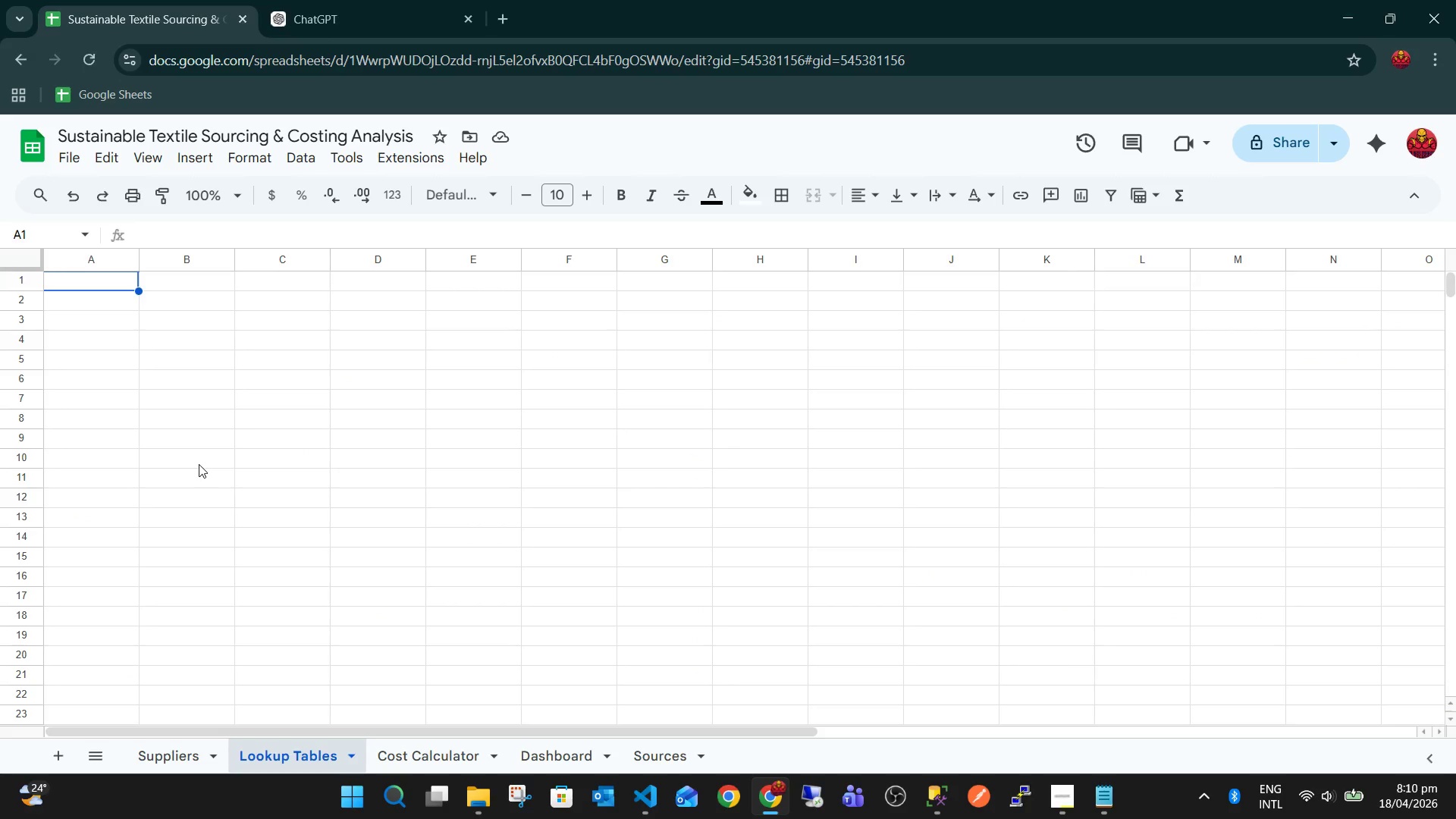 
left_click([252, 404])
 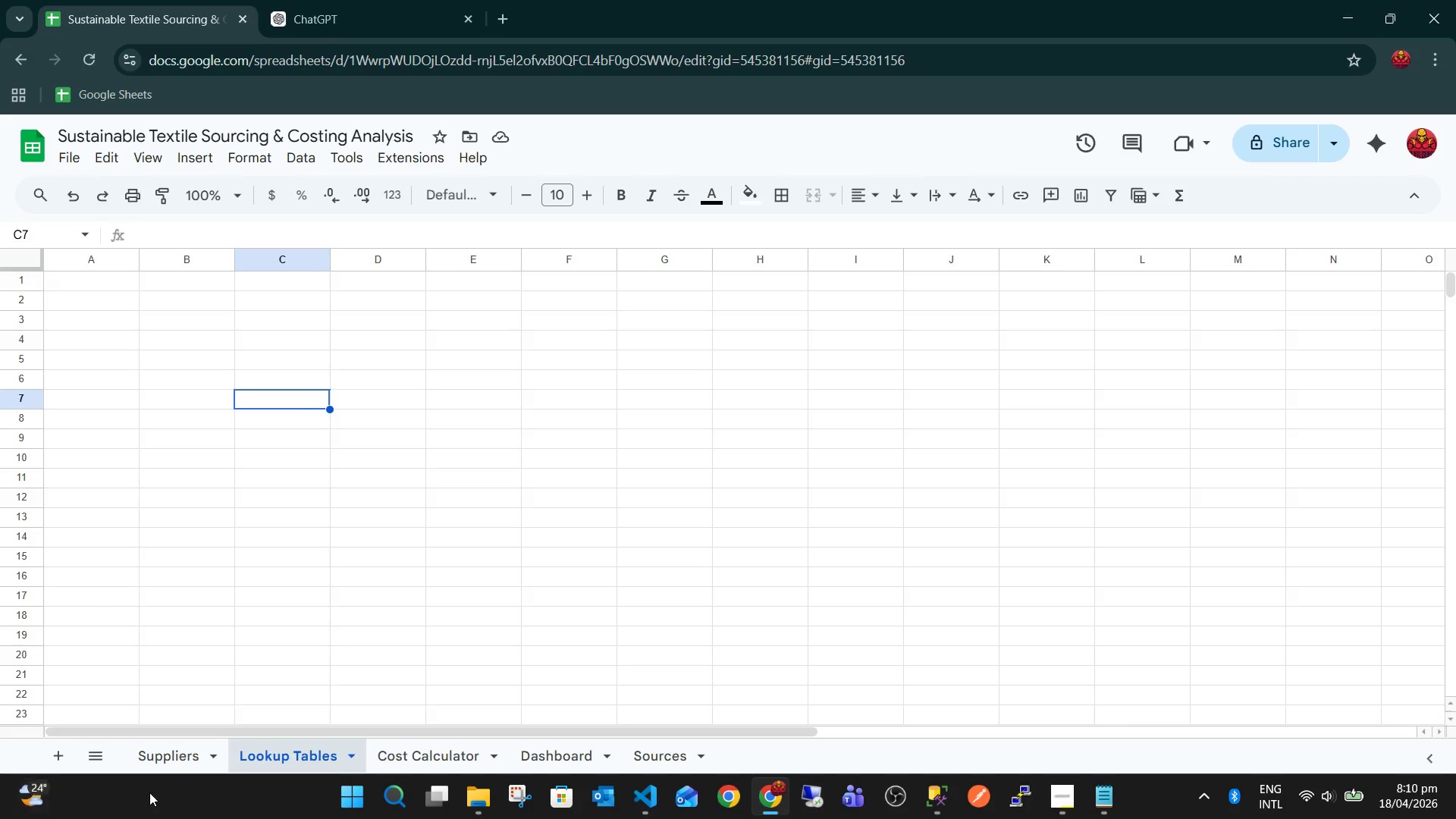 
left_click([157, 761])
 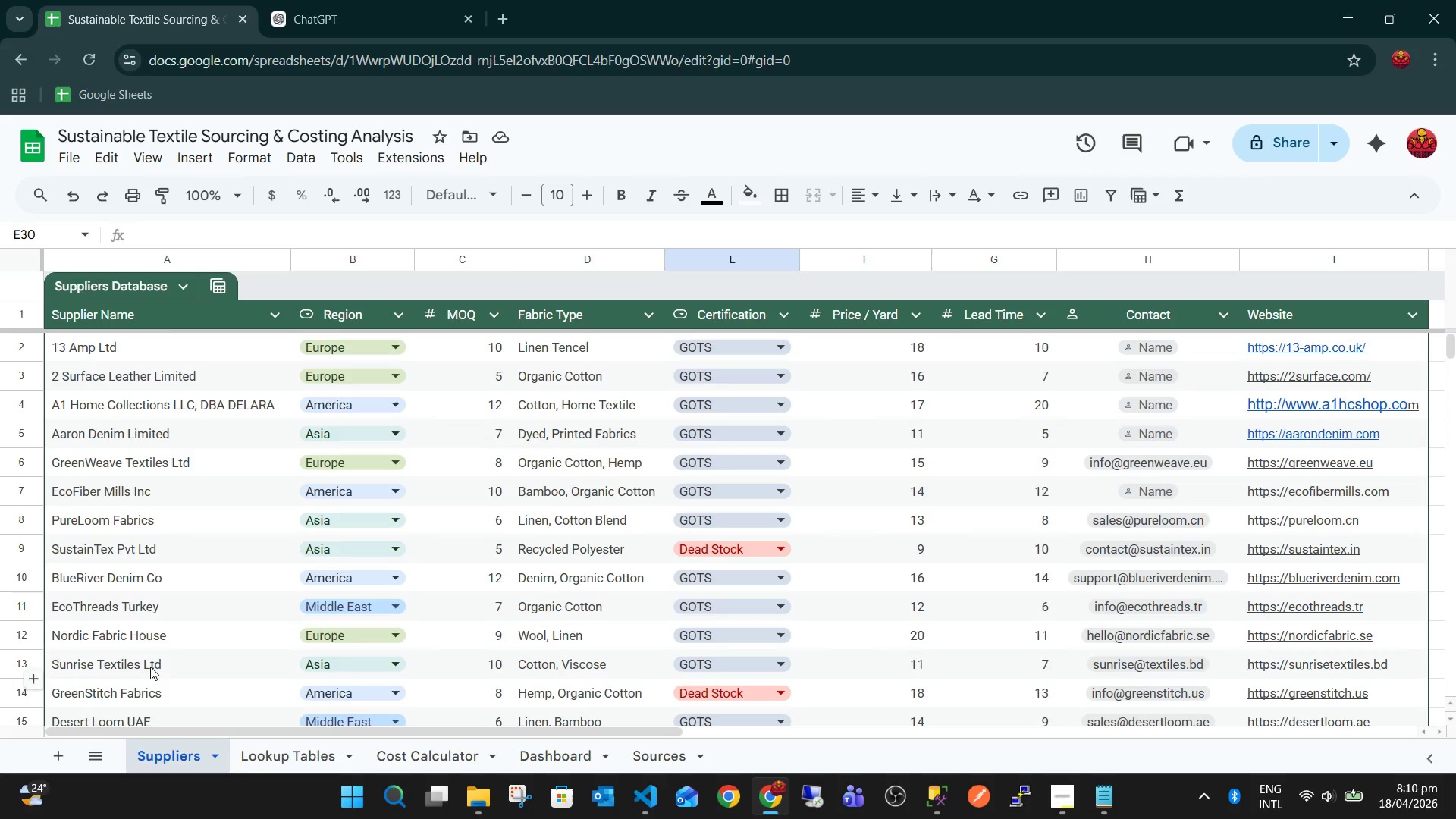 
key(Control+Z)
 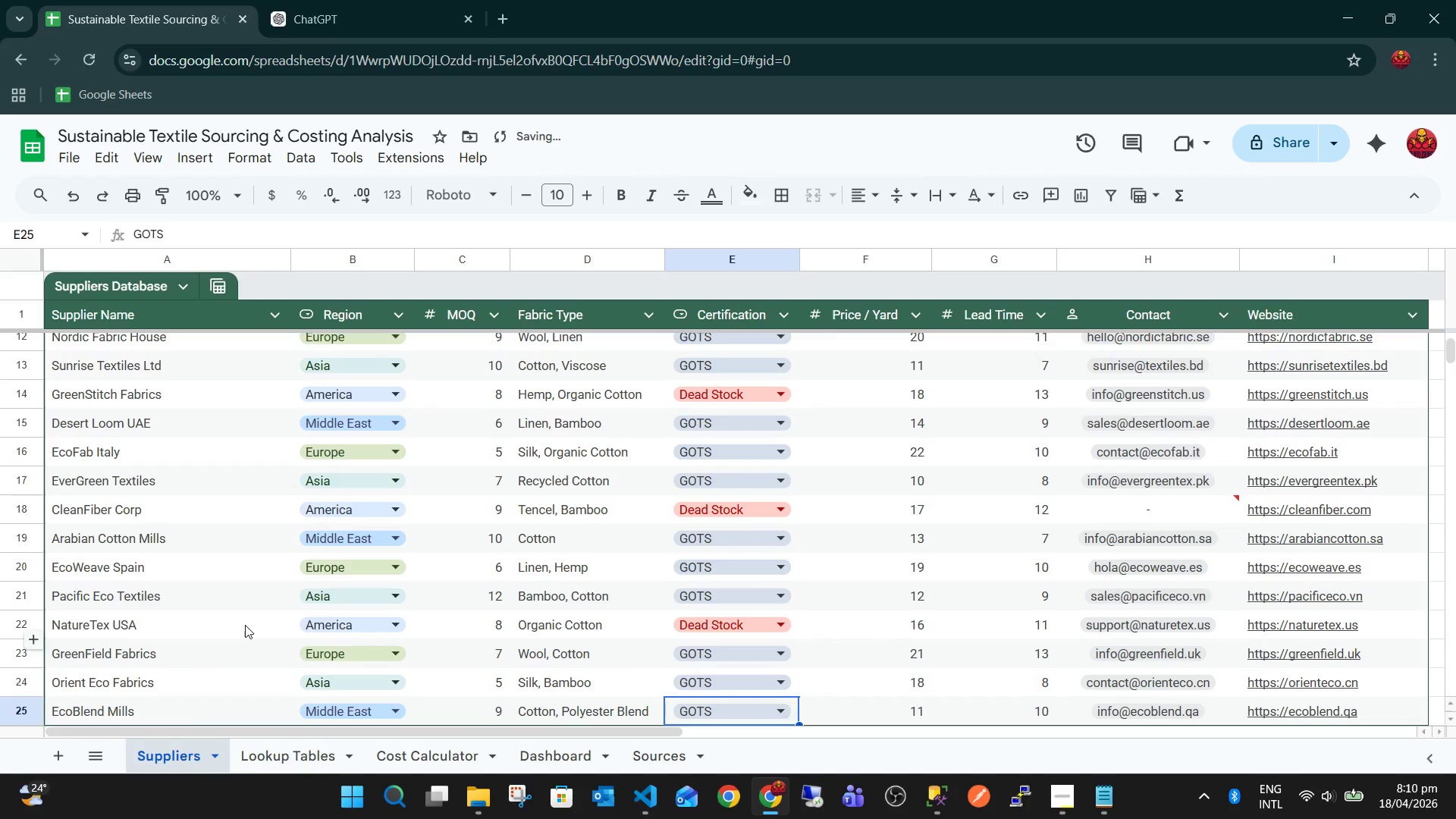 
key(Control+Z)
 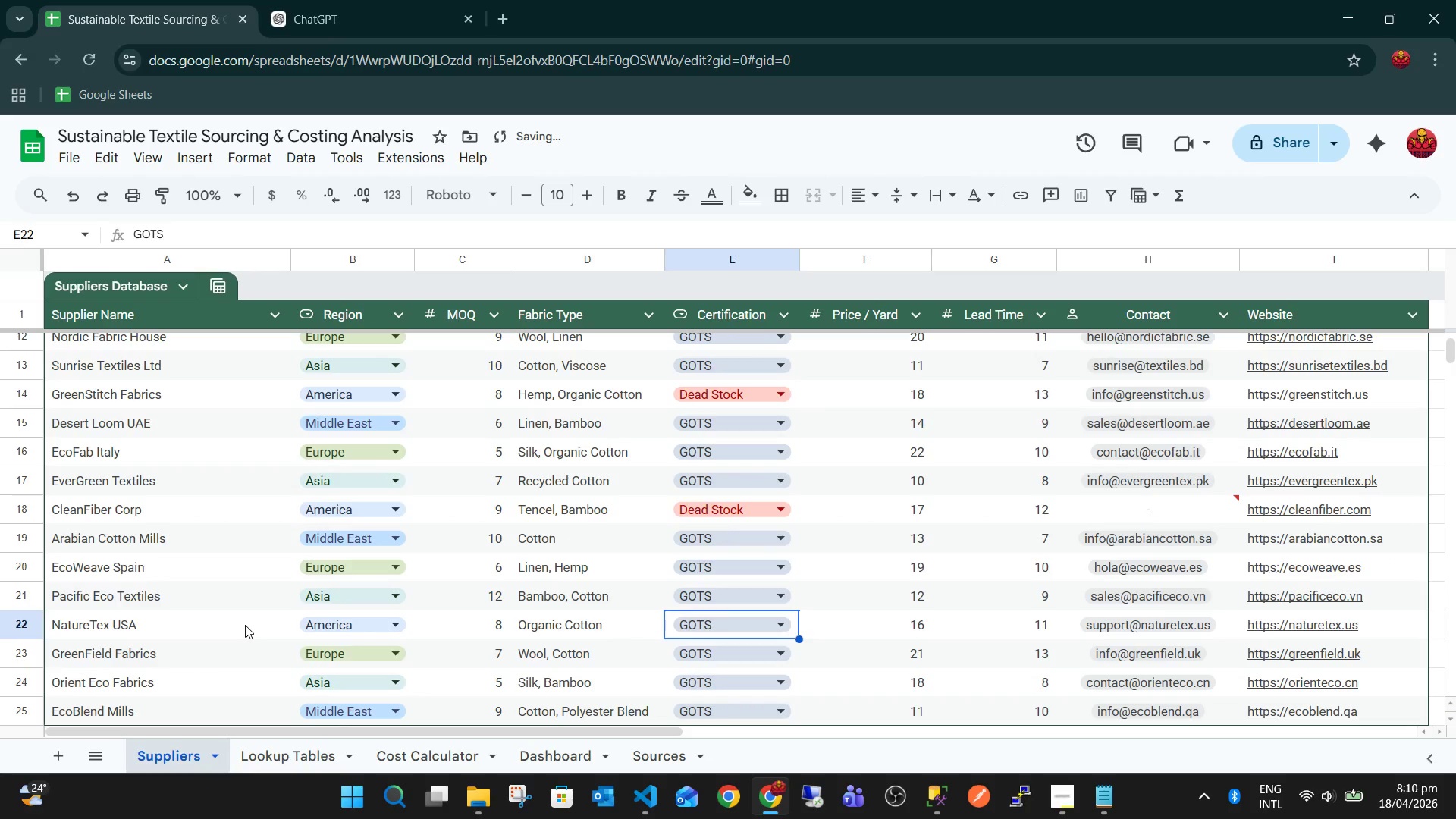 
key(Control+Z)
 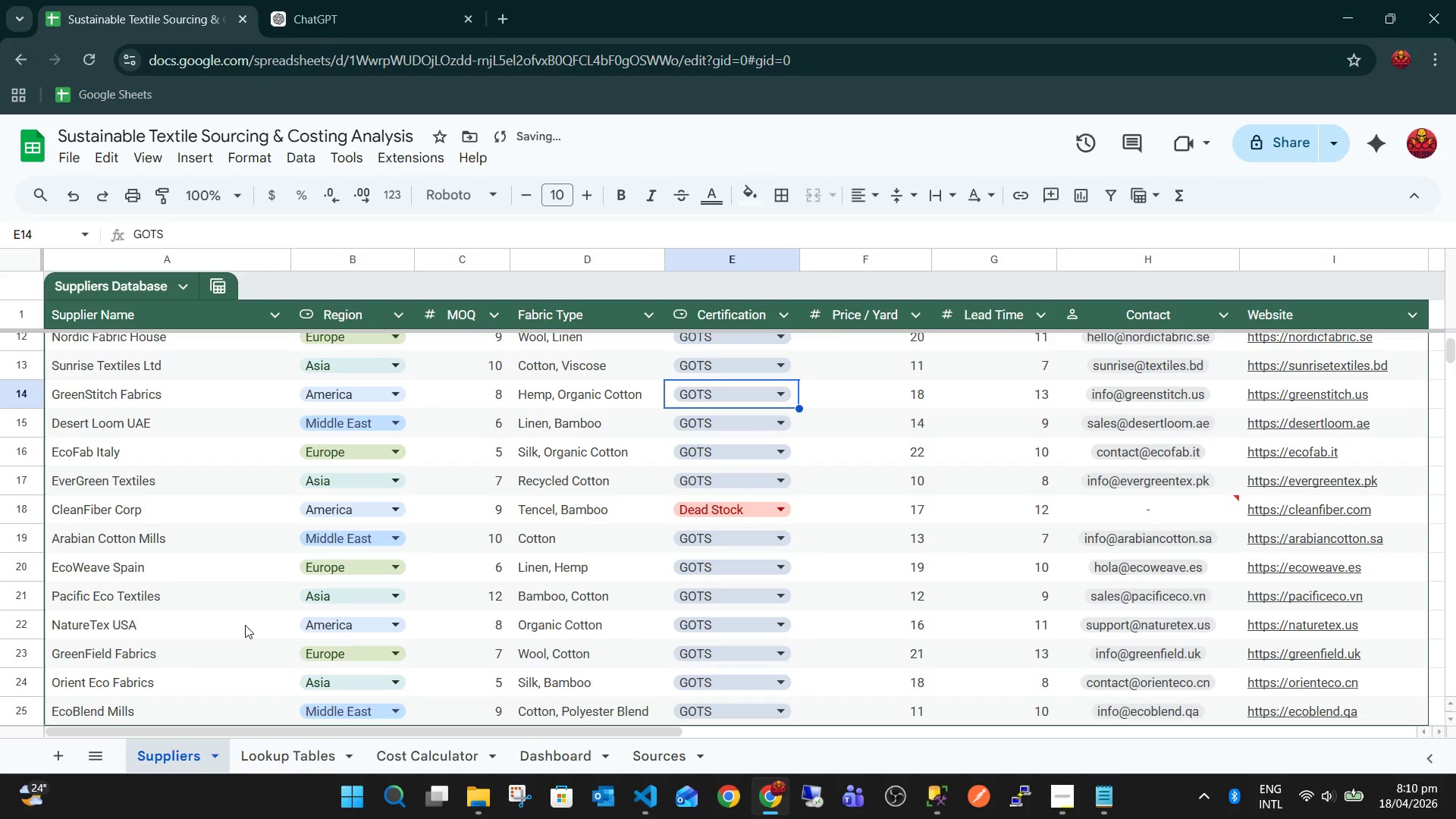 
key(Control+Z)
 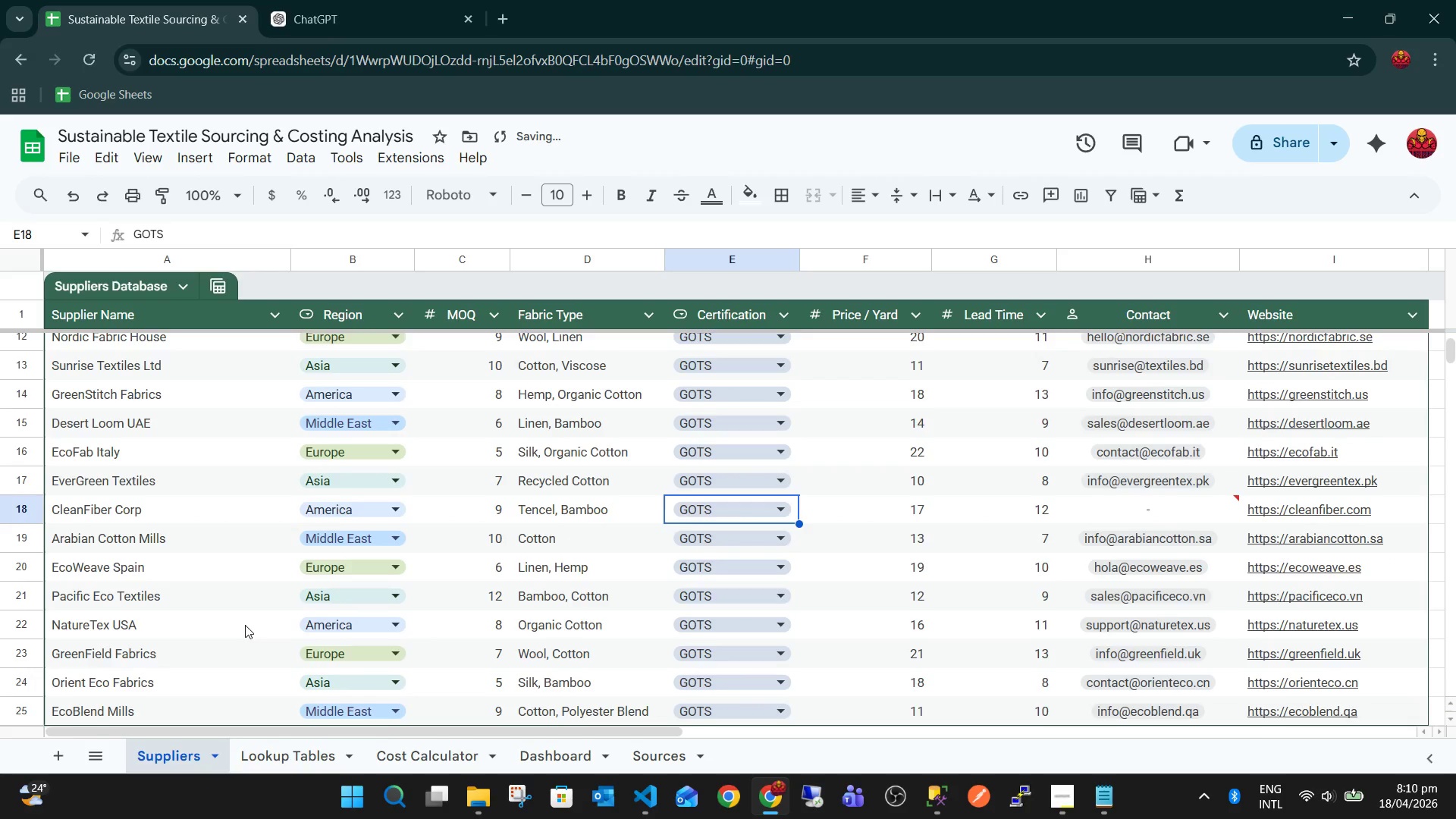 
key(Control+Z)
 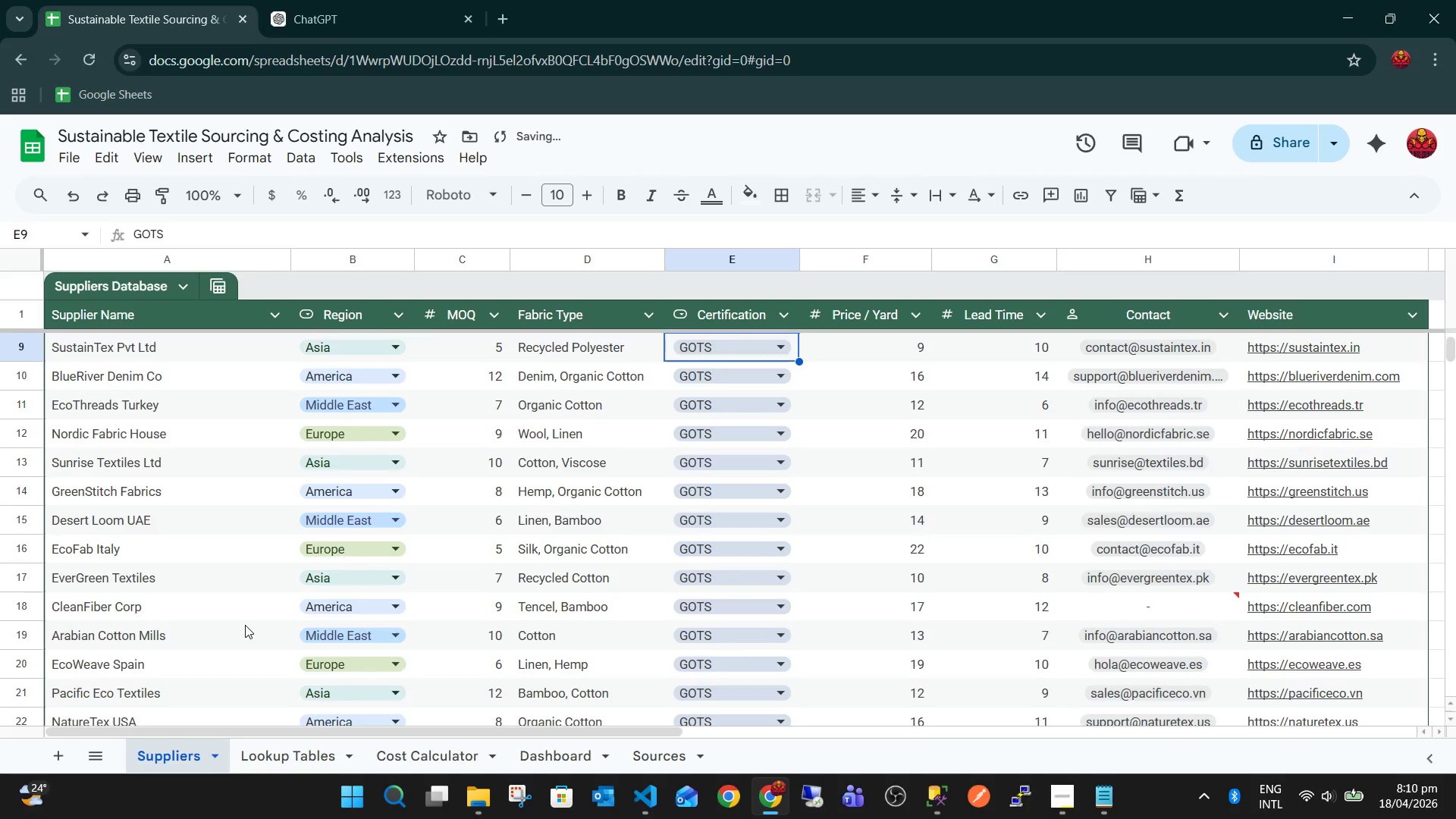 
key(Control+Z)
 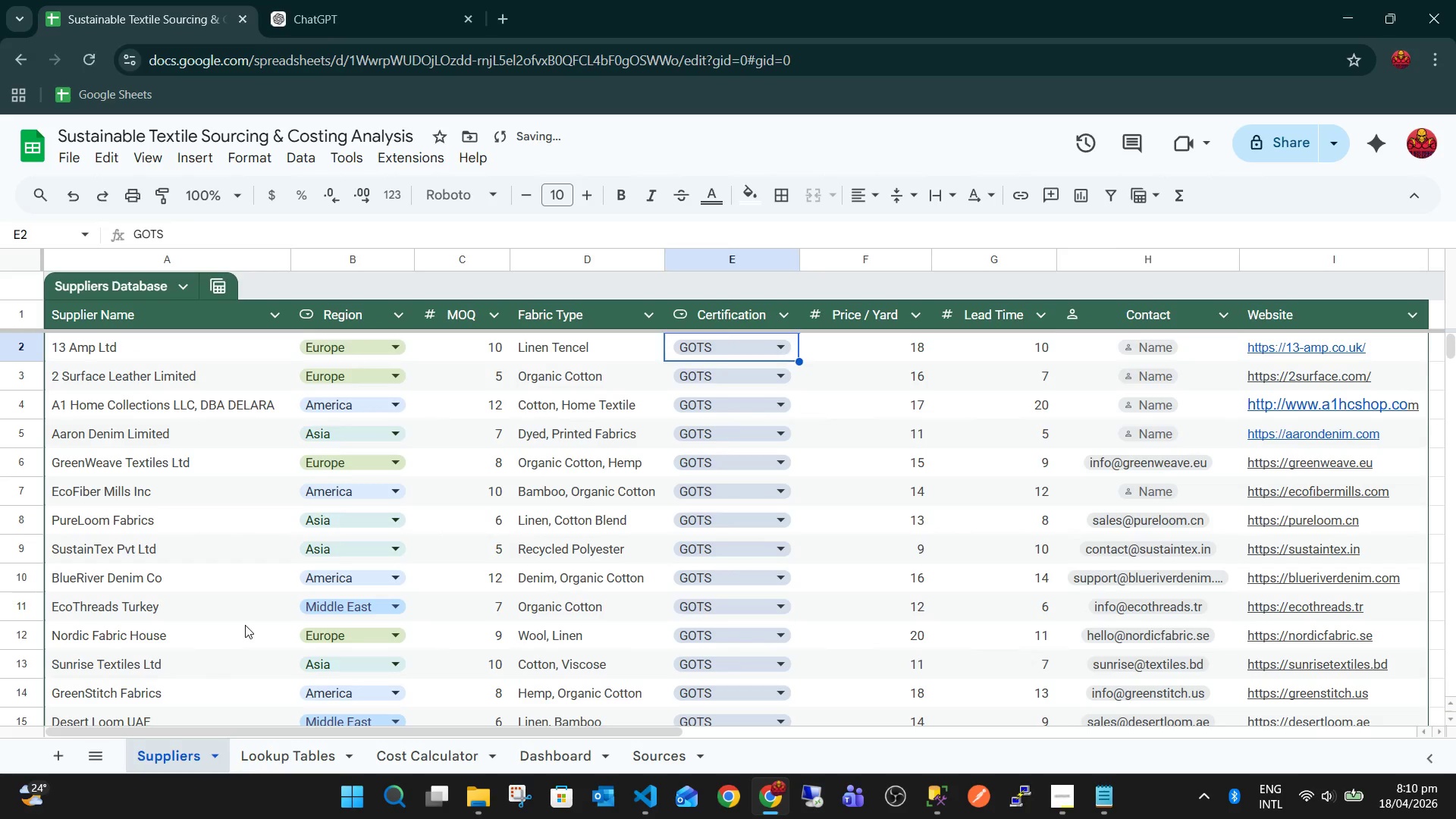 
key(Control+Z)
 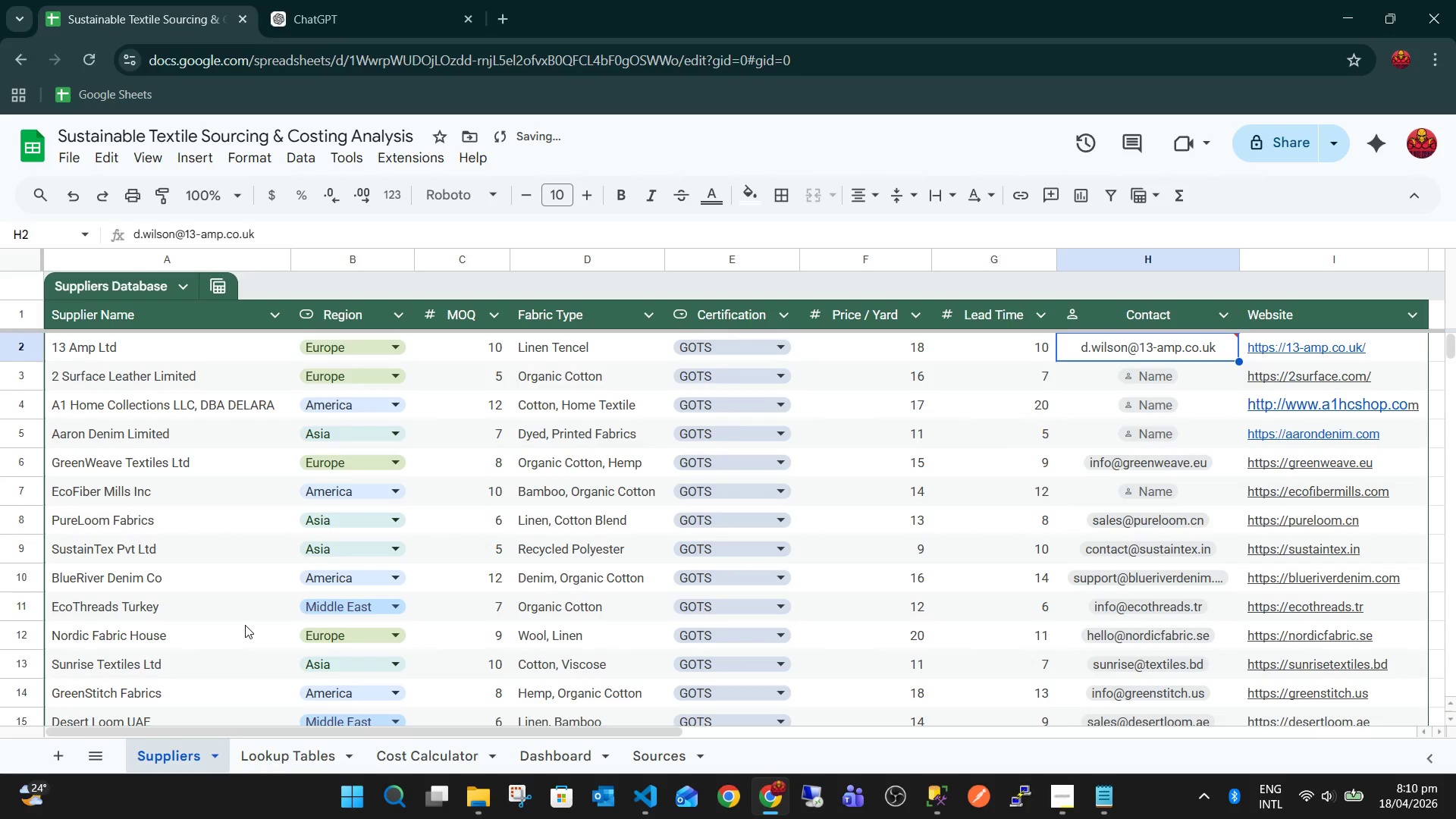 
key(Control+Z)
 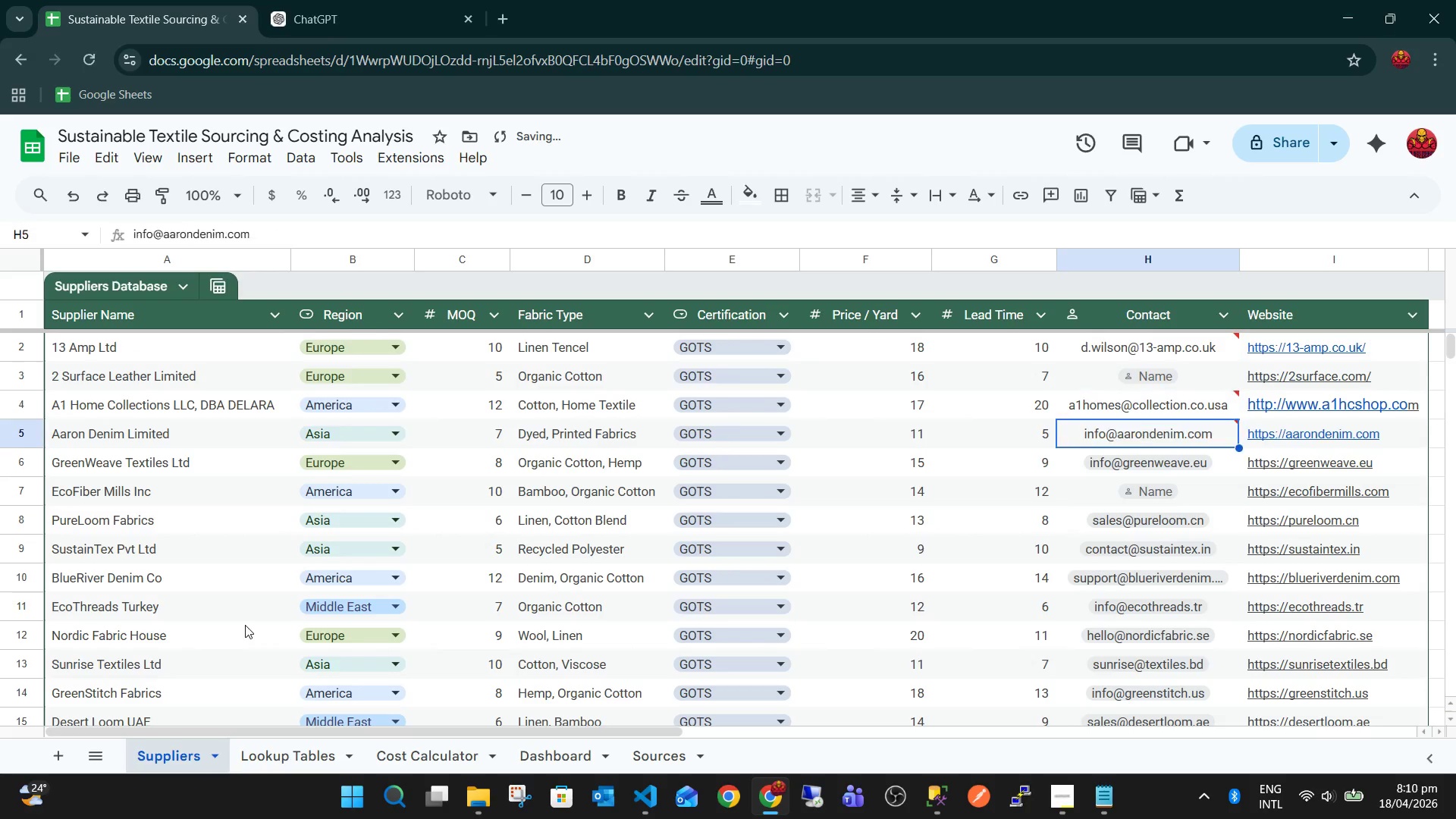 
key(Control+Z)
 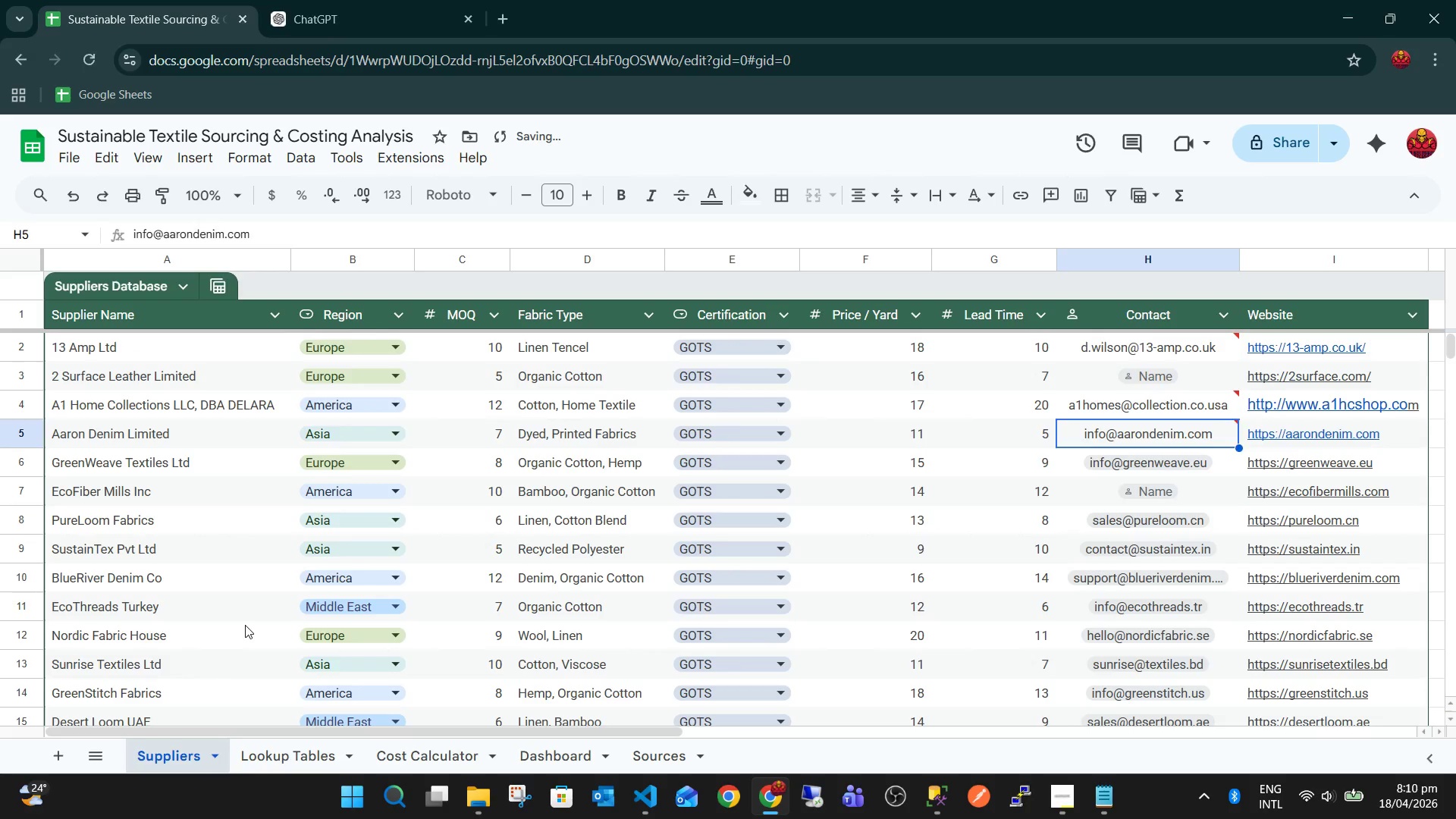 
key(Control+Z)
 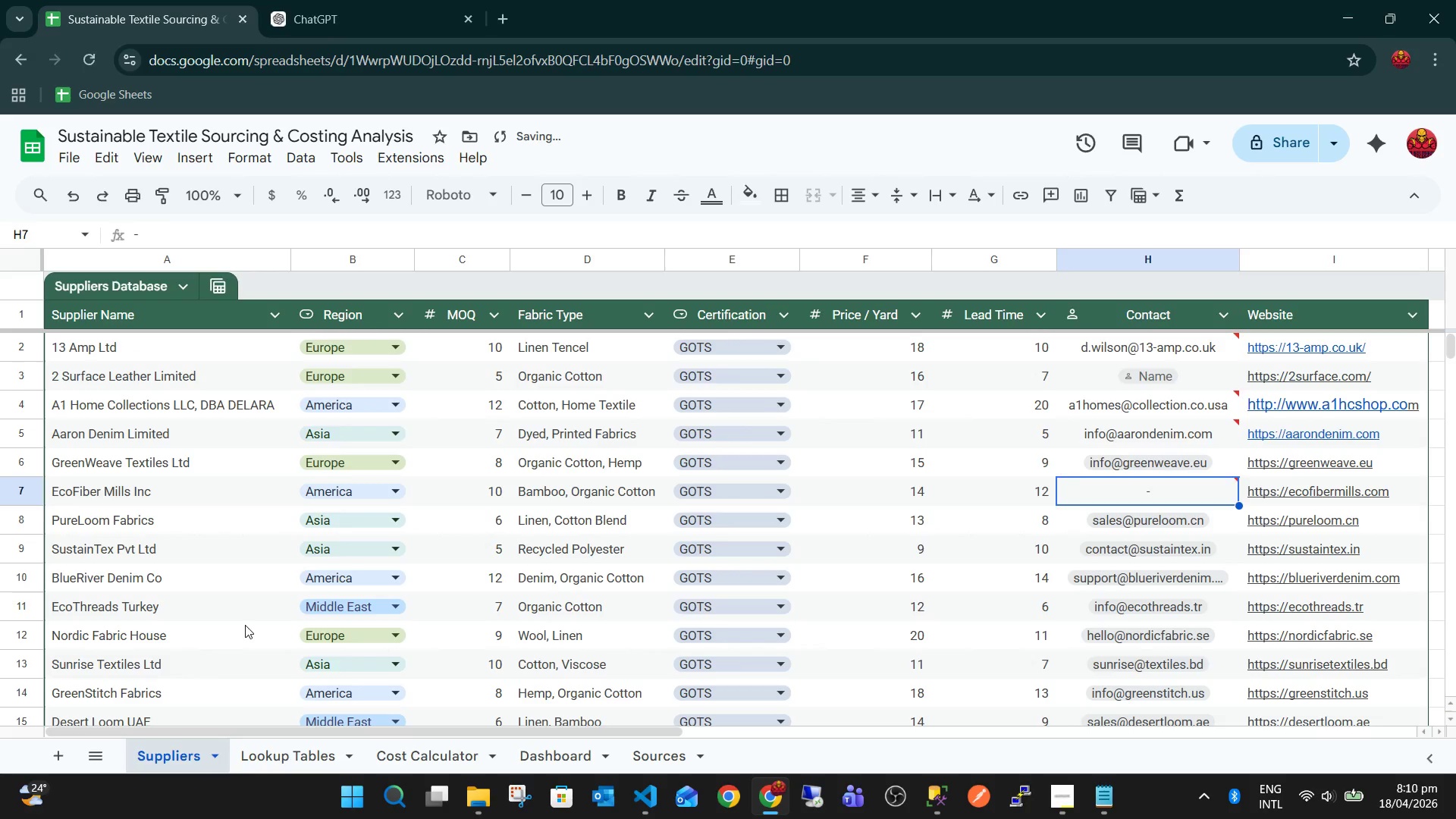 
key(Control+Z)
 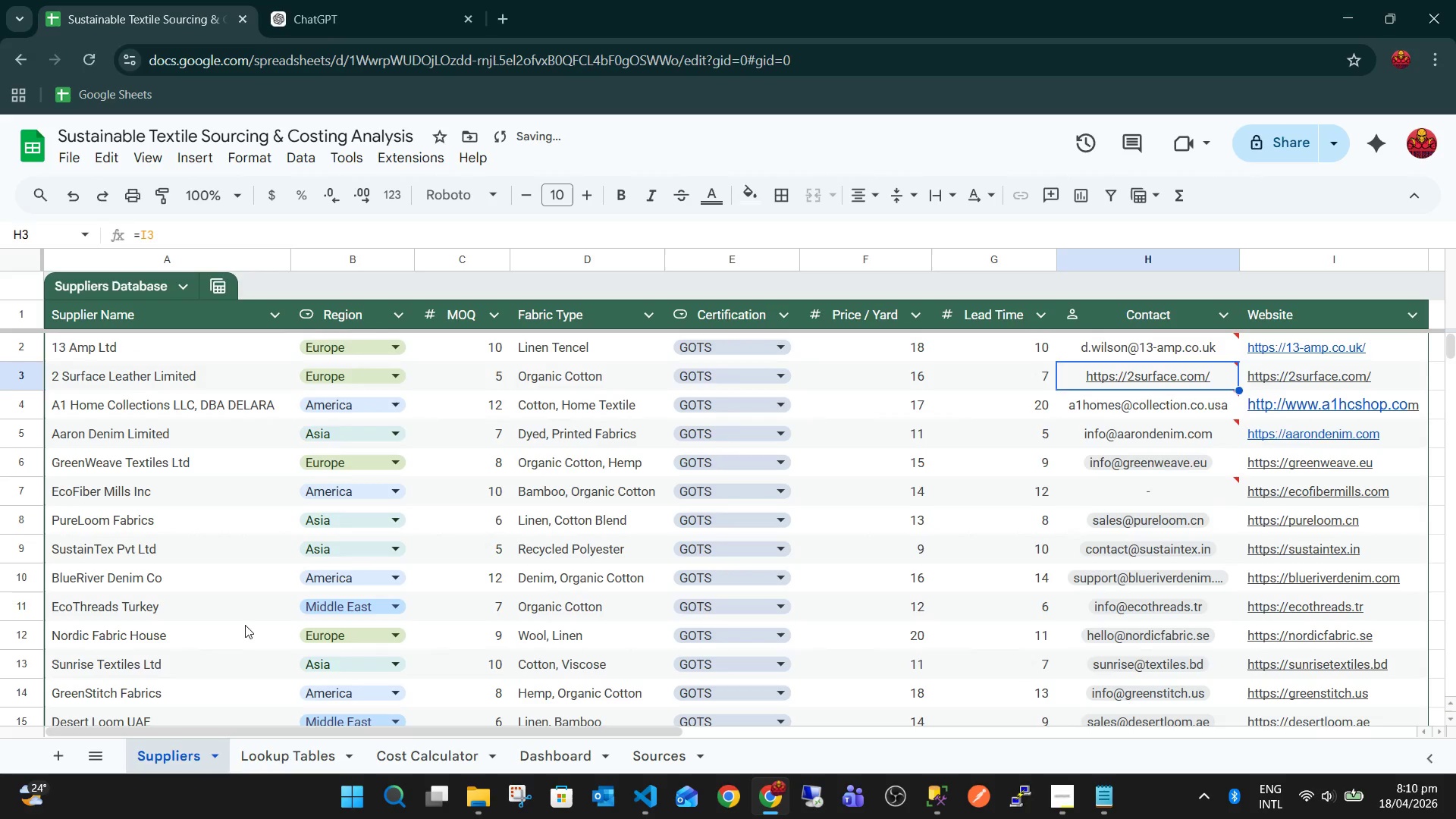 
key(Control+Z)
 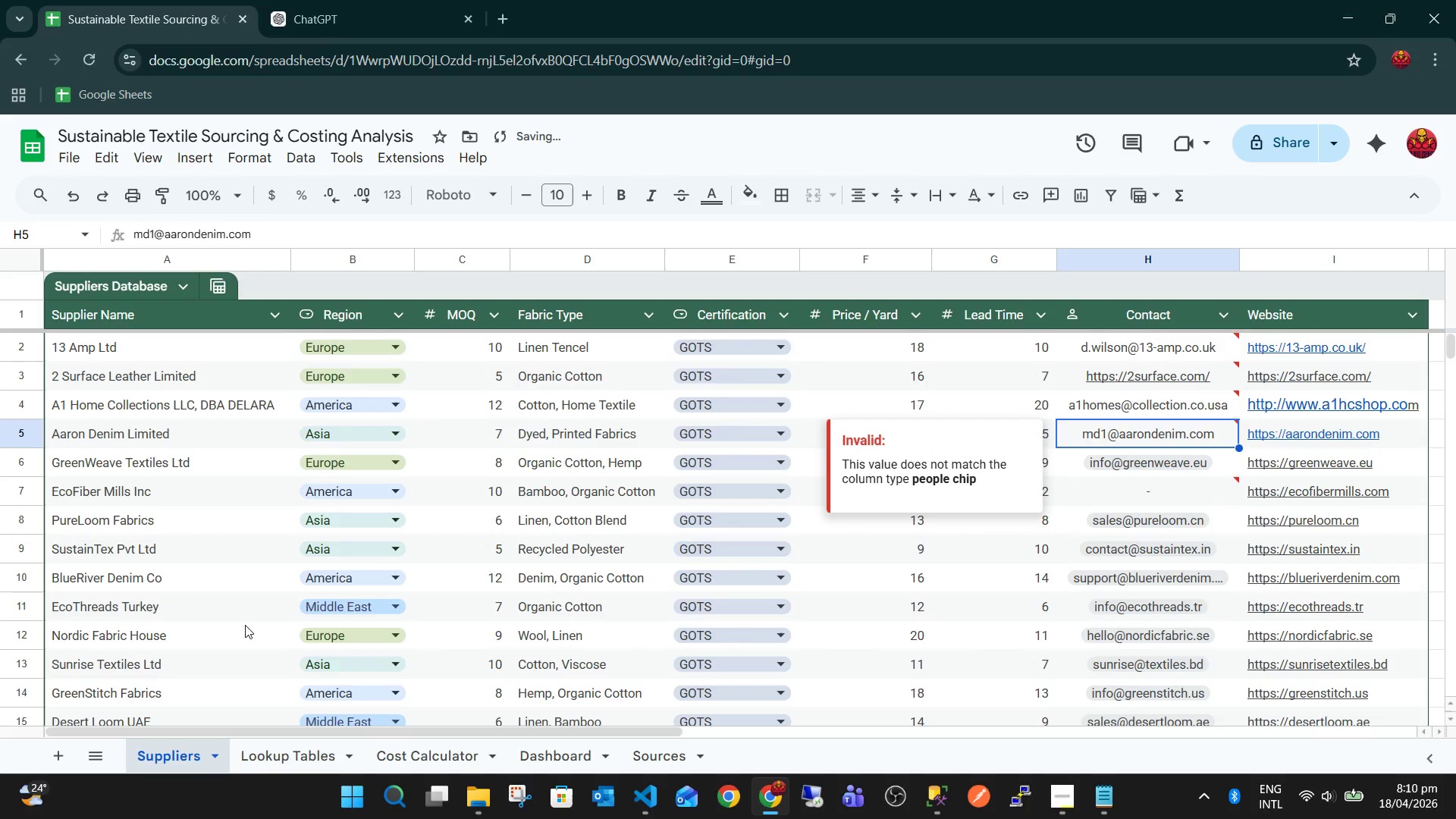 
key(Control+Z)
 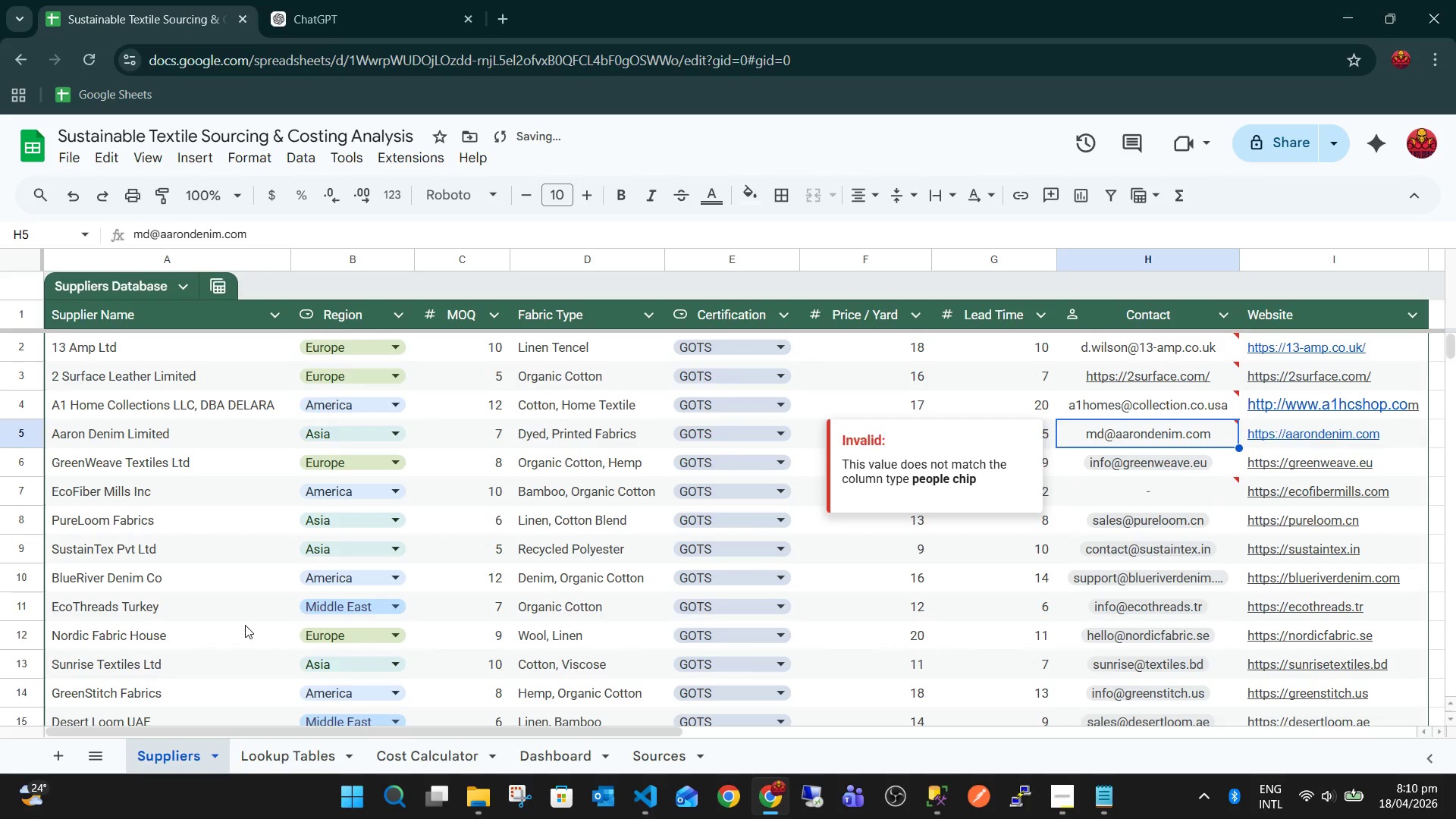 
key(Control+Z)
 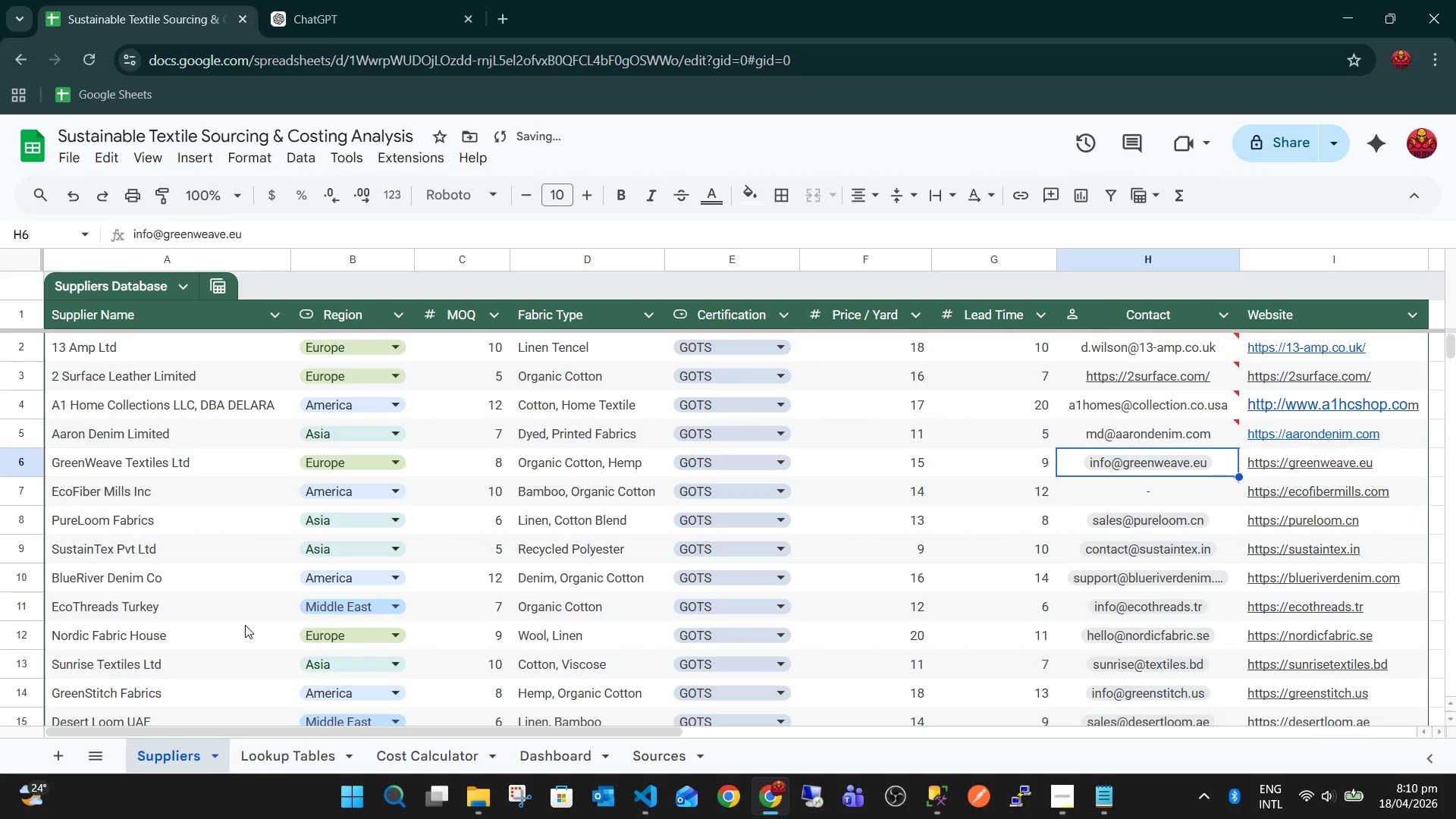 
key(Control+Z)
 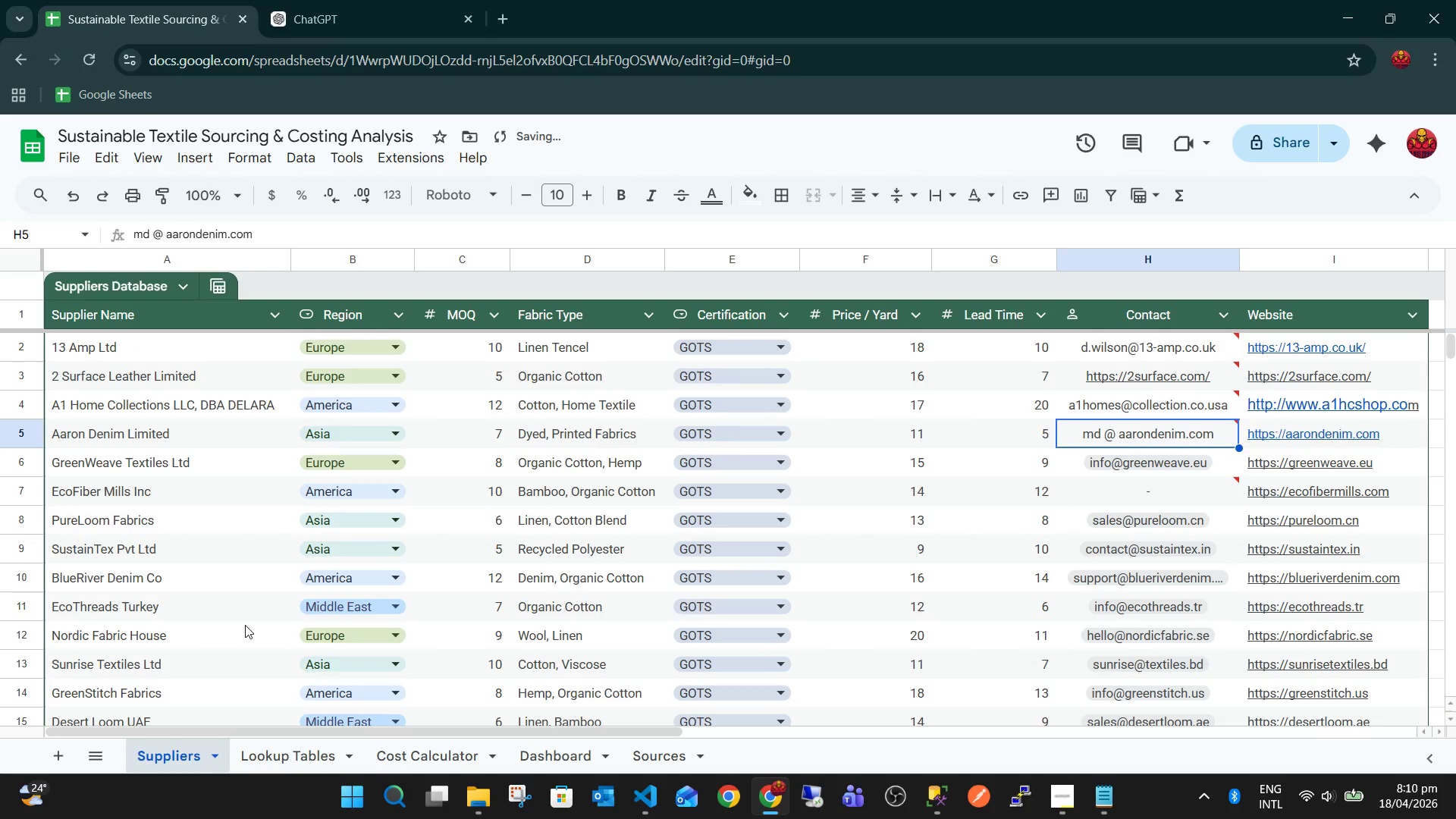 
key(Control+Z)
 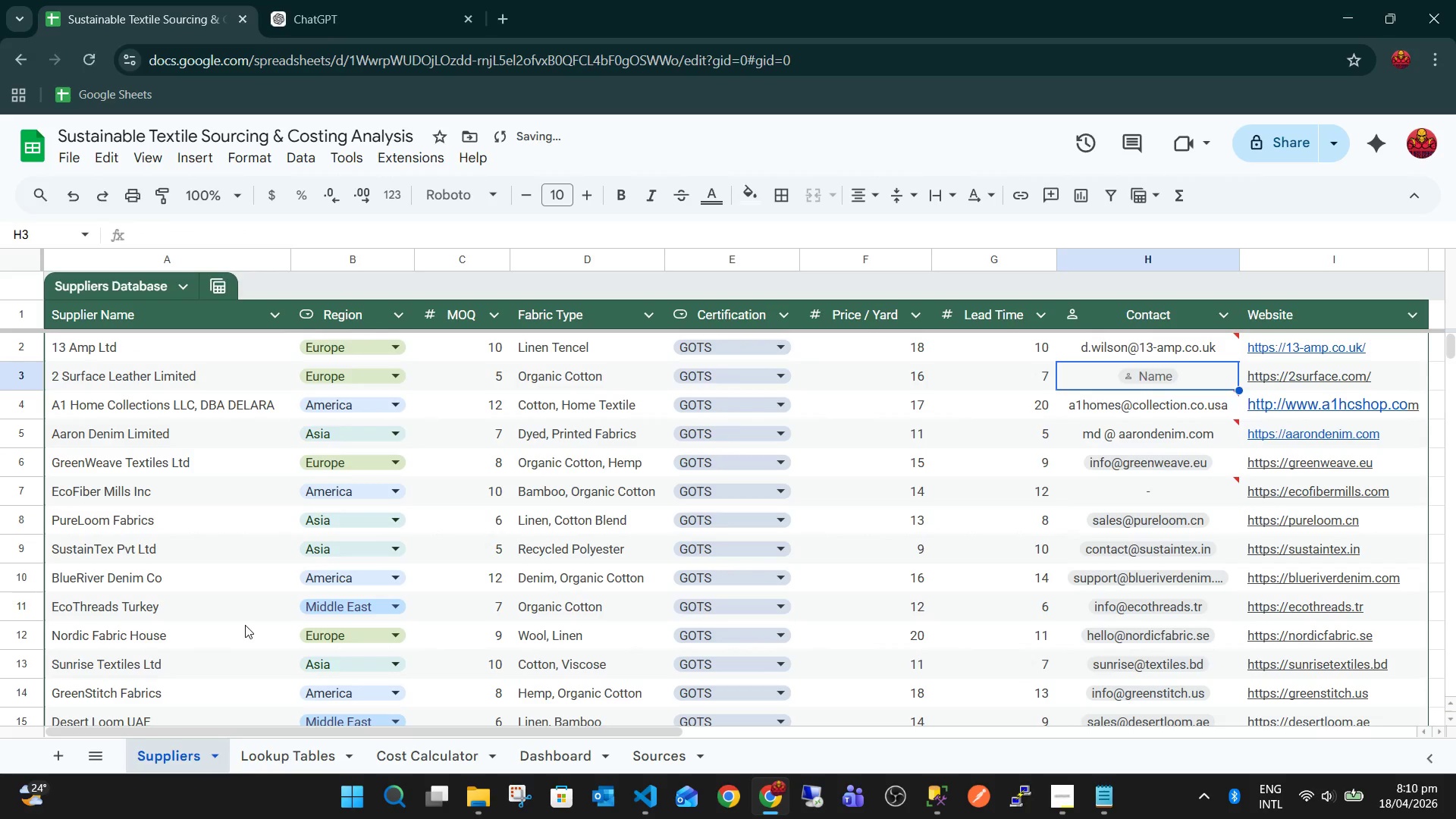 
key(Control+Z)
 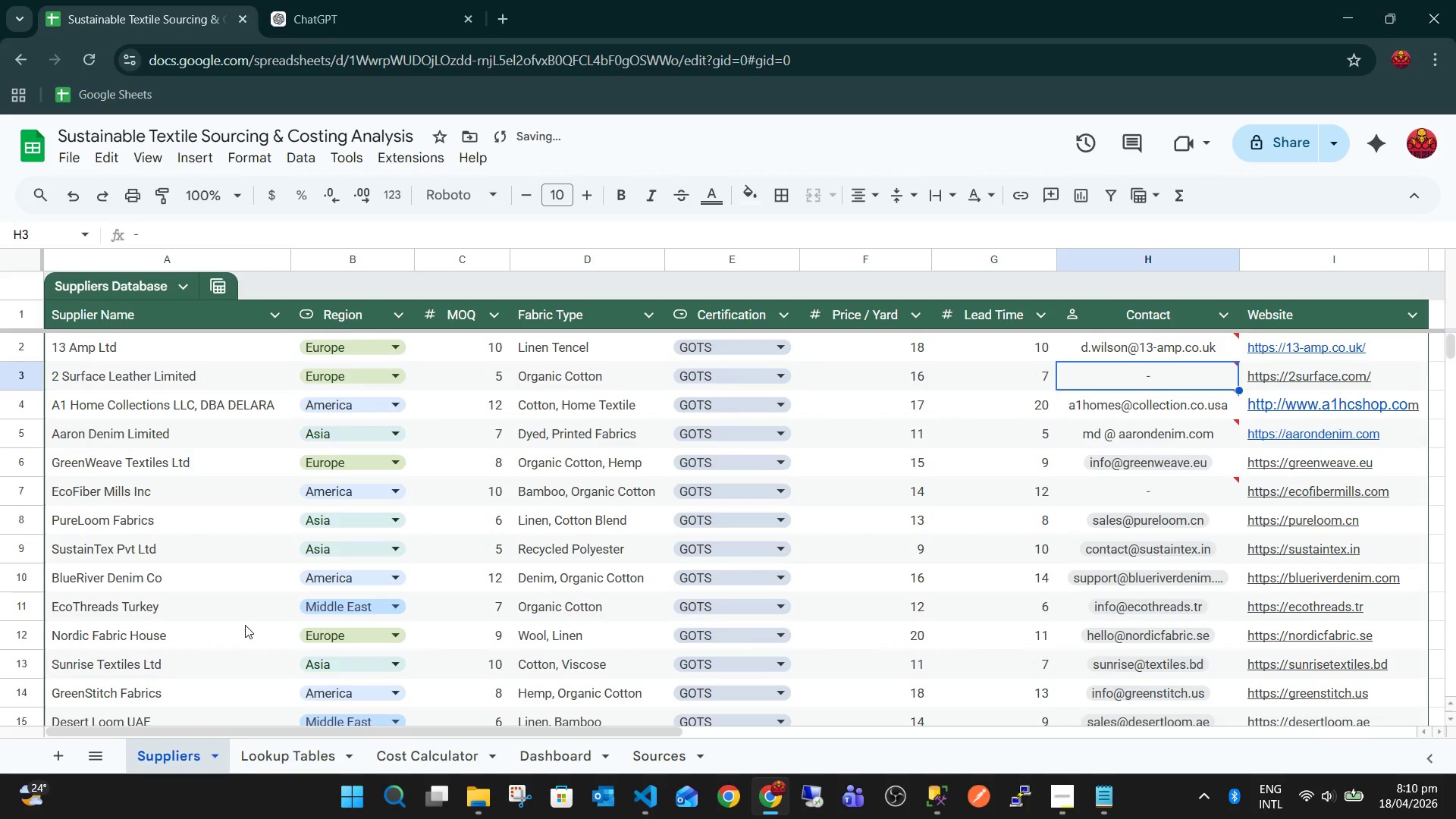 
key(Control+Z)
 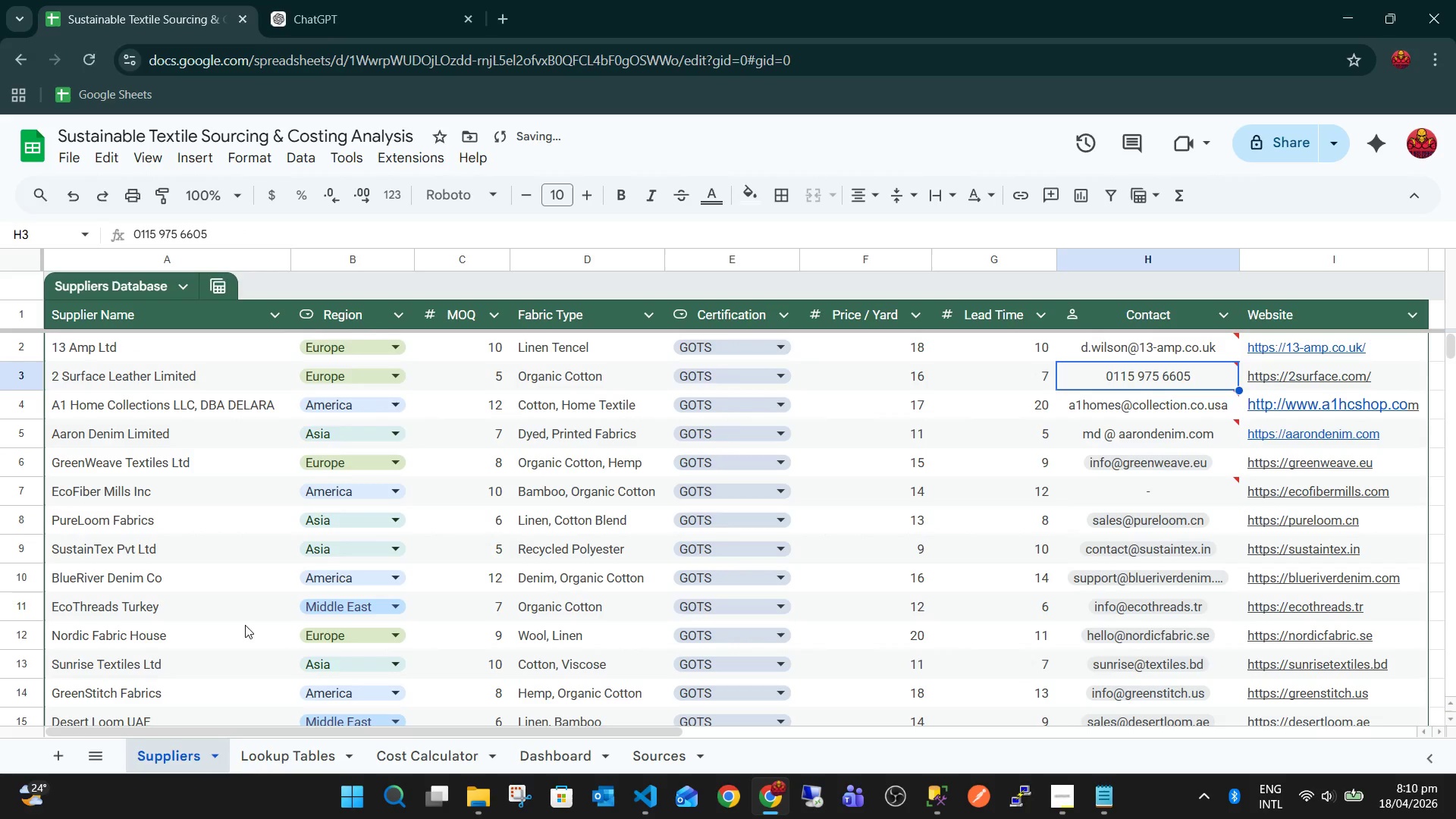 
key(Control+Z)
 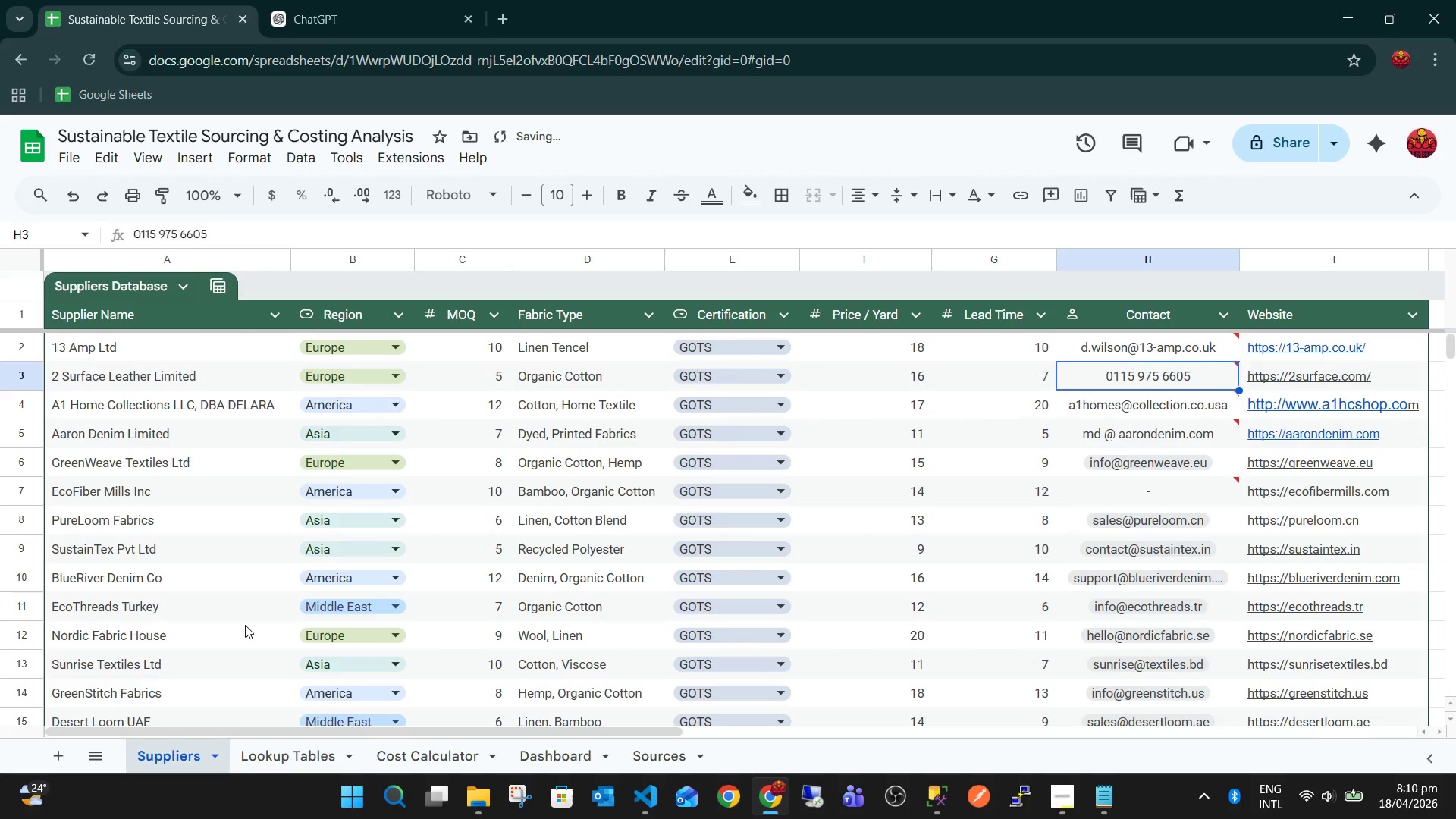 
key(Control+Z)
 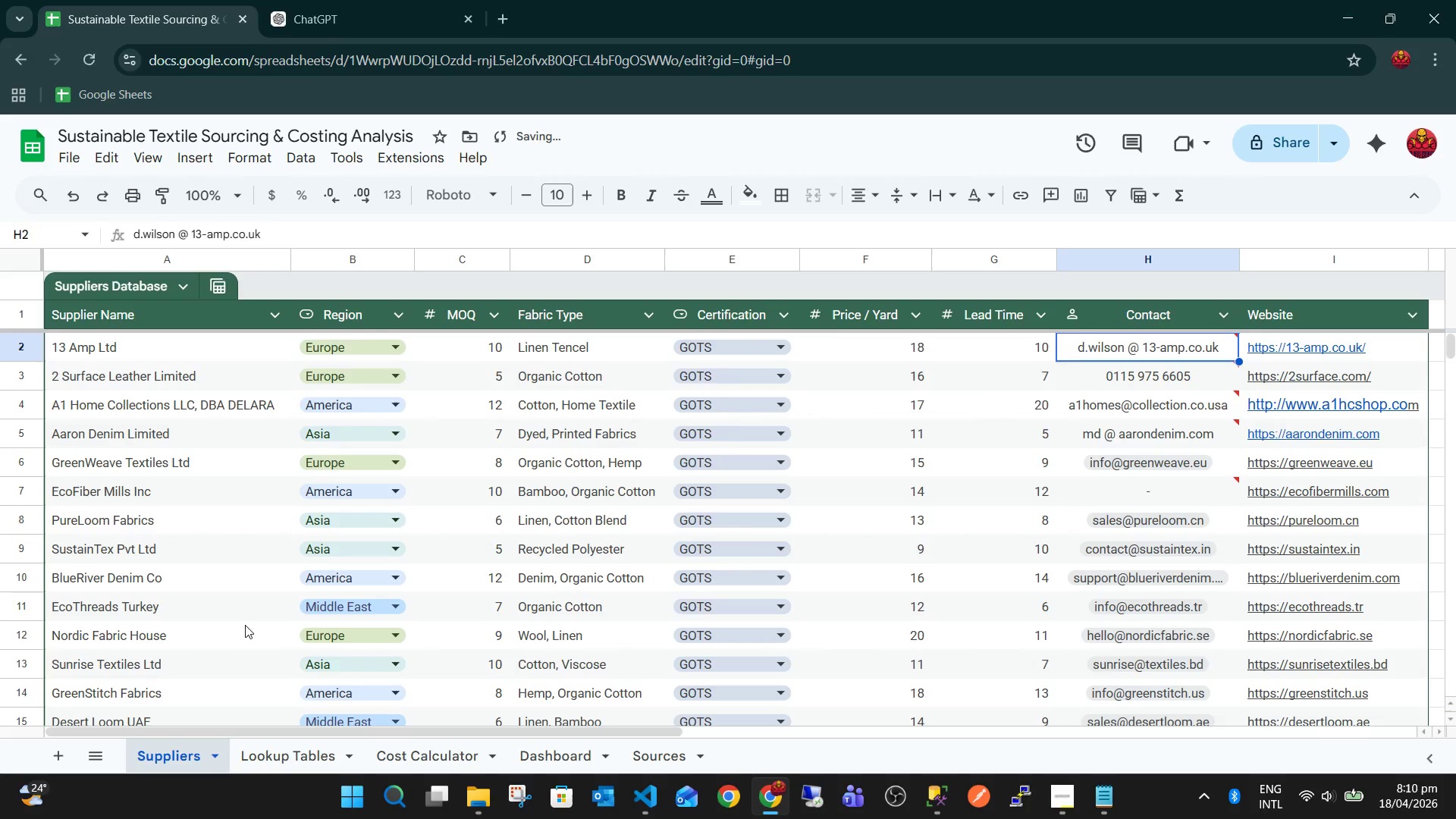 
key(Control+Z)
 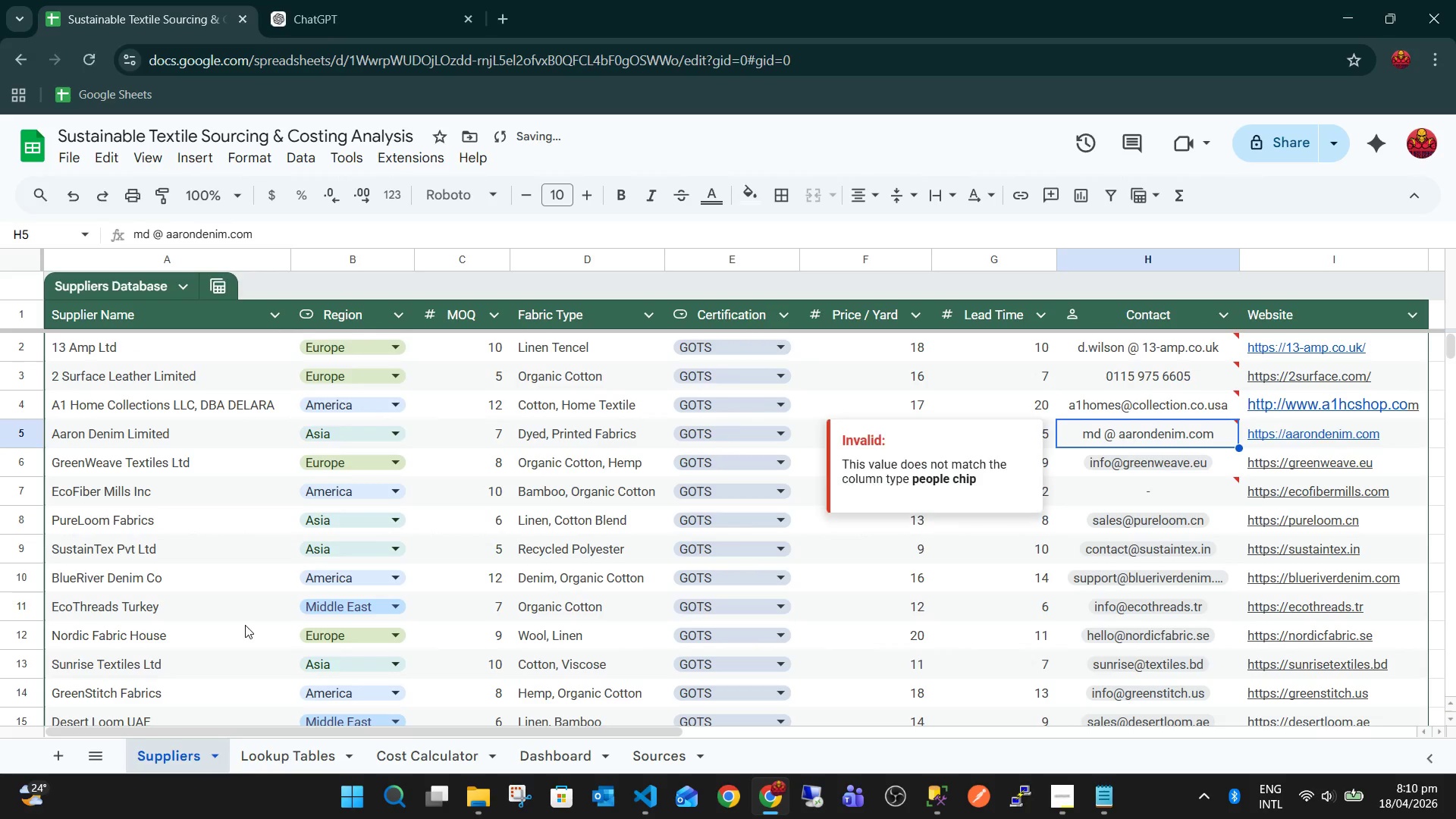 
key(Control+Z)
 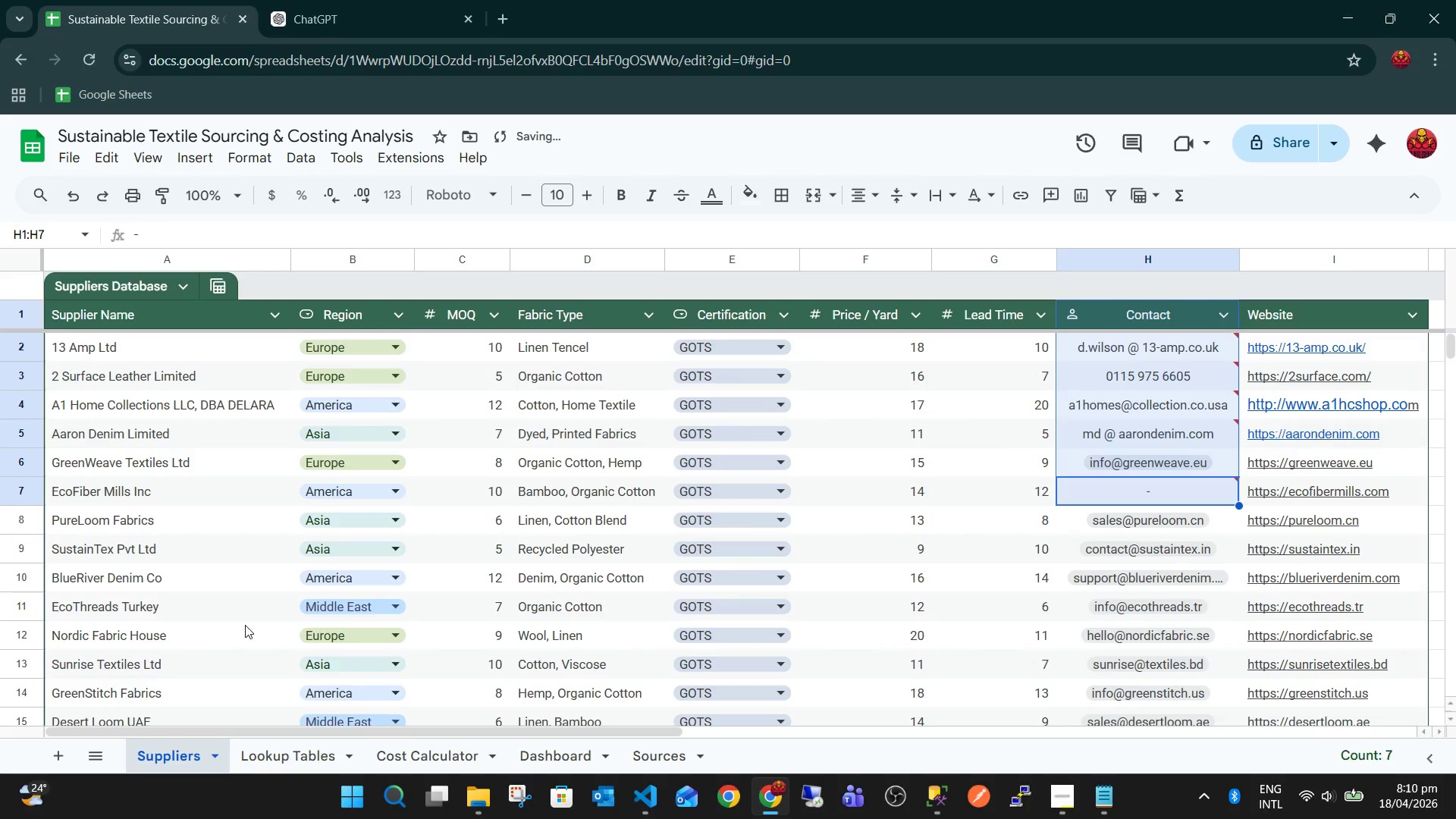 
key(Control+Z)
 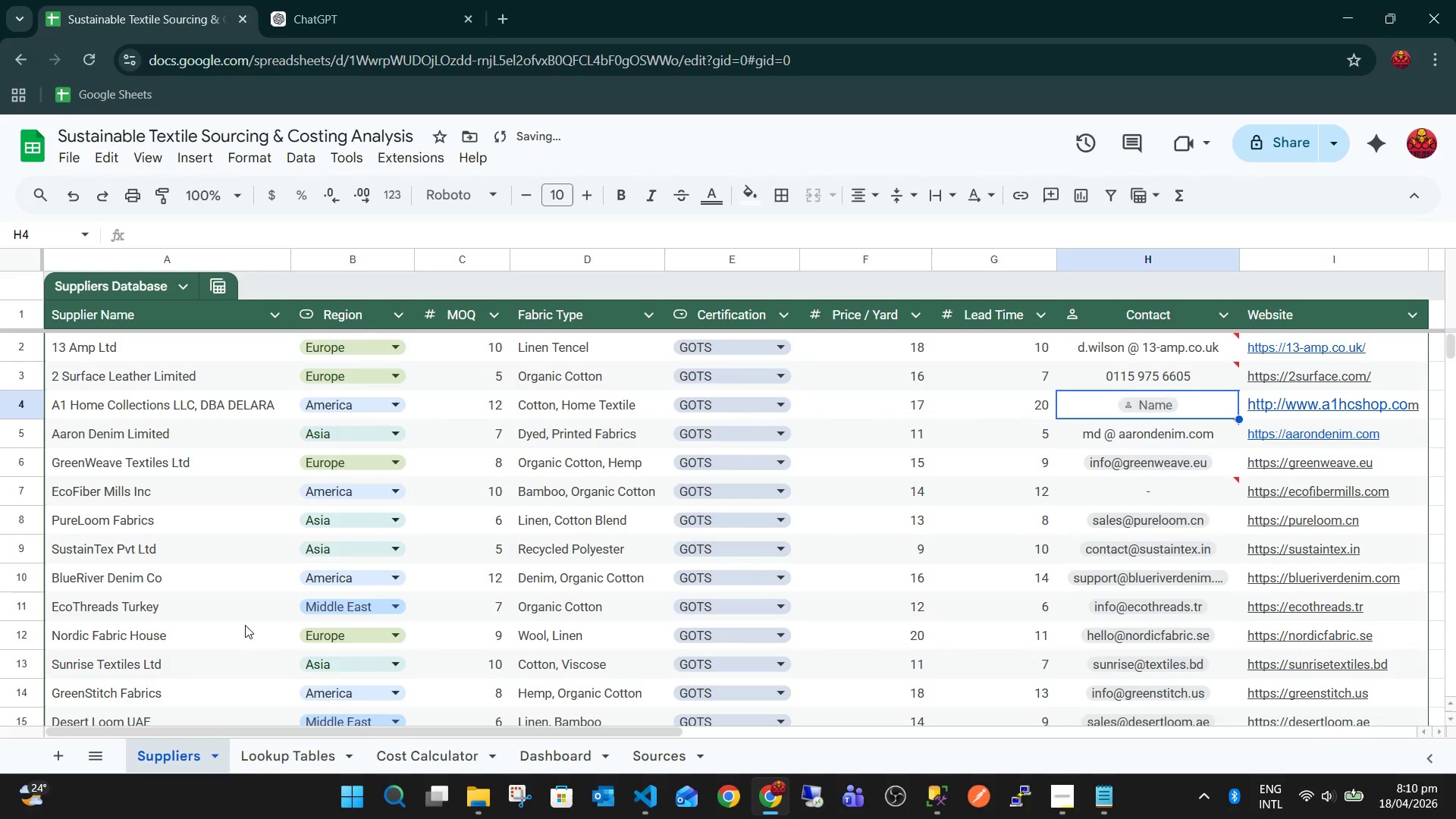 
key(Control+Z)
 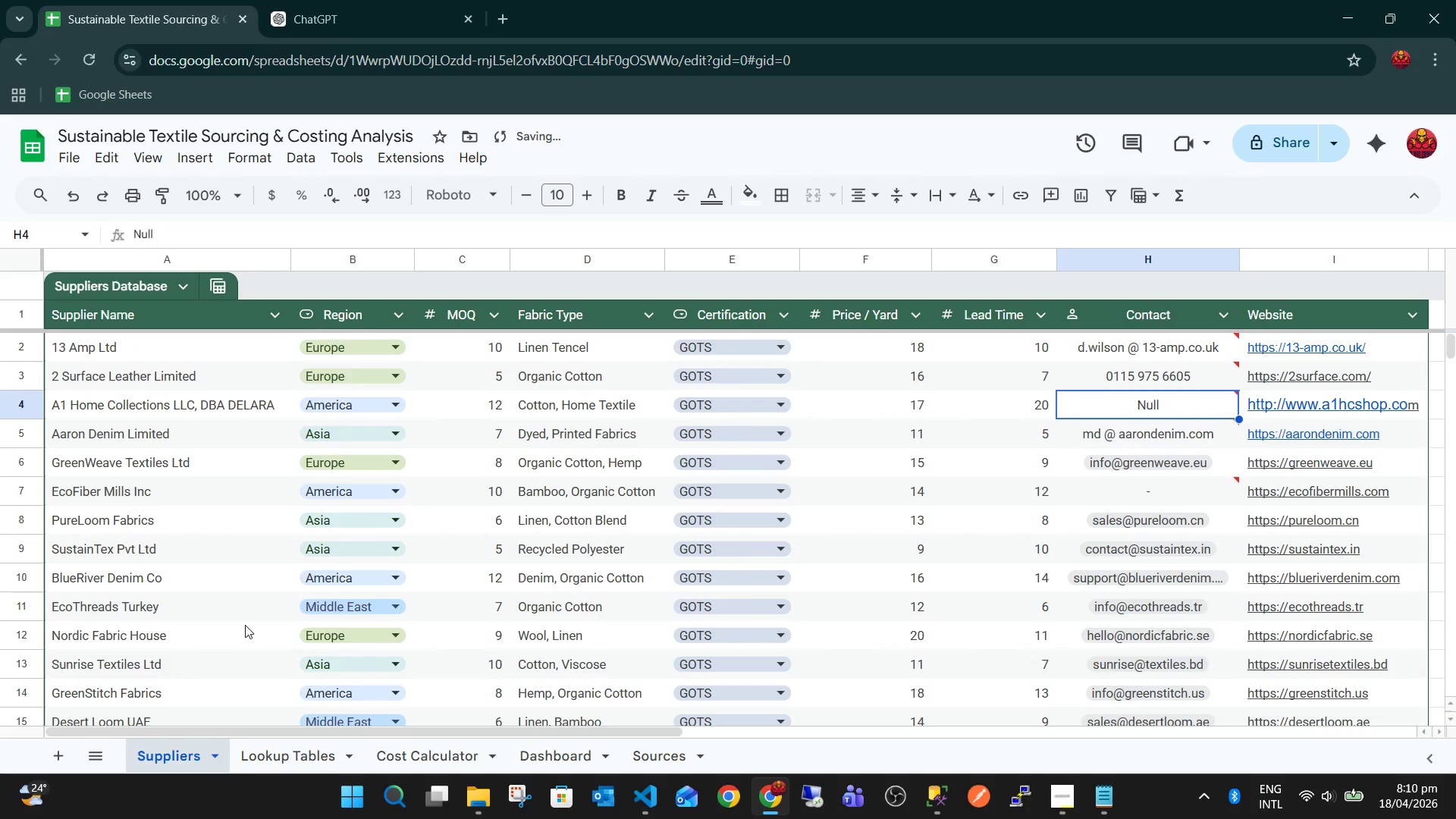 
key(Control+Z)
 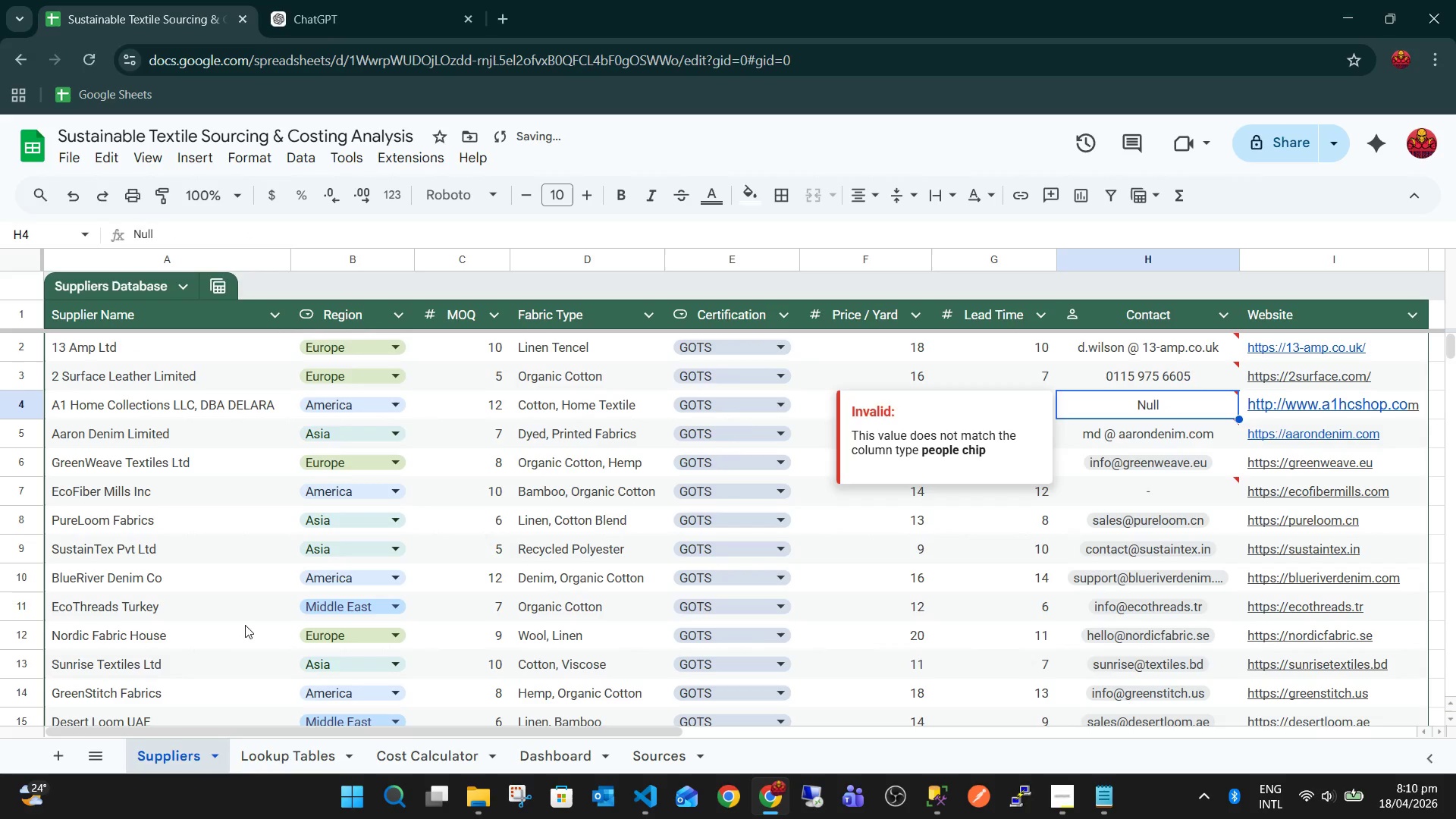 
key(Control+Z)
 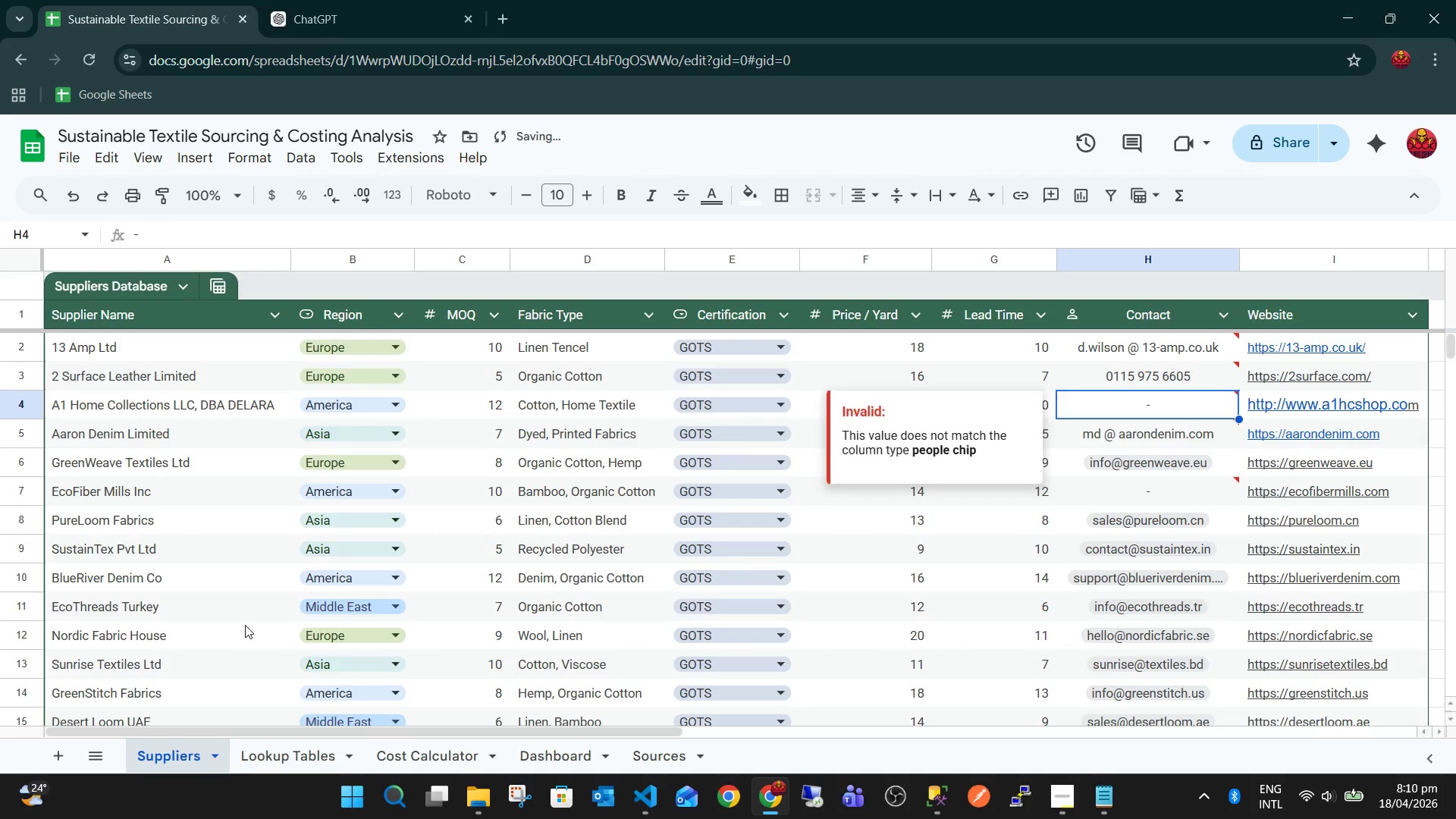 
key(Control+Z)
 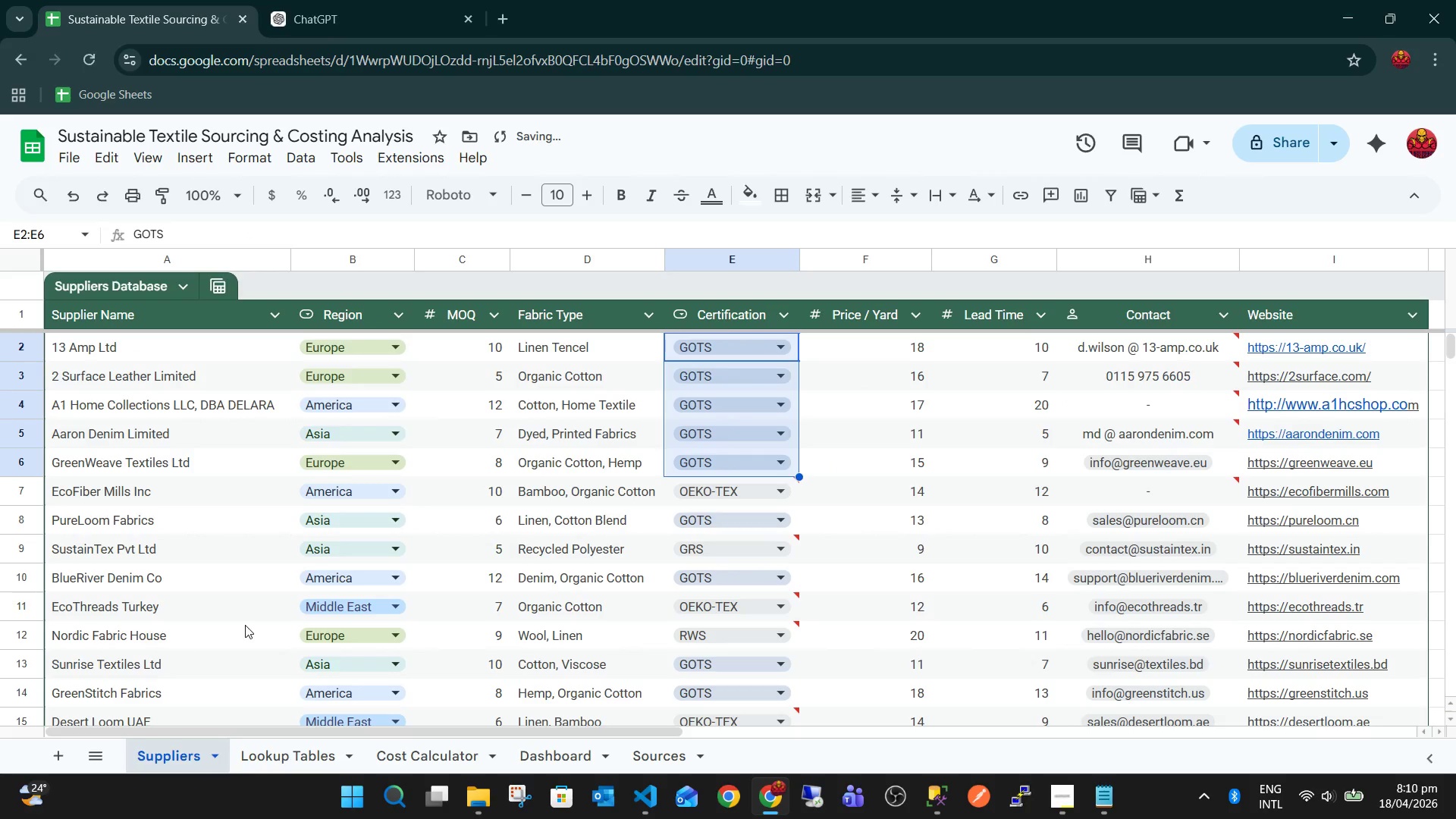 
key(Control+Z)
 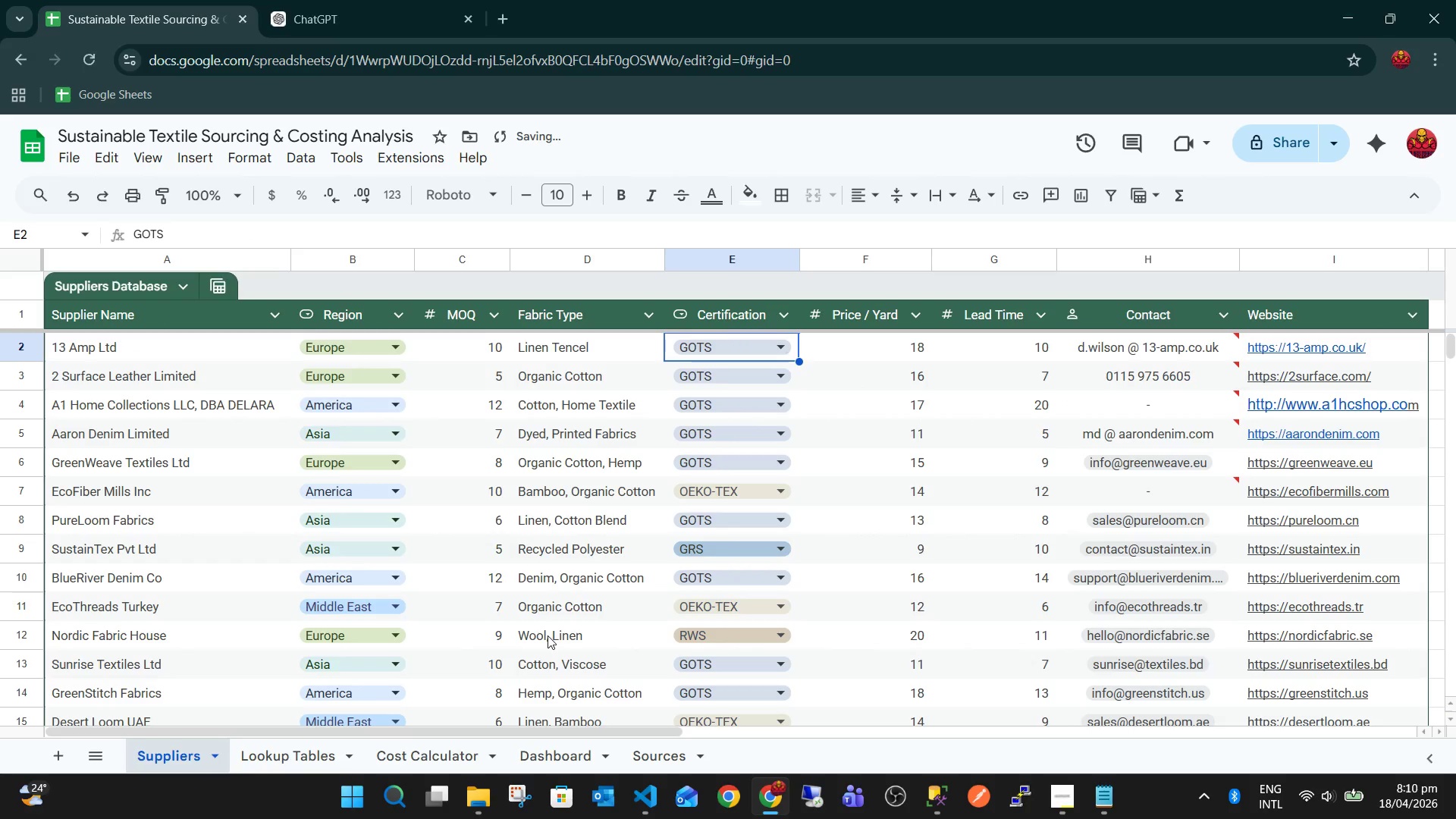 
scroll: coordinate [764, 606], scroll_direction: down, amount: 3.0
 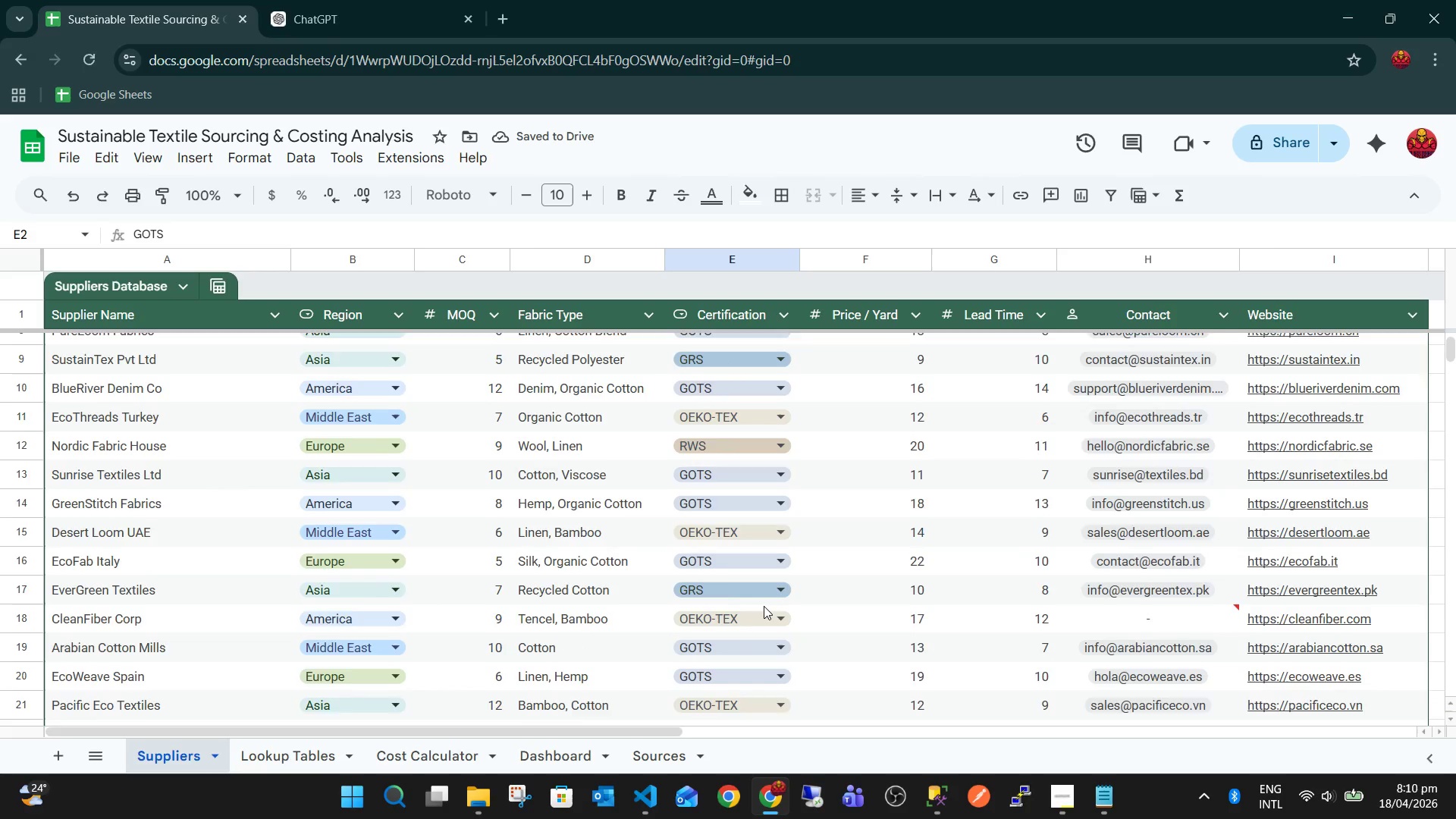 
scroll: coordinate [764, 606], scroll_direction: up, amount: 5.0
 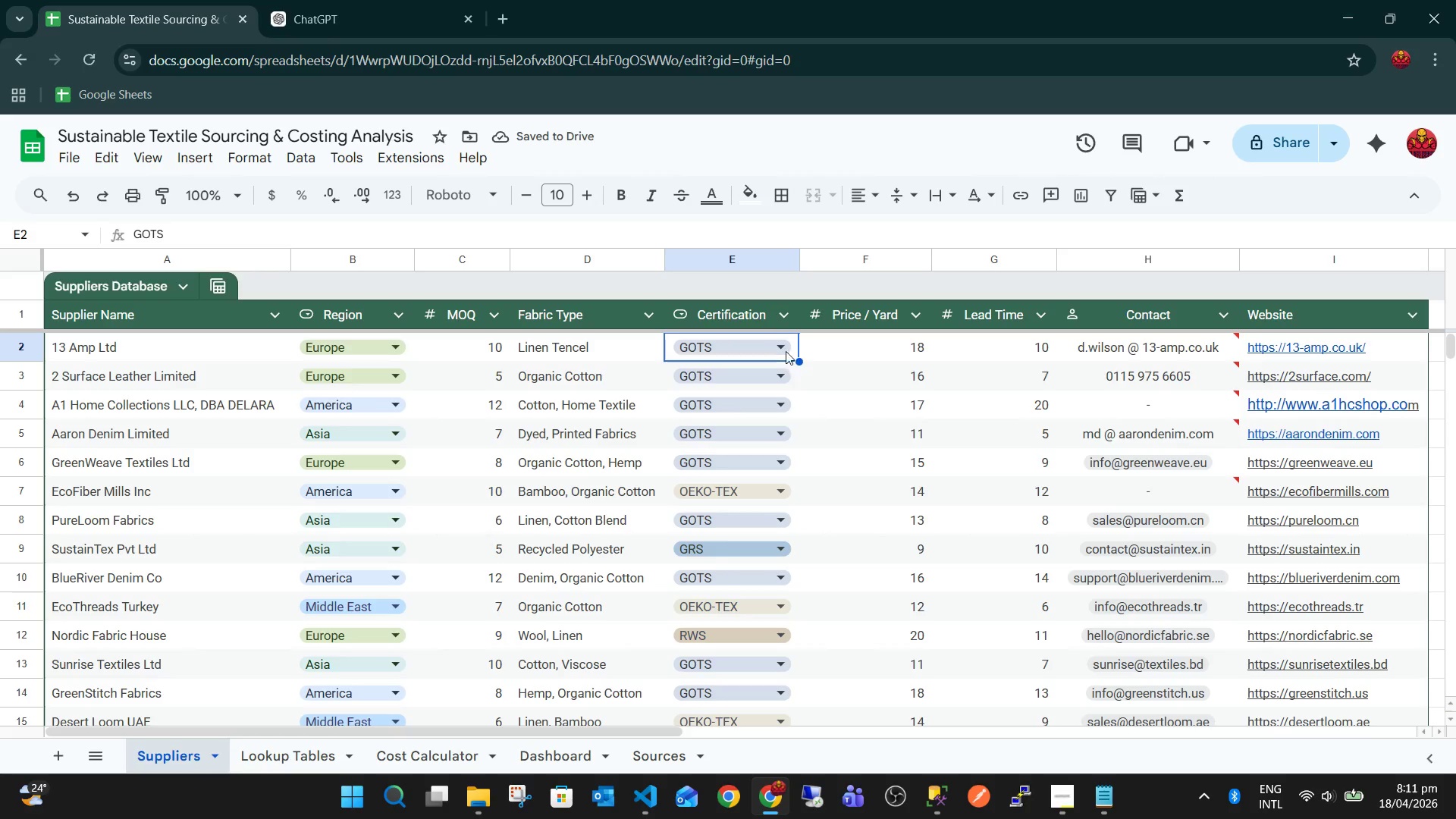 
left_click([783, 344])
 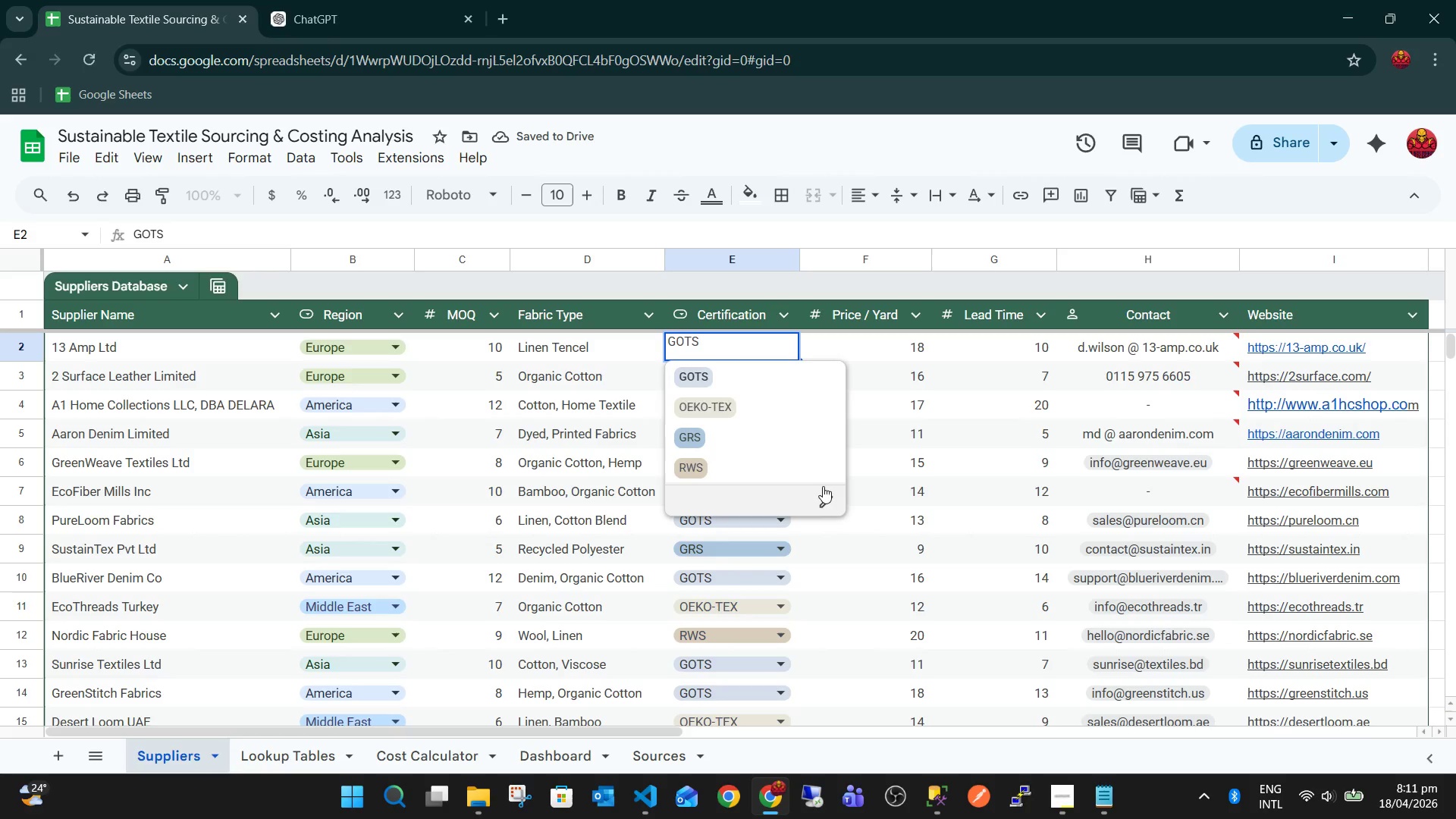 
left_click([823, 488])
 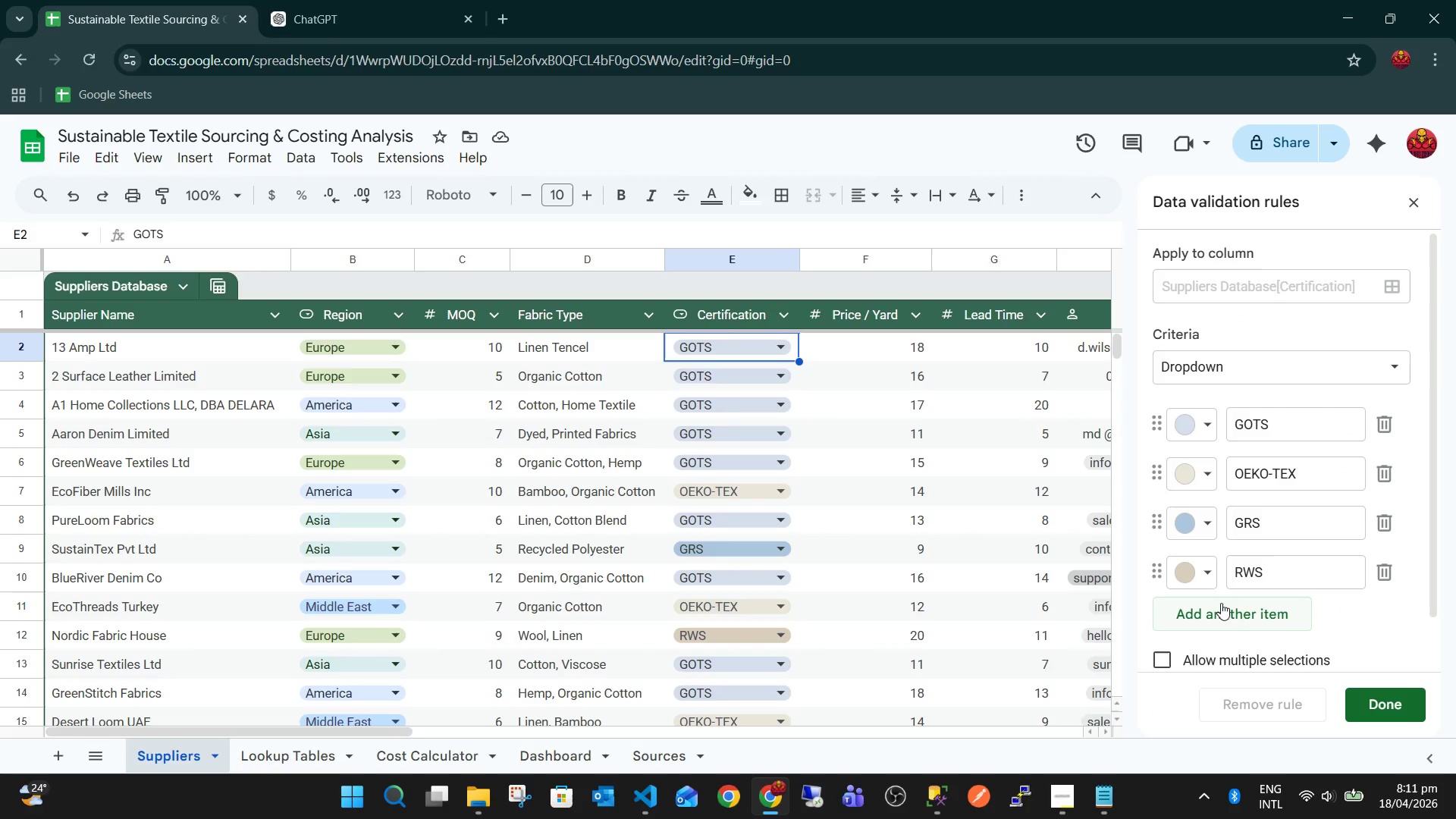 
left_click([1262, 625])
 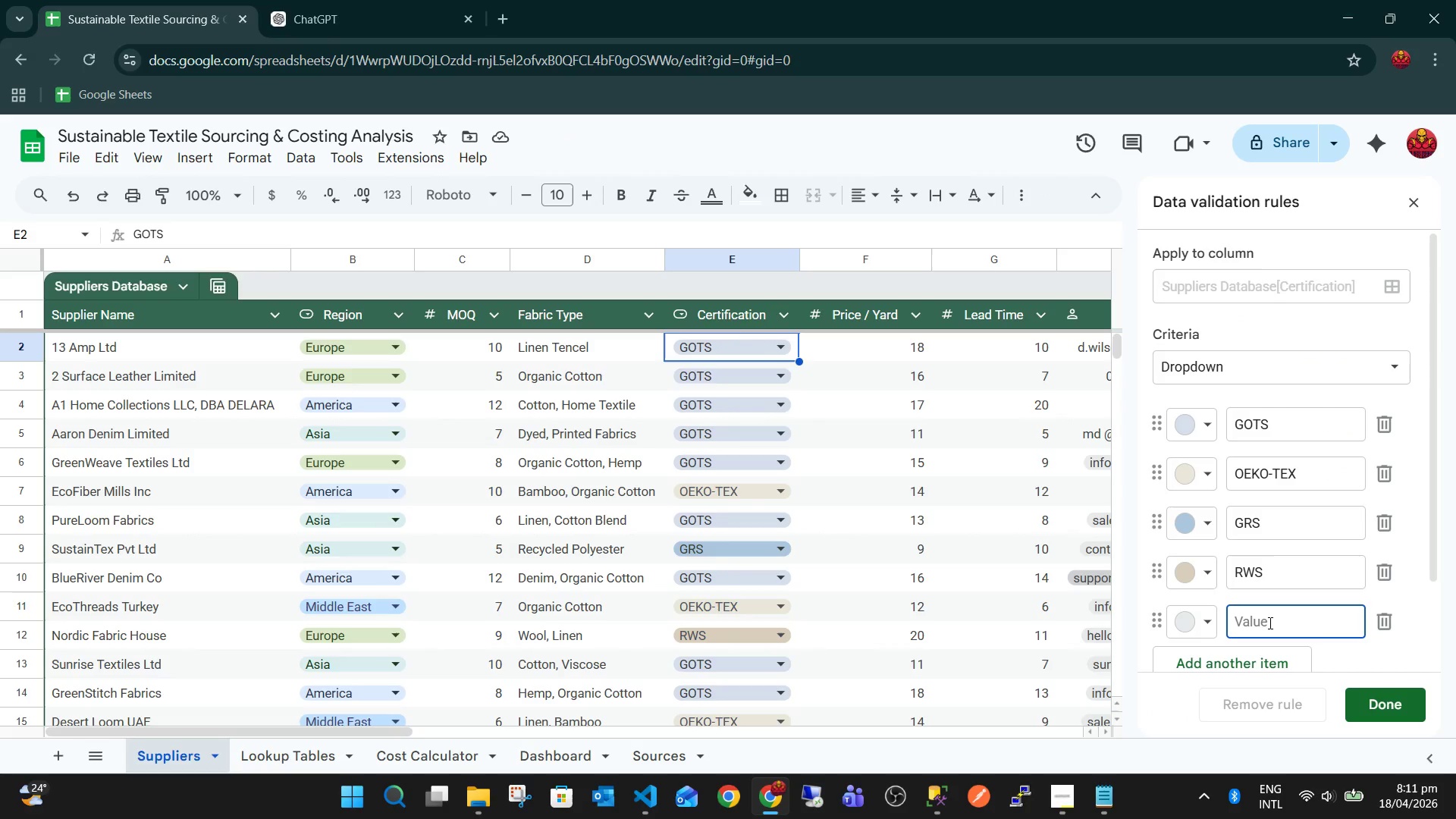 
left_click([1266, 632])
 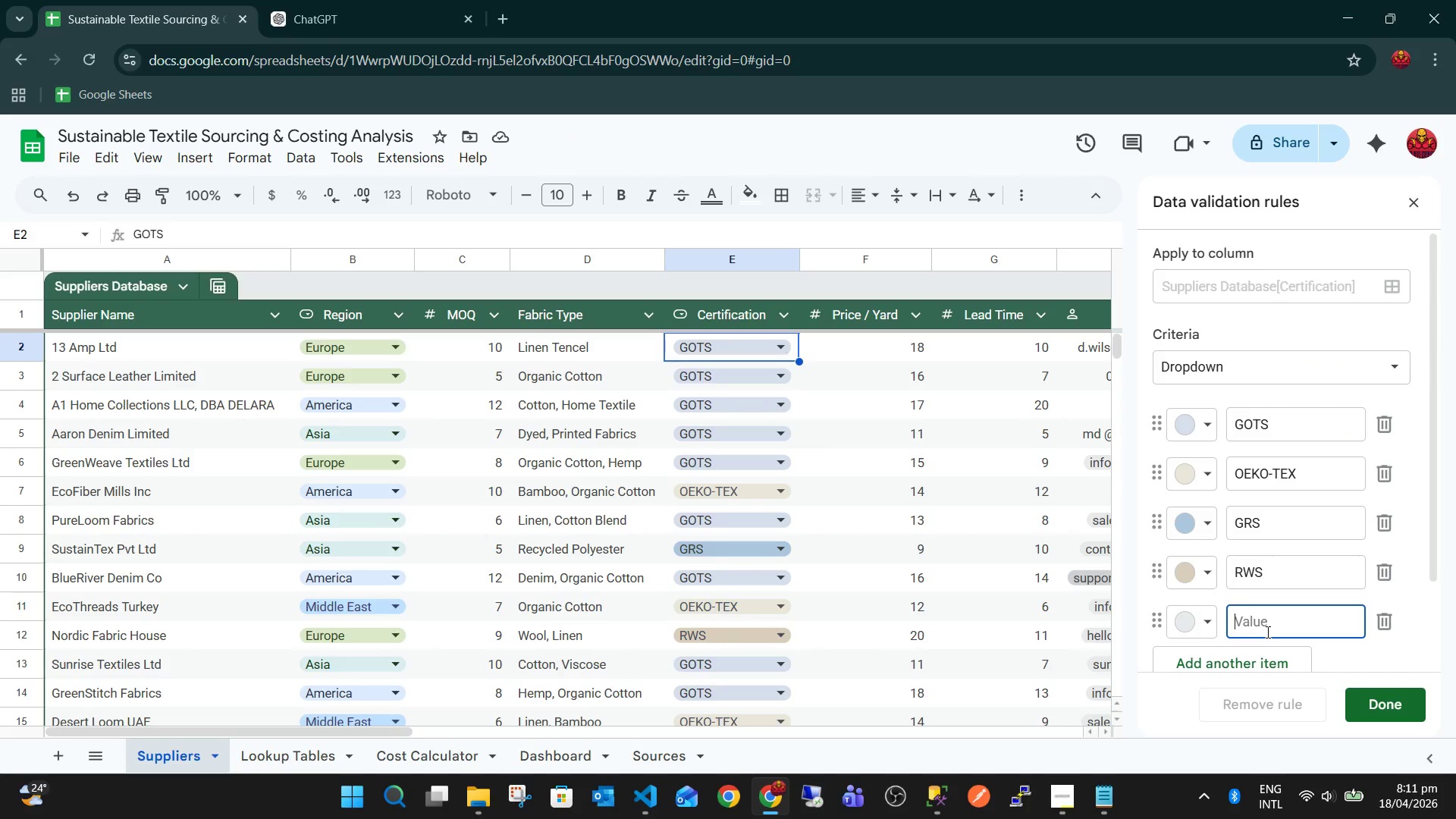 
type(DeadS)
key(Backspace)
type(stock)
 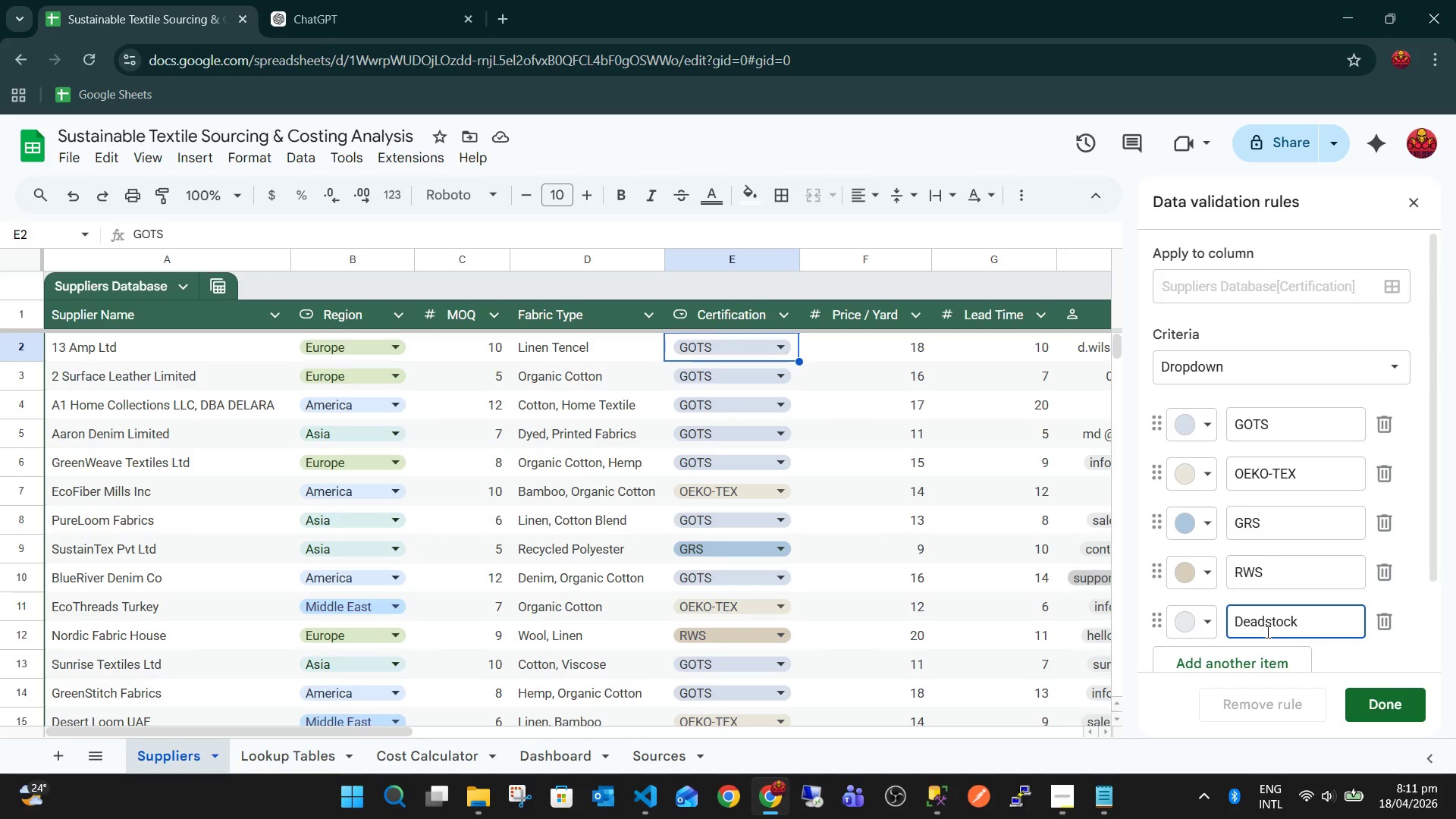 
key(Enter)
 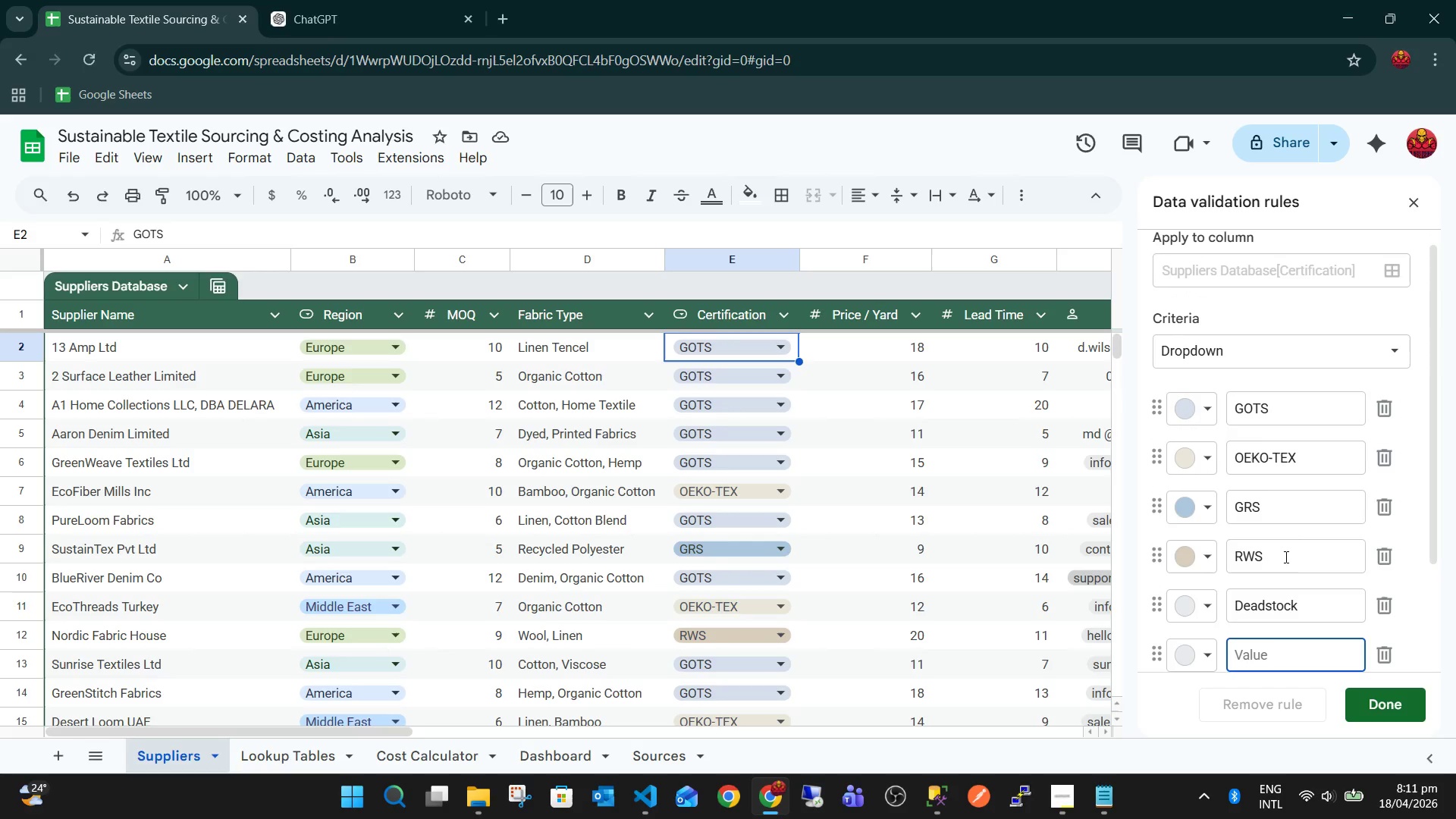 
left_click_drag(start_coordinate=[1318, 613], to_coordinate=[1225, 601])
 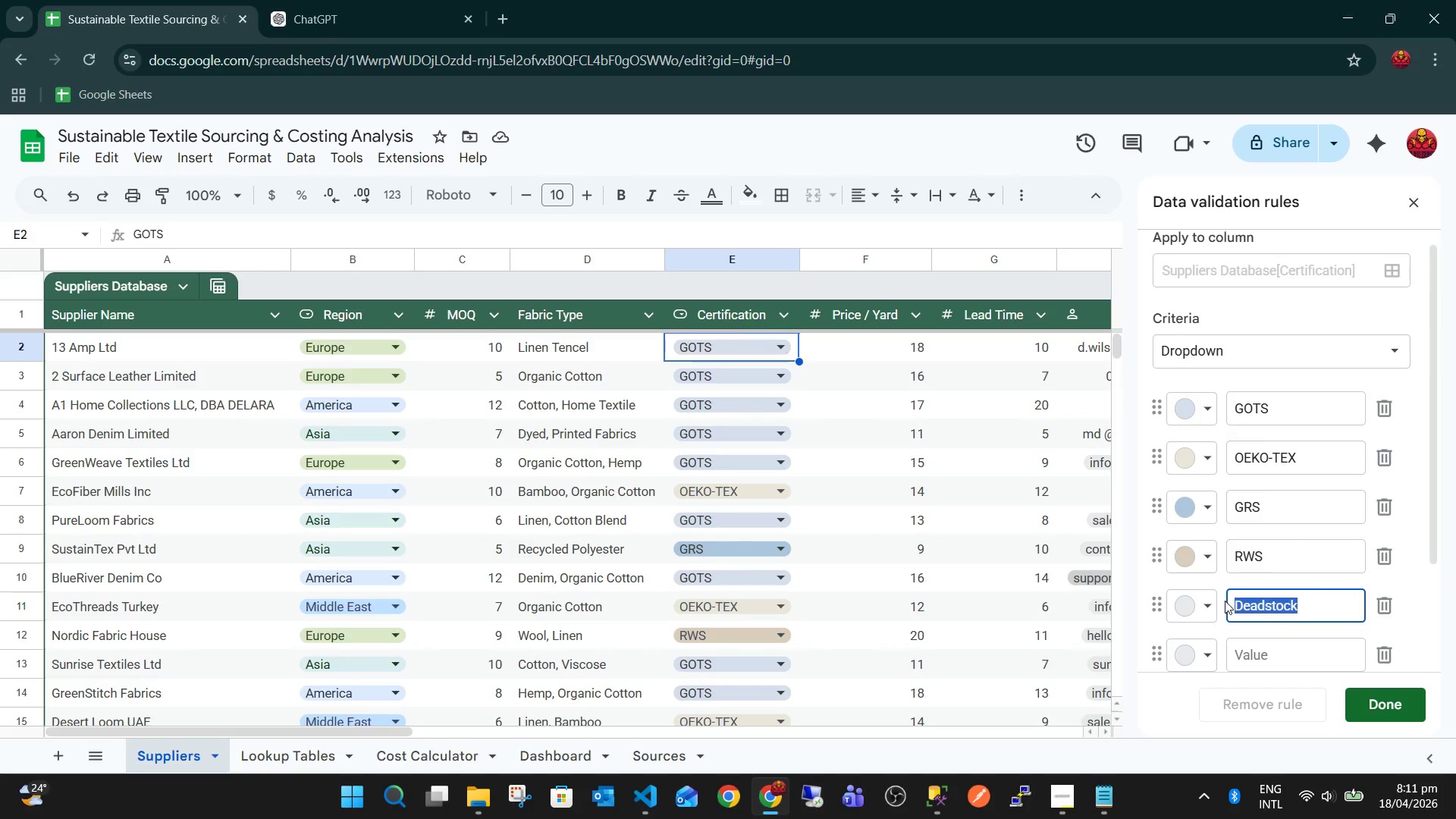 
key(Control+X)
 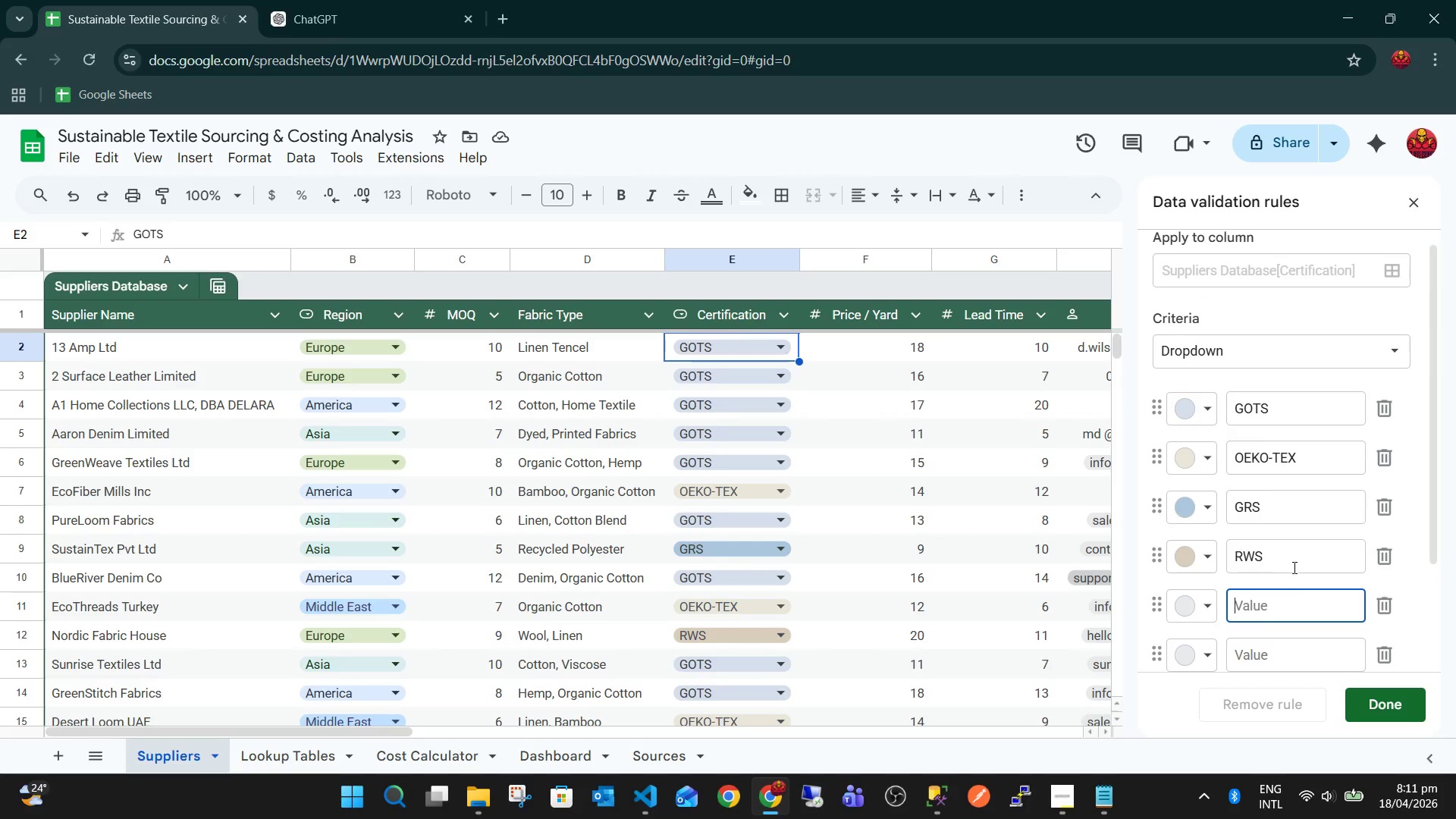 
left_click_drag(start_coordinate=[1292, 562], to_coordinate=[1226, 556])
 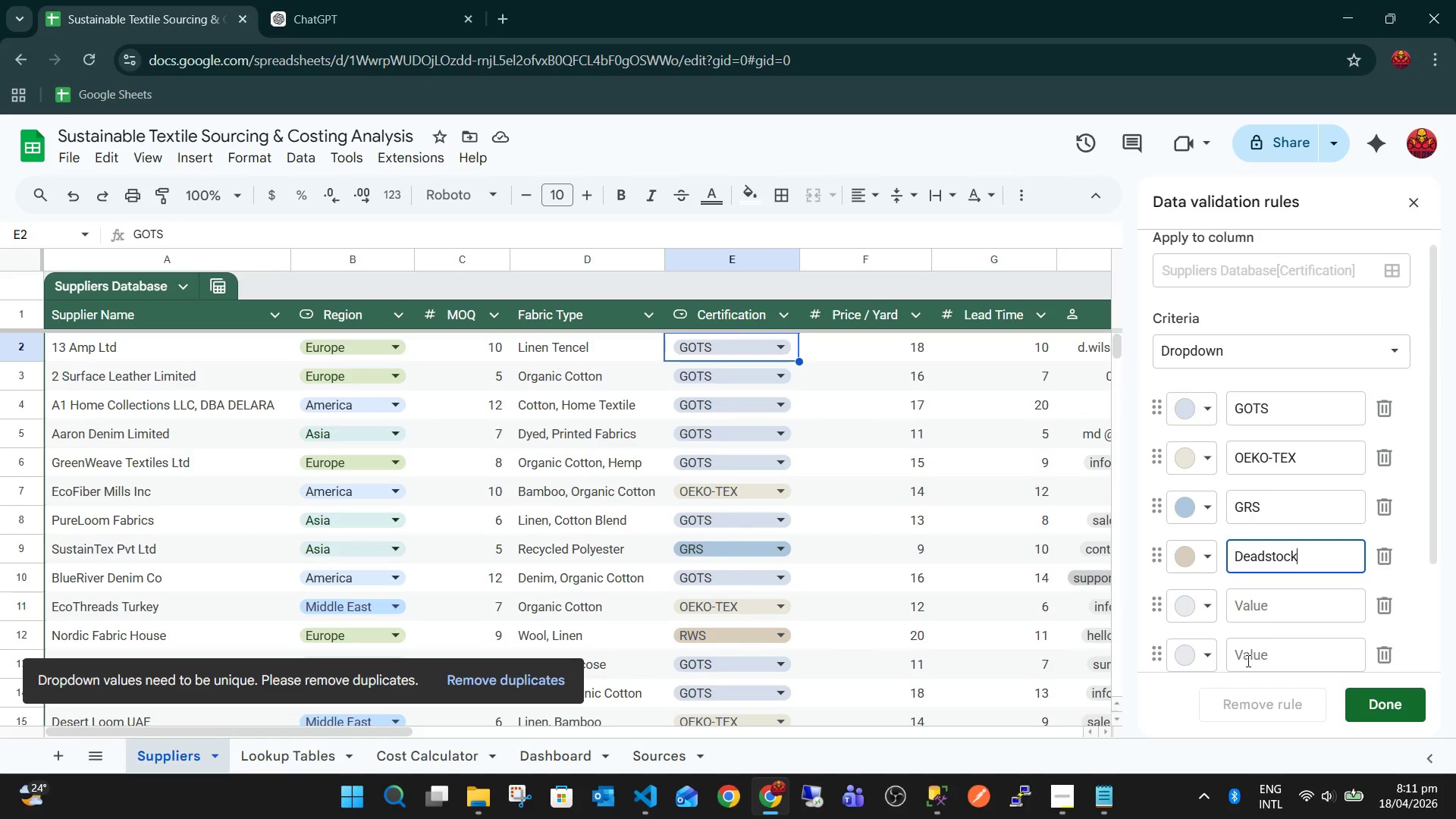 
key(Control+ControlLeft)
 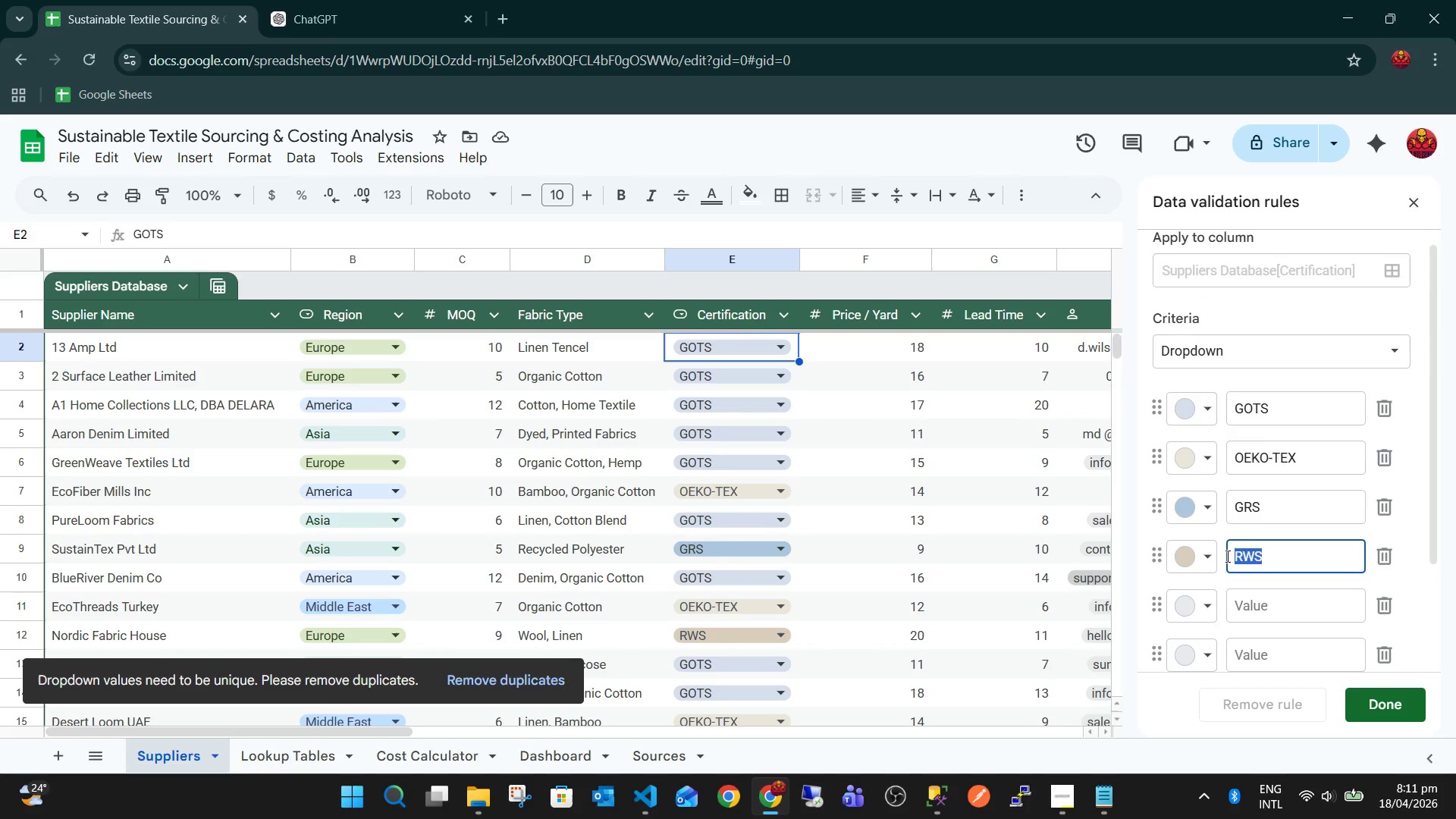 
key(Control+V)
 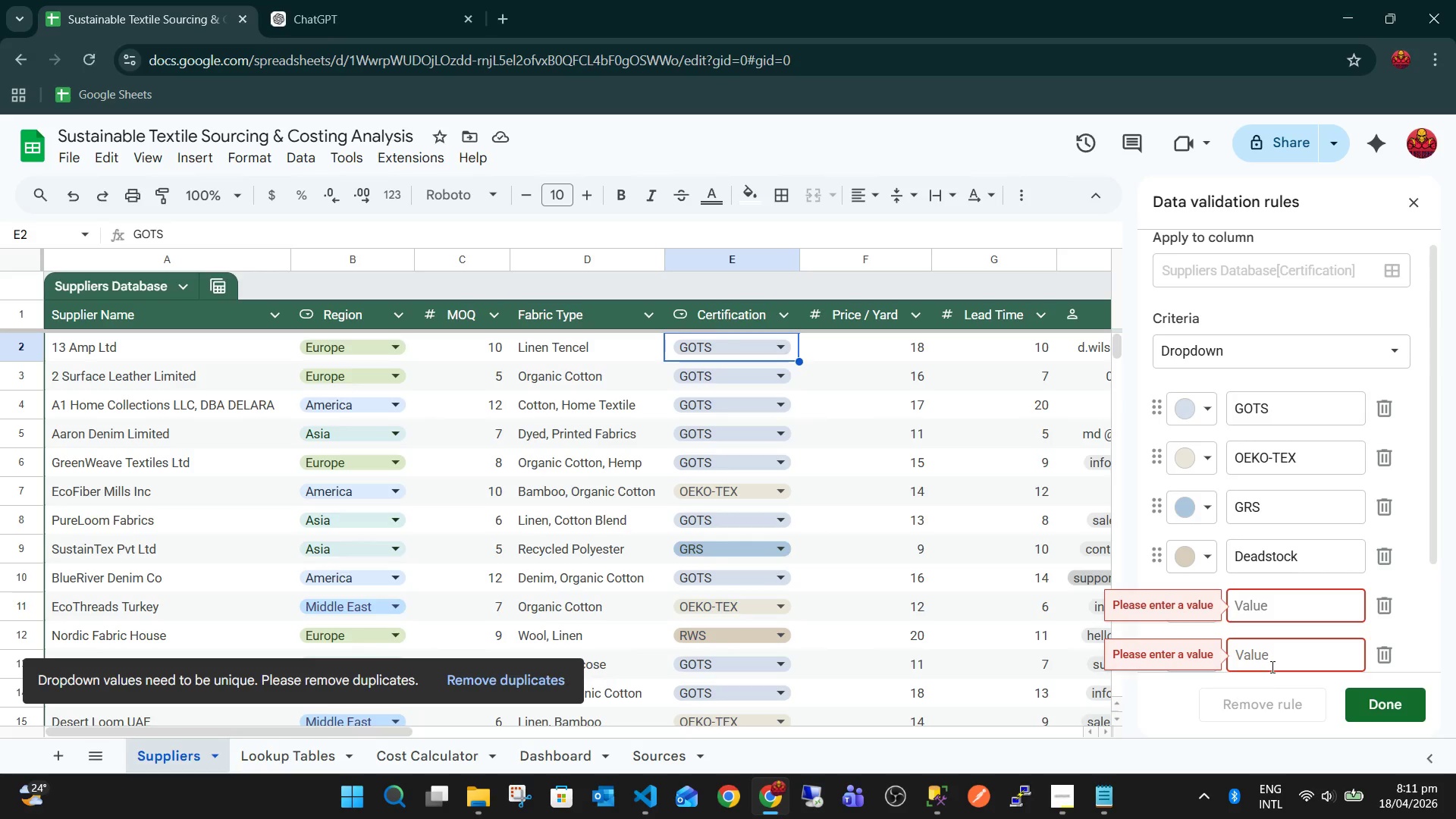 
left_click([1294, 591])
 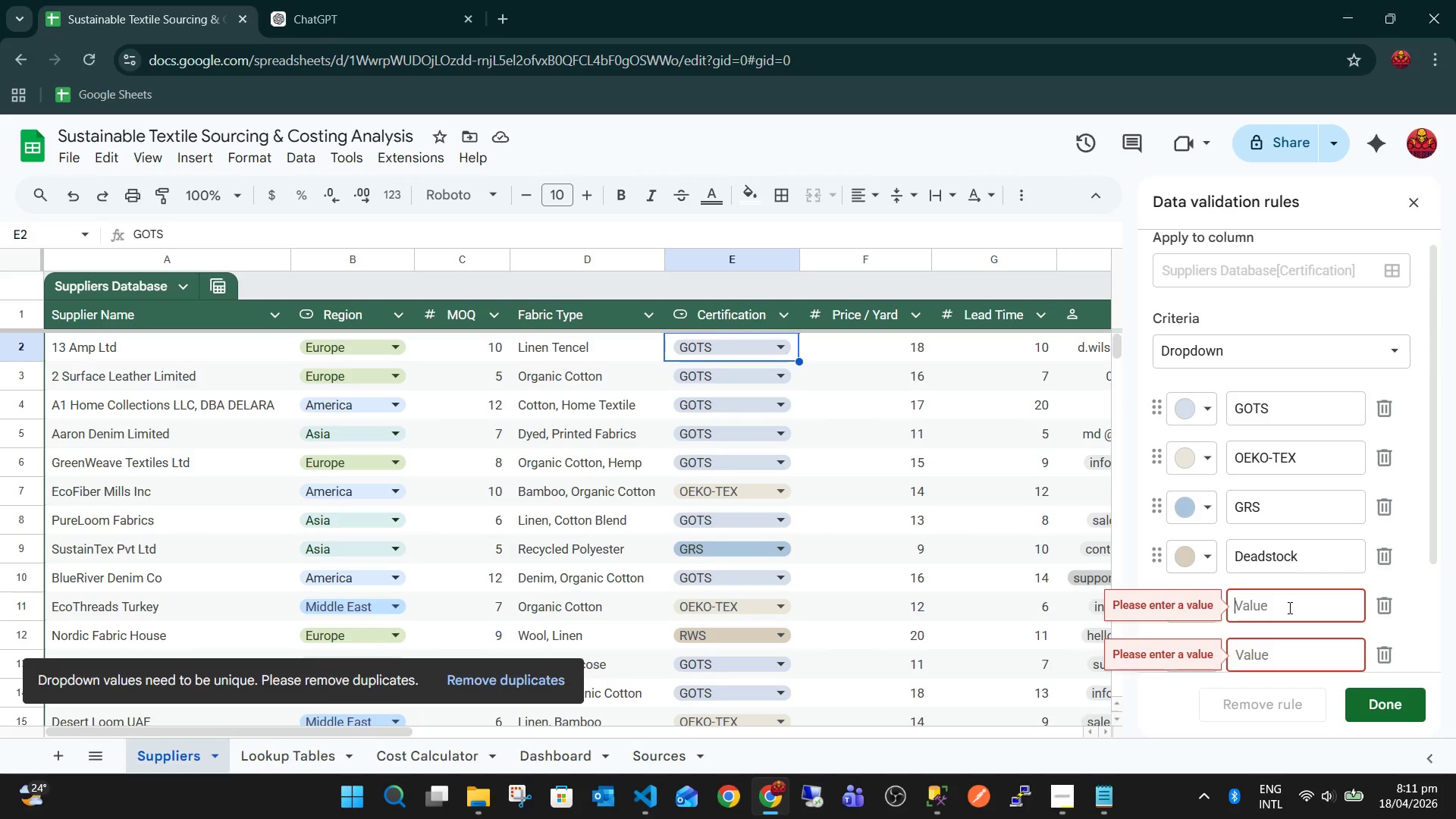 
left_click([1288, 607])
 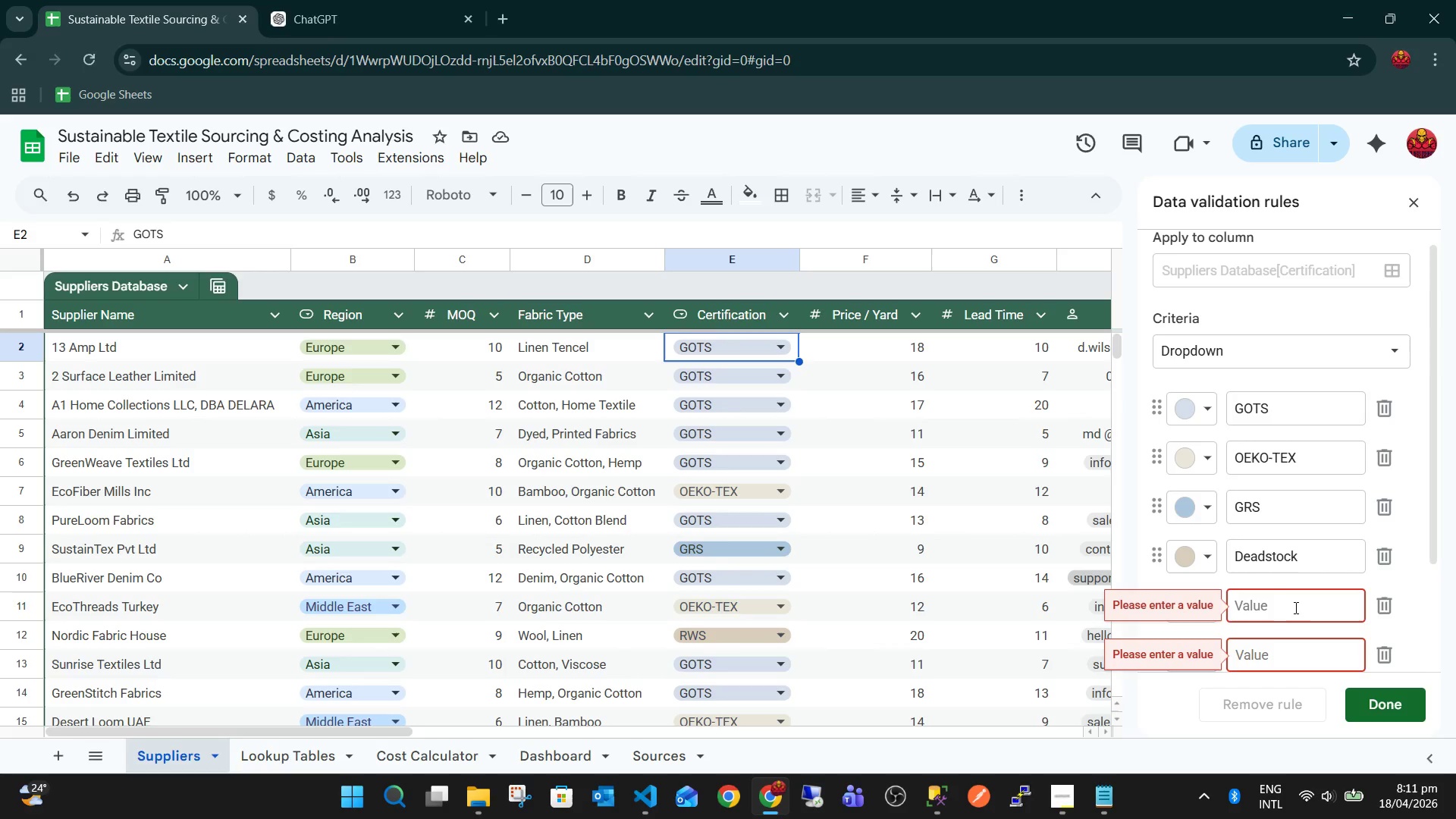 
wait(6.28)
 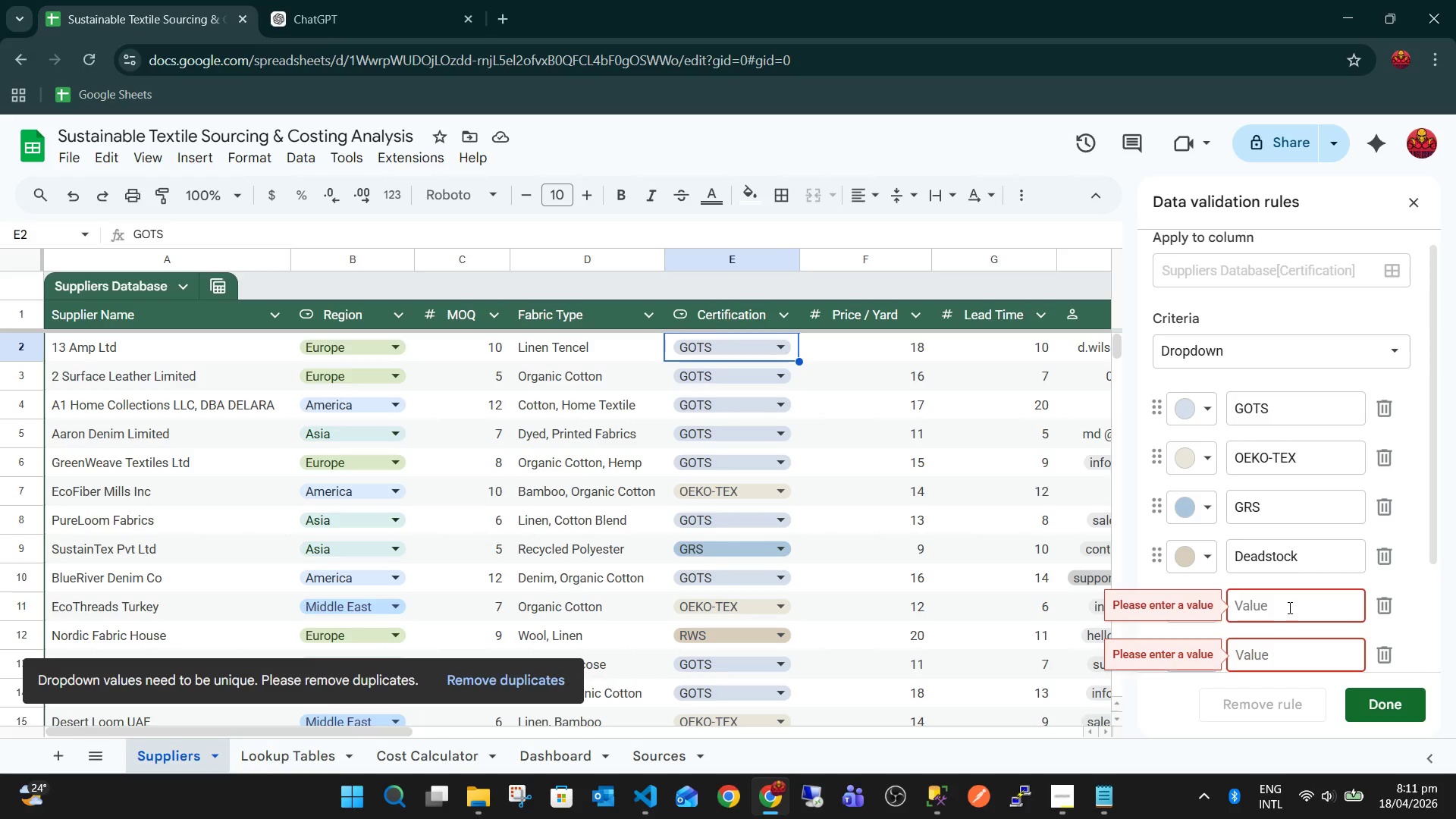 
left_click_drag(start_coordinate=[1302, 512], to_coordinate=[1233, 503])
 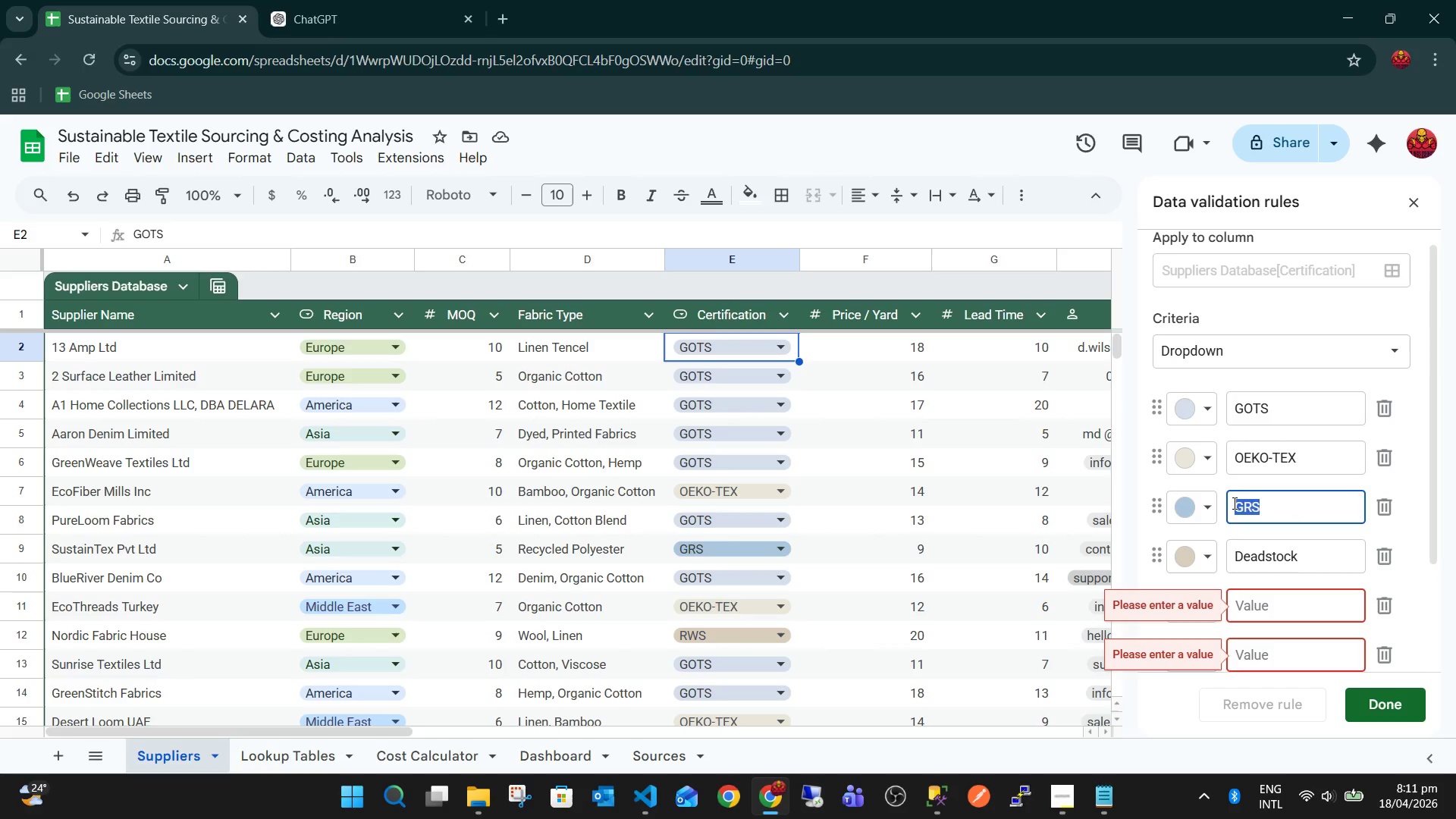 
type(Recyv)
key(Backspace)
type(c)
key(Backspace)
 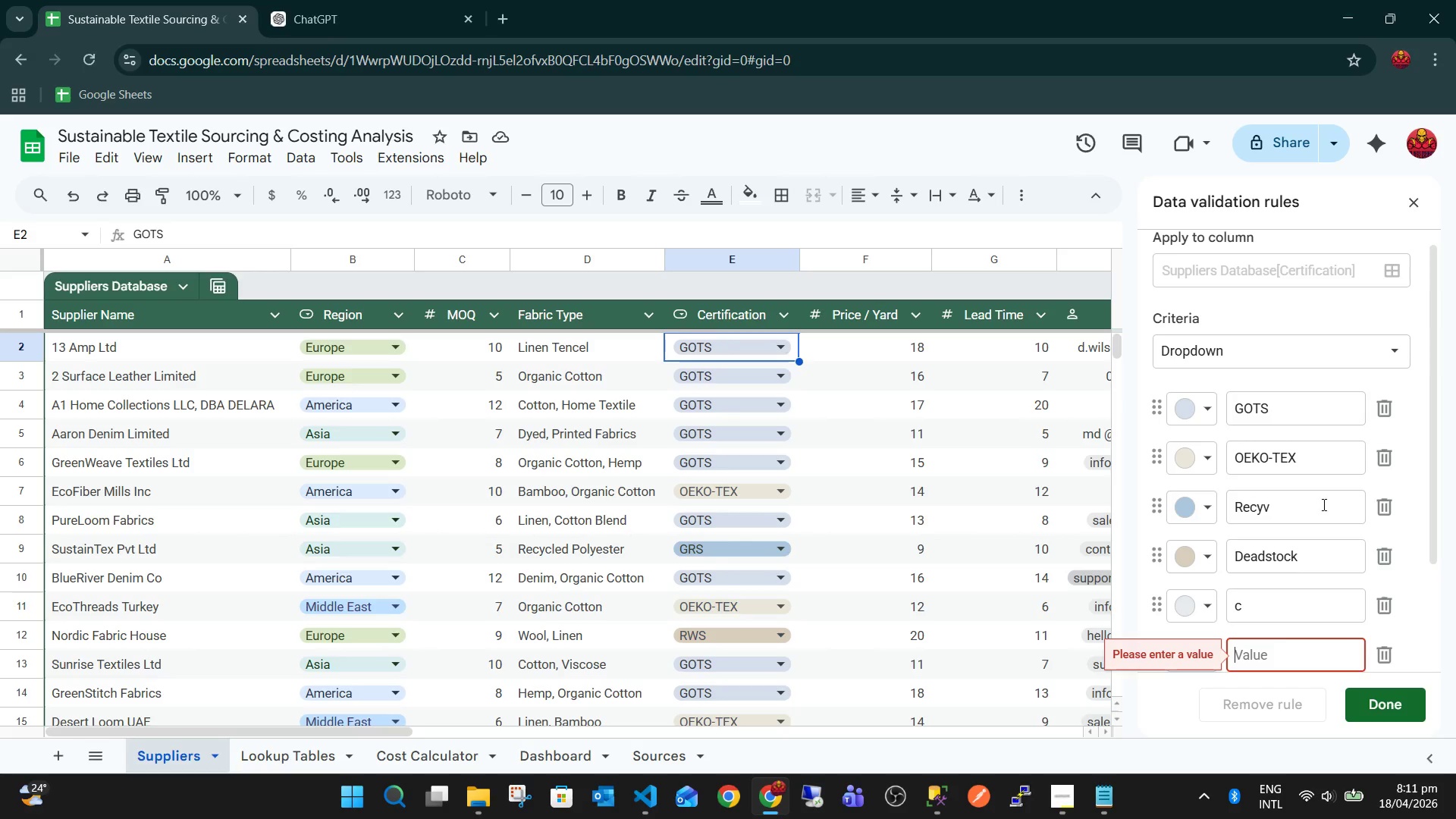 
left_click([1335, 504])
 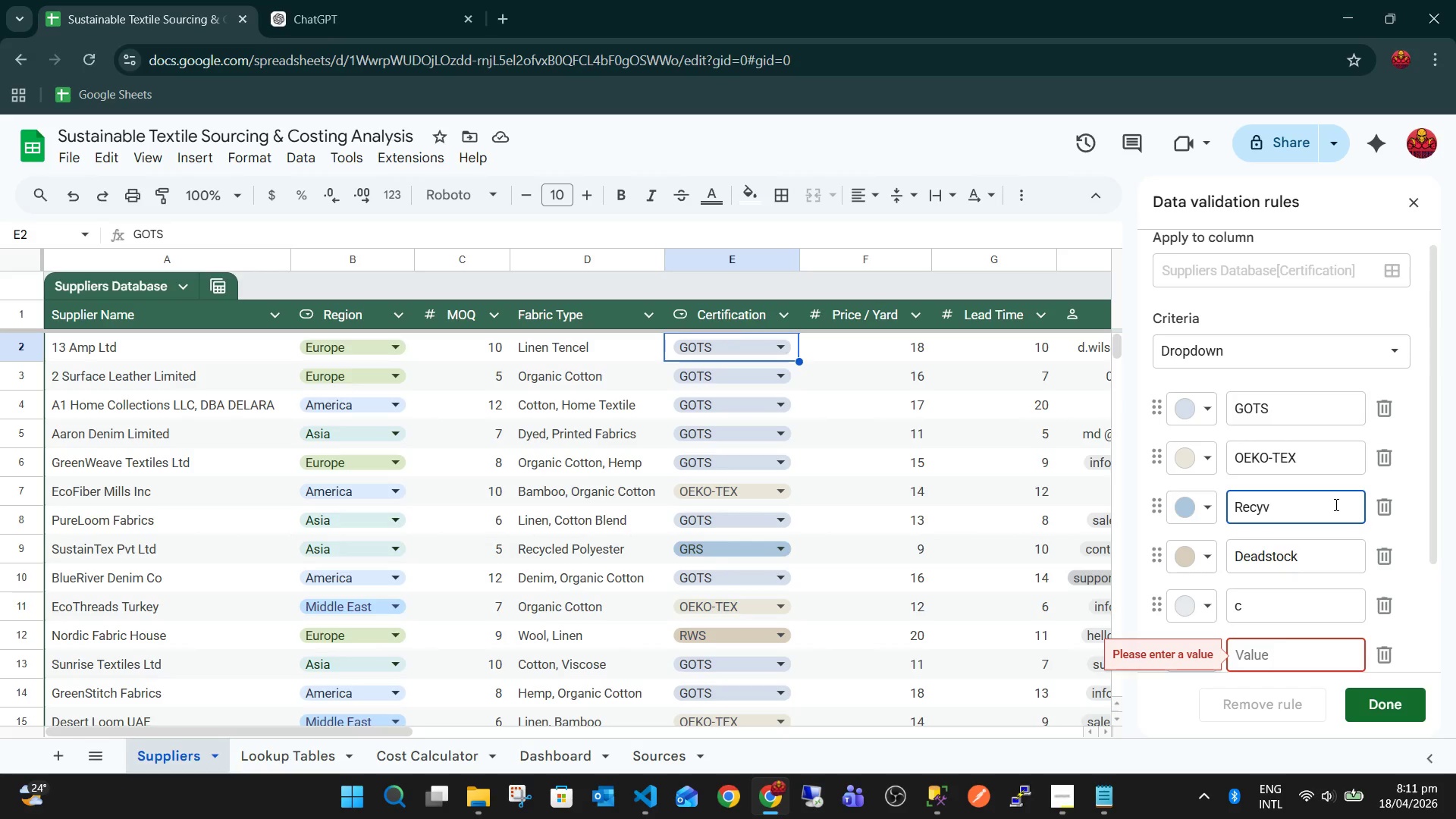 
type(\)
key(Backspace)
key(Backspace)
type(cled)
 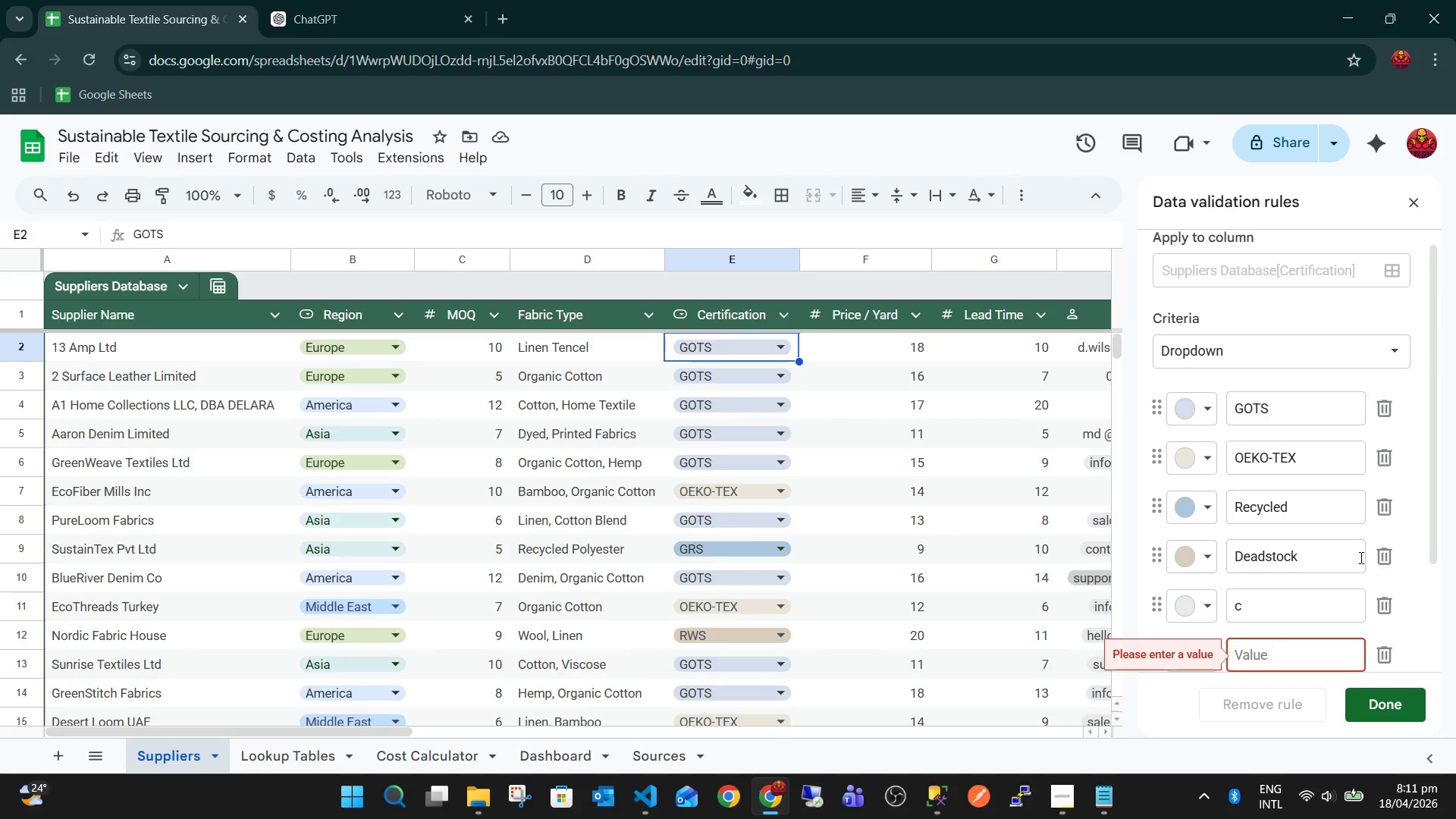 
left_click([1387, 613])
 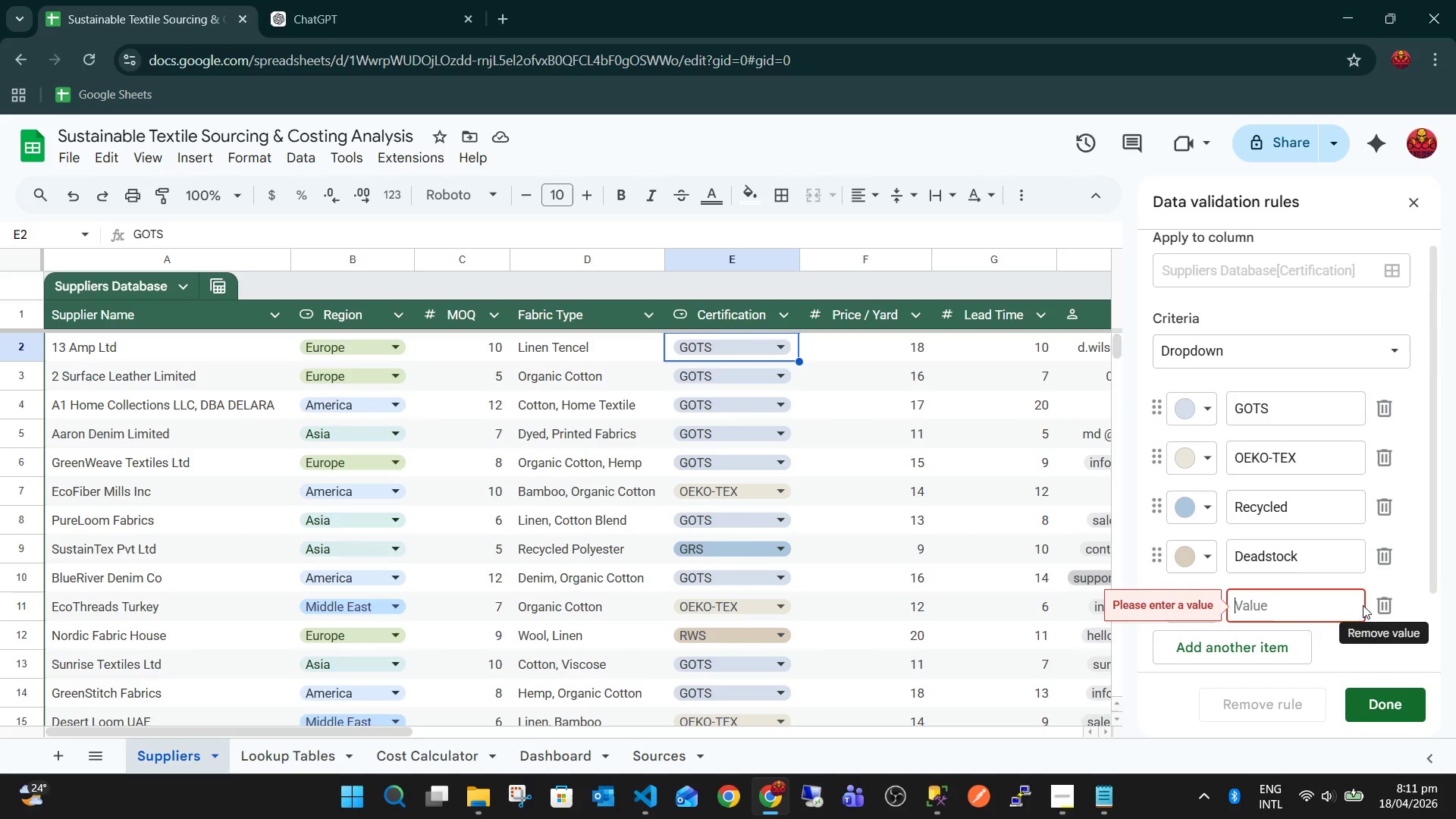 
left_click([1308, 603])
 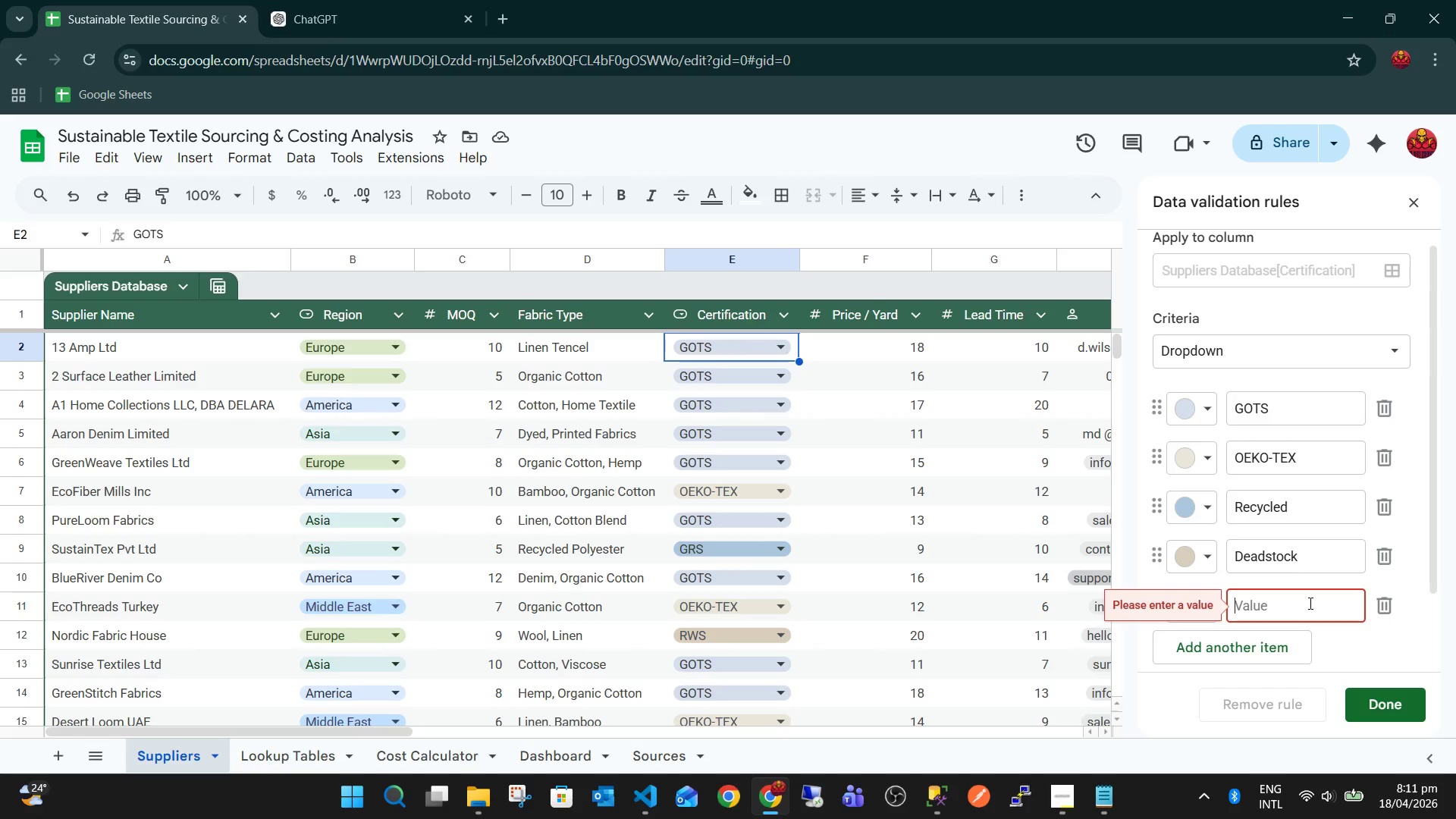 
type(None)
 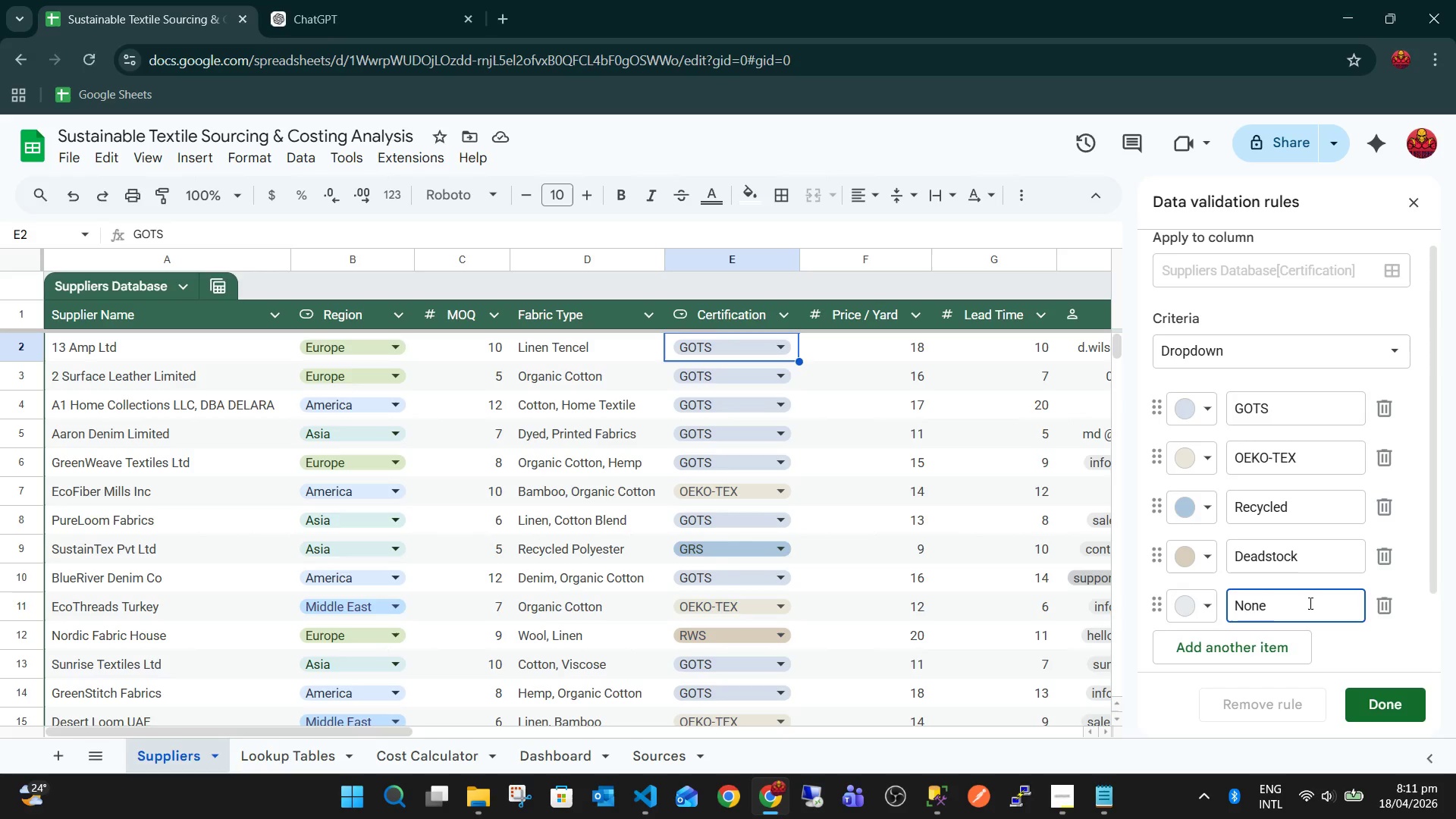 
wait(13.33)
 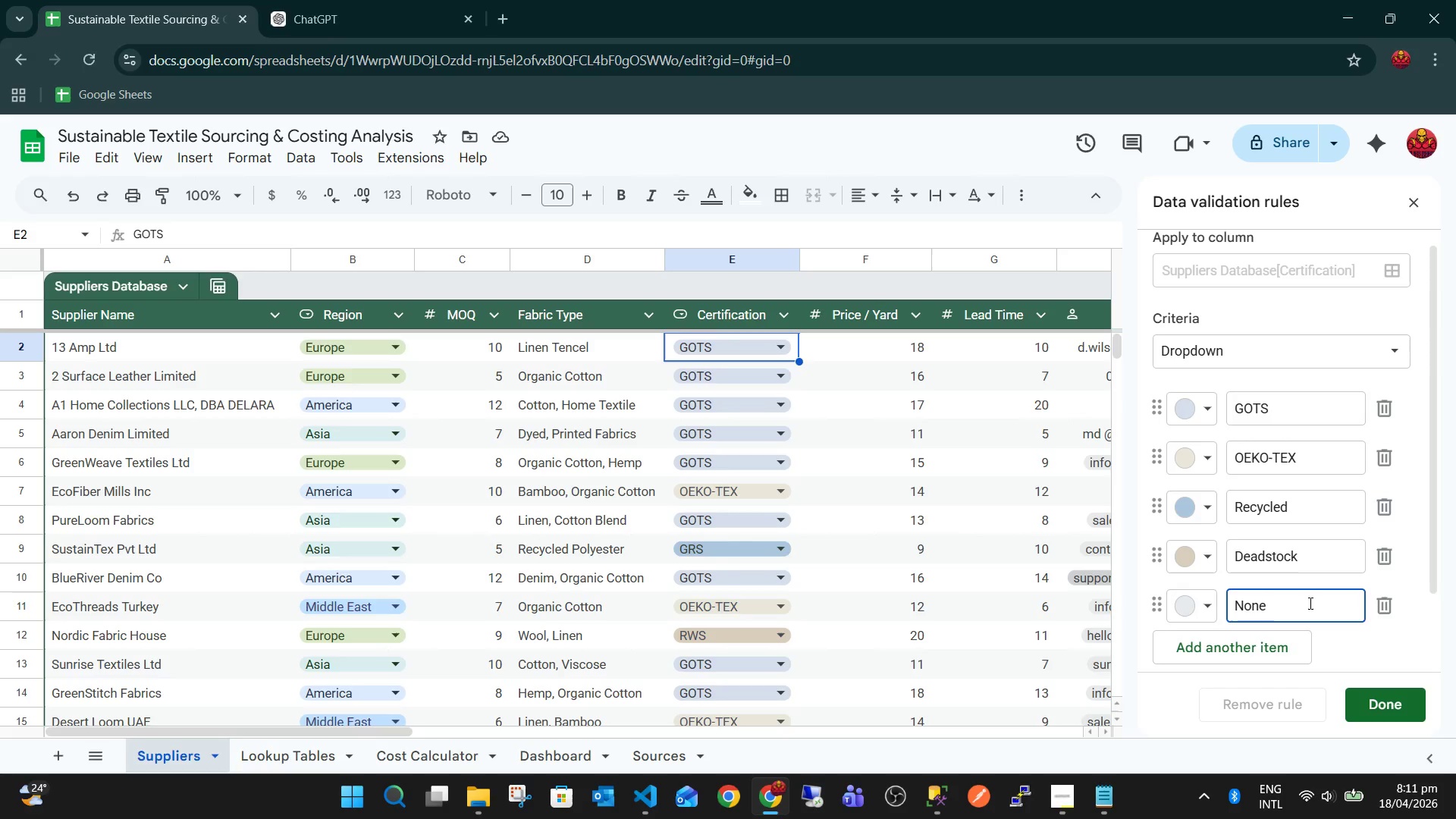 
left_click([1359, 700])
 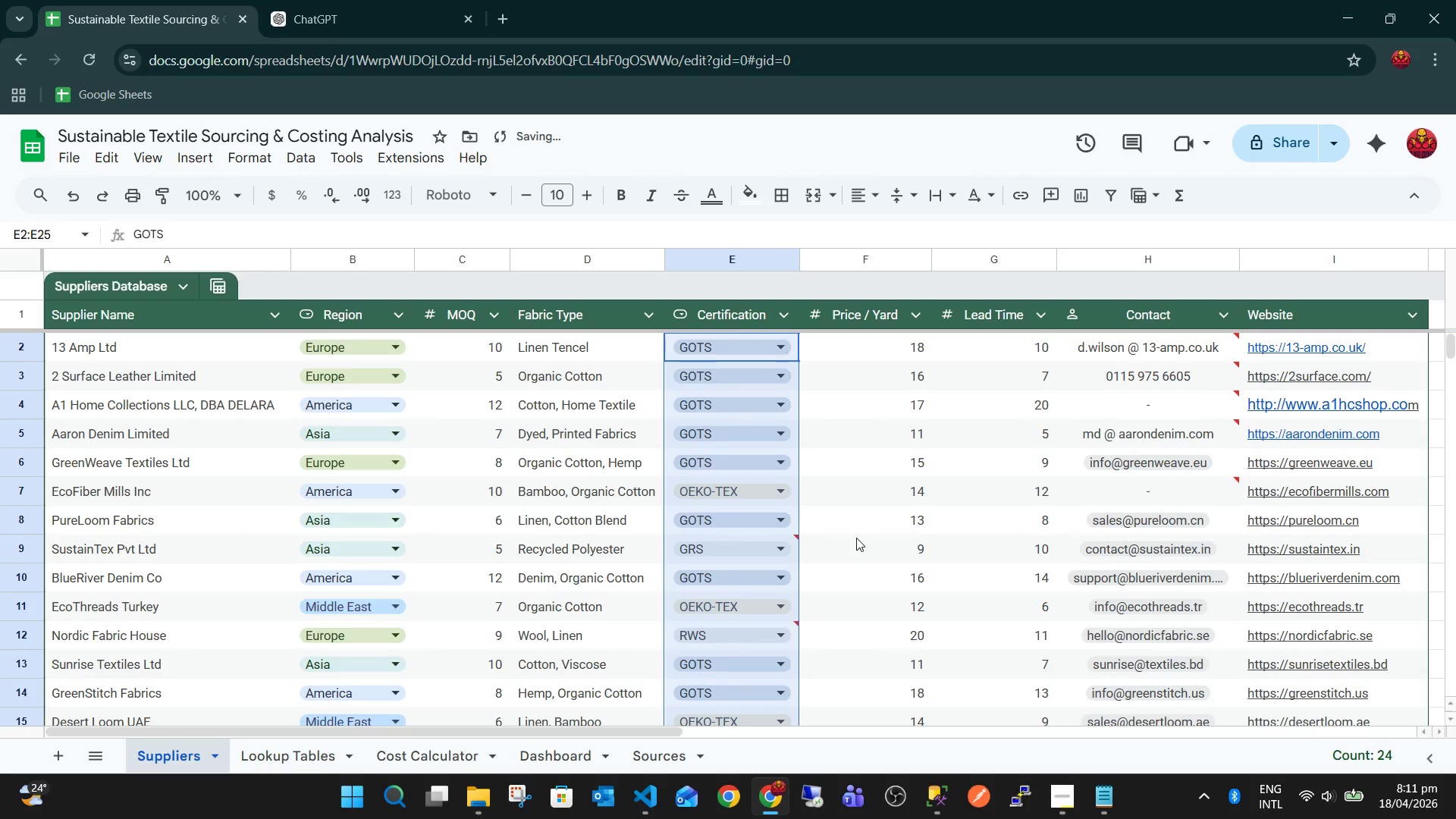 
left_click([855, 538])
 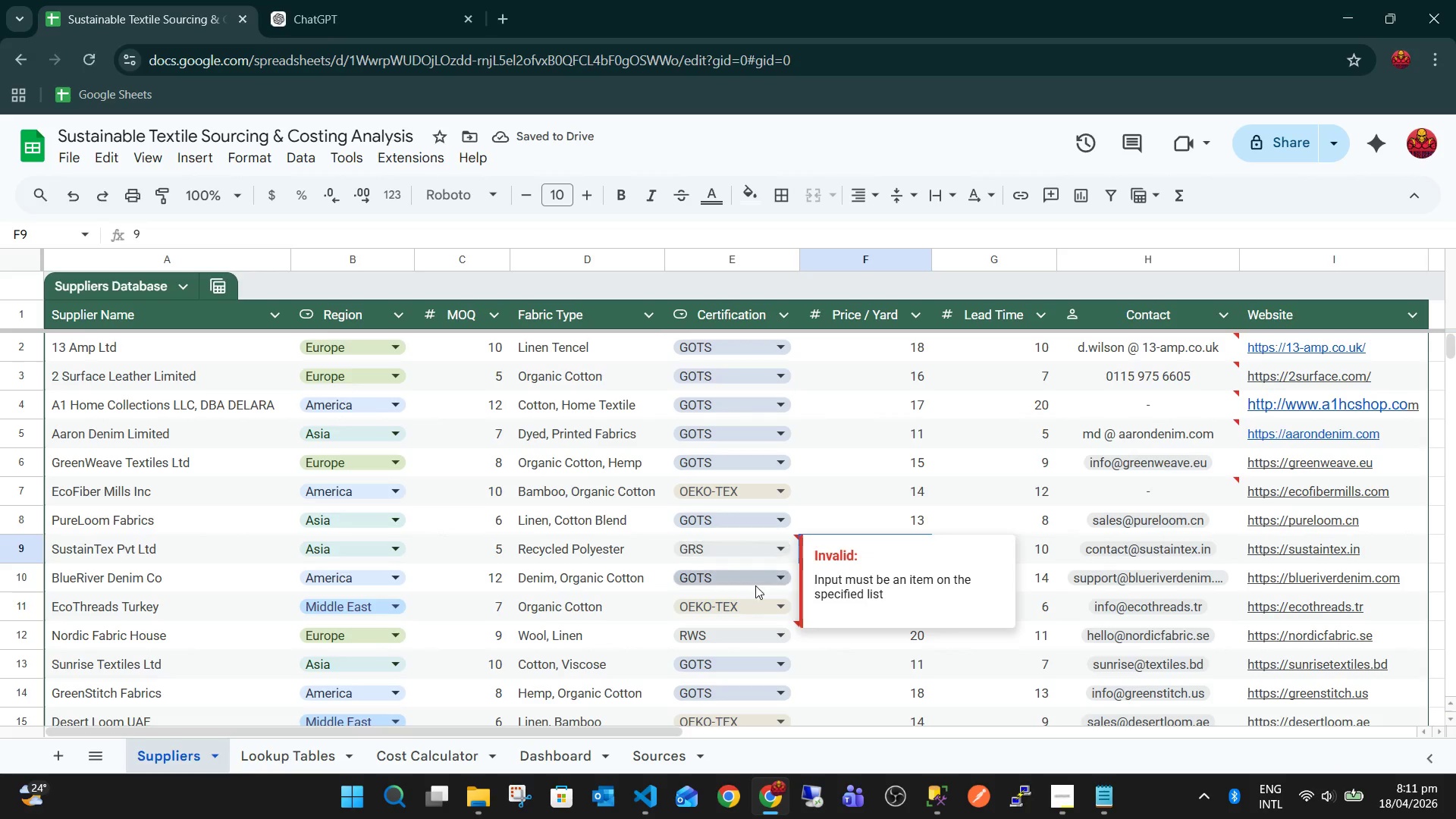 
wait(5.36)
 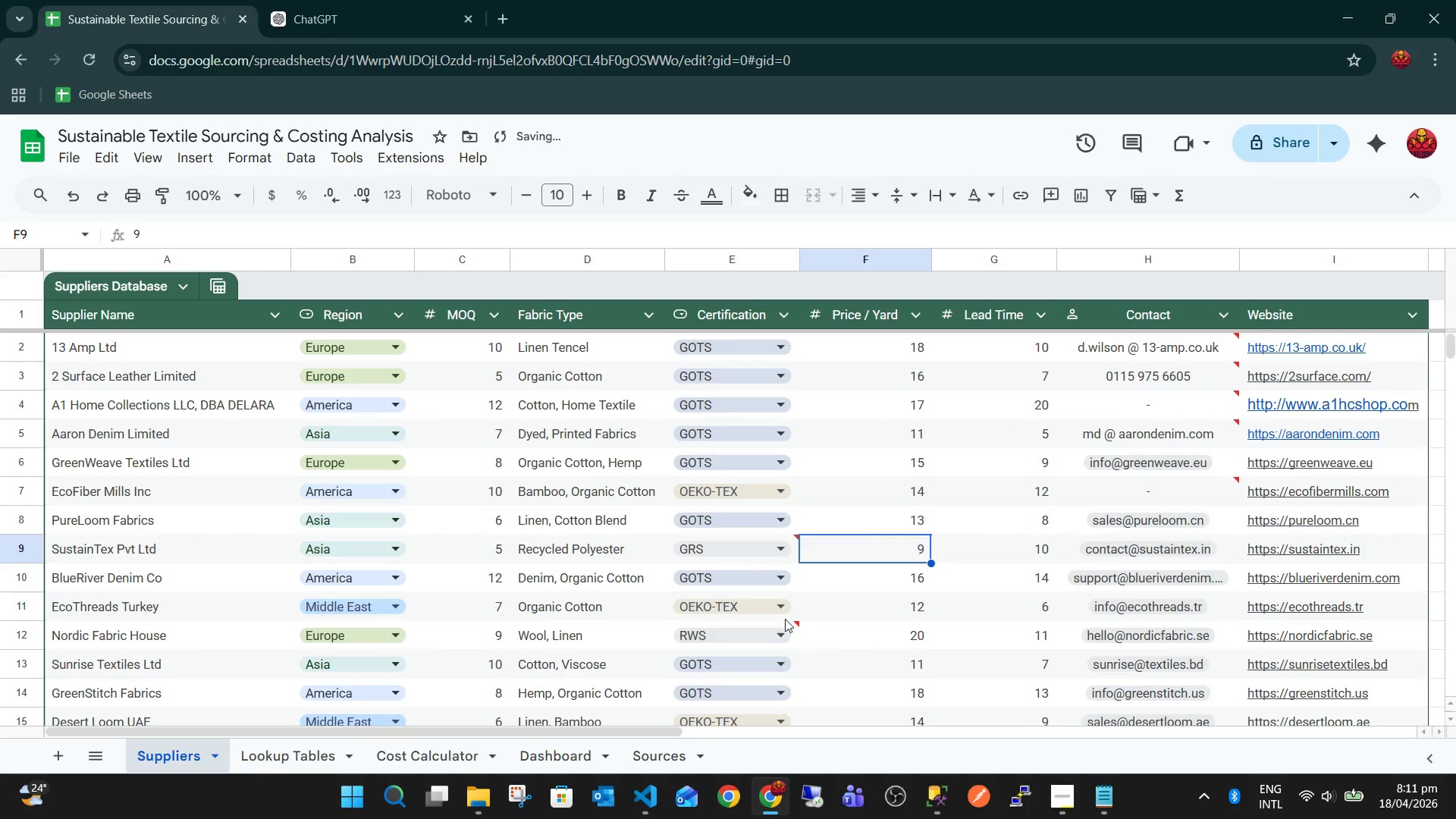 
left_click([847, 492])
 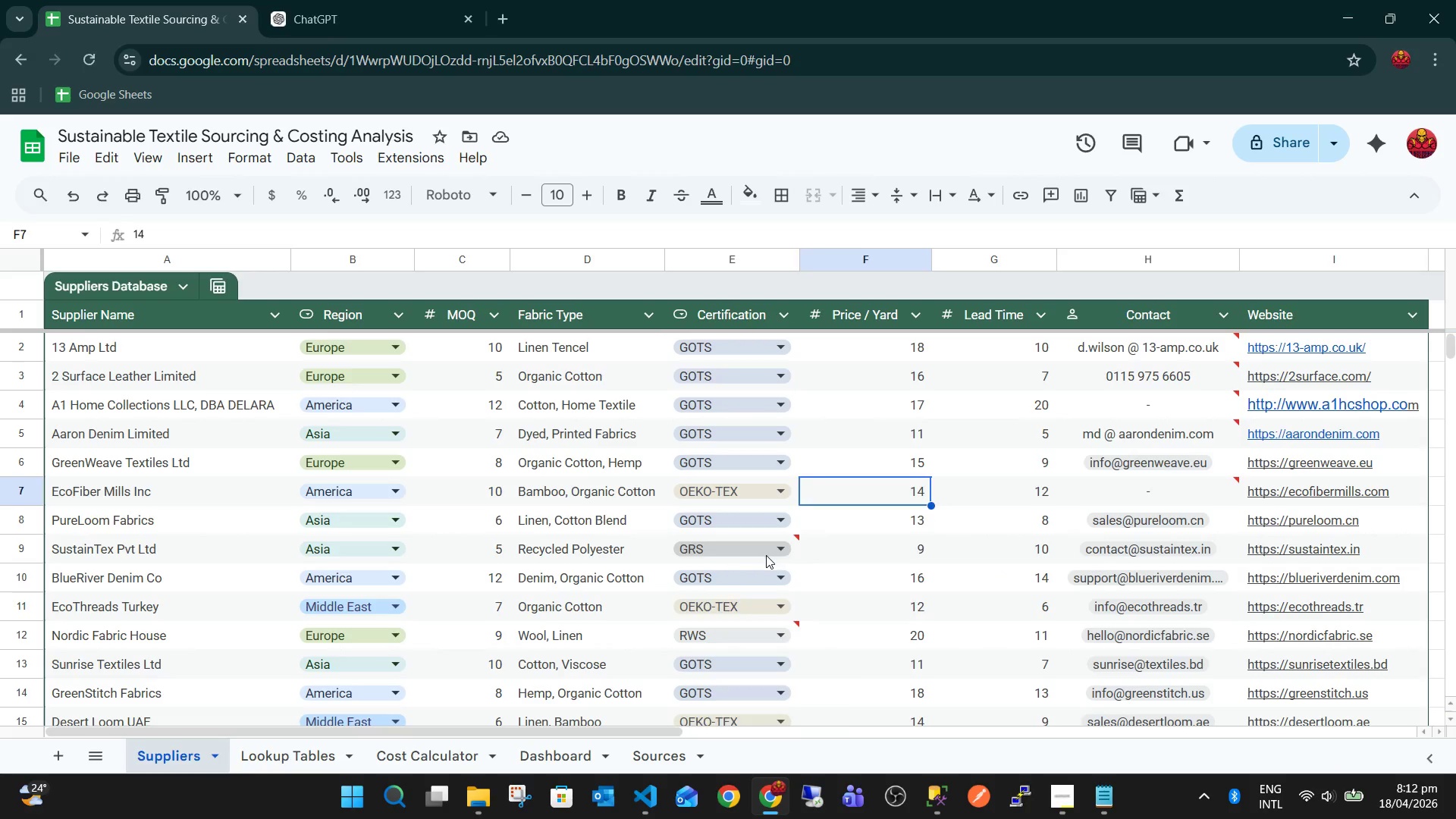 
left_click([766, 555])
 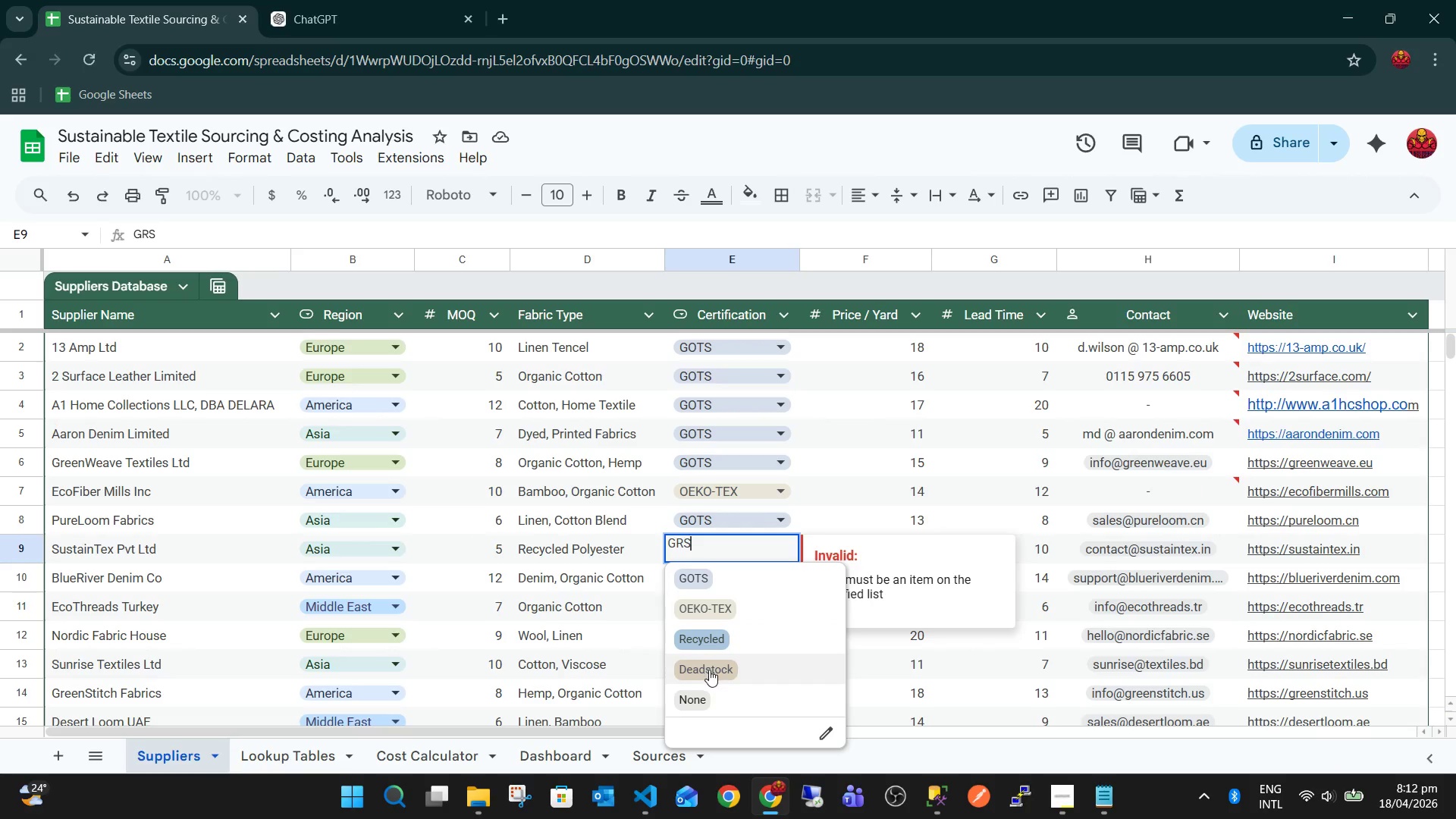 
left_click([709, 670])
 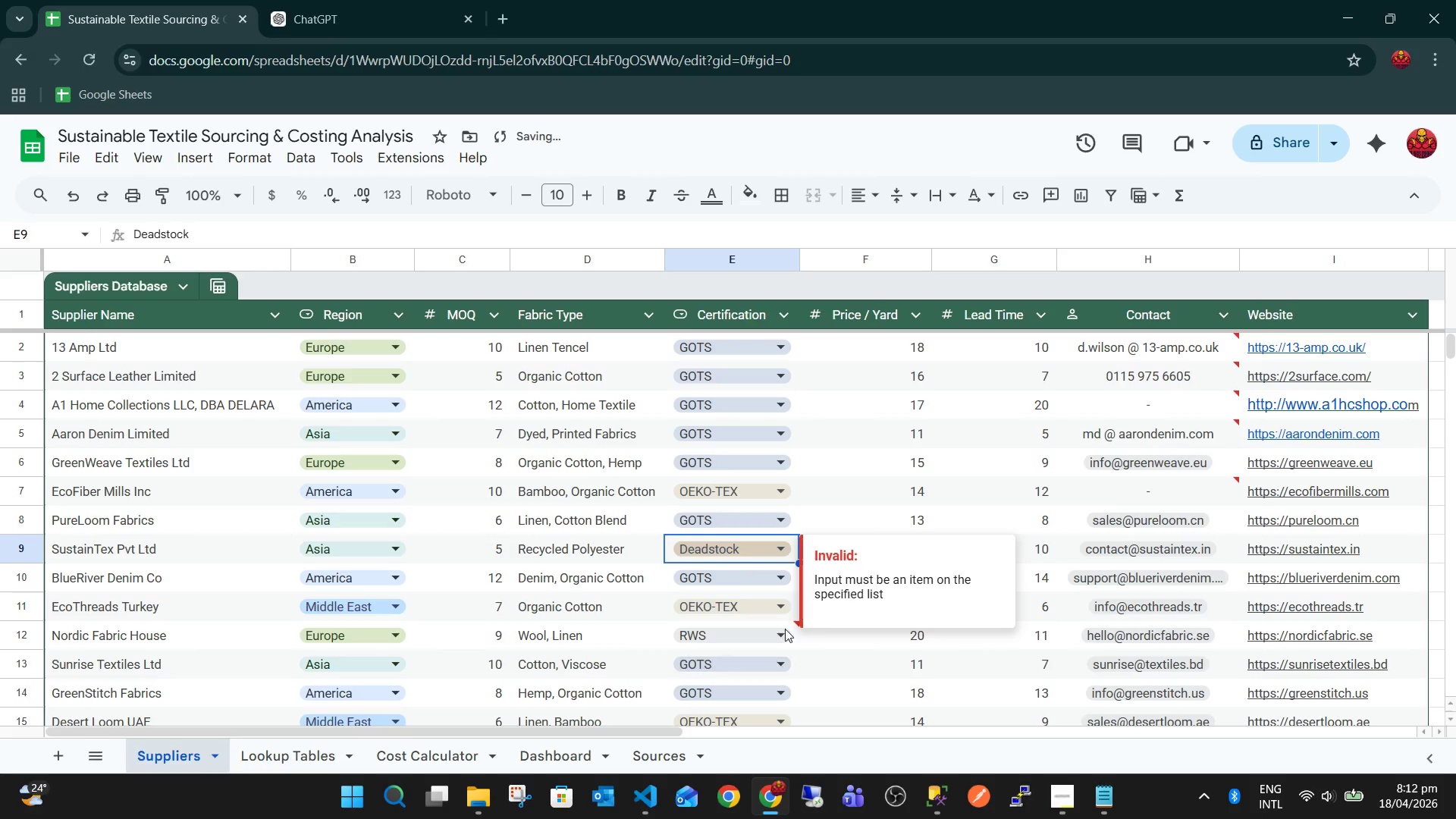 
left_click([817, 657])
 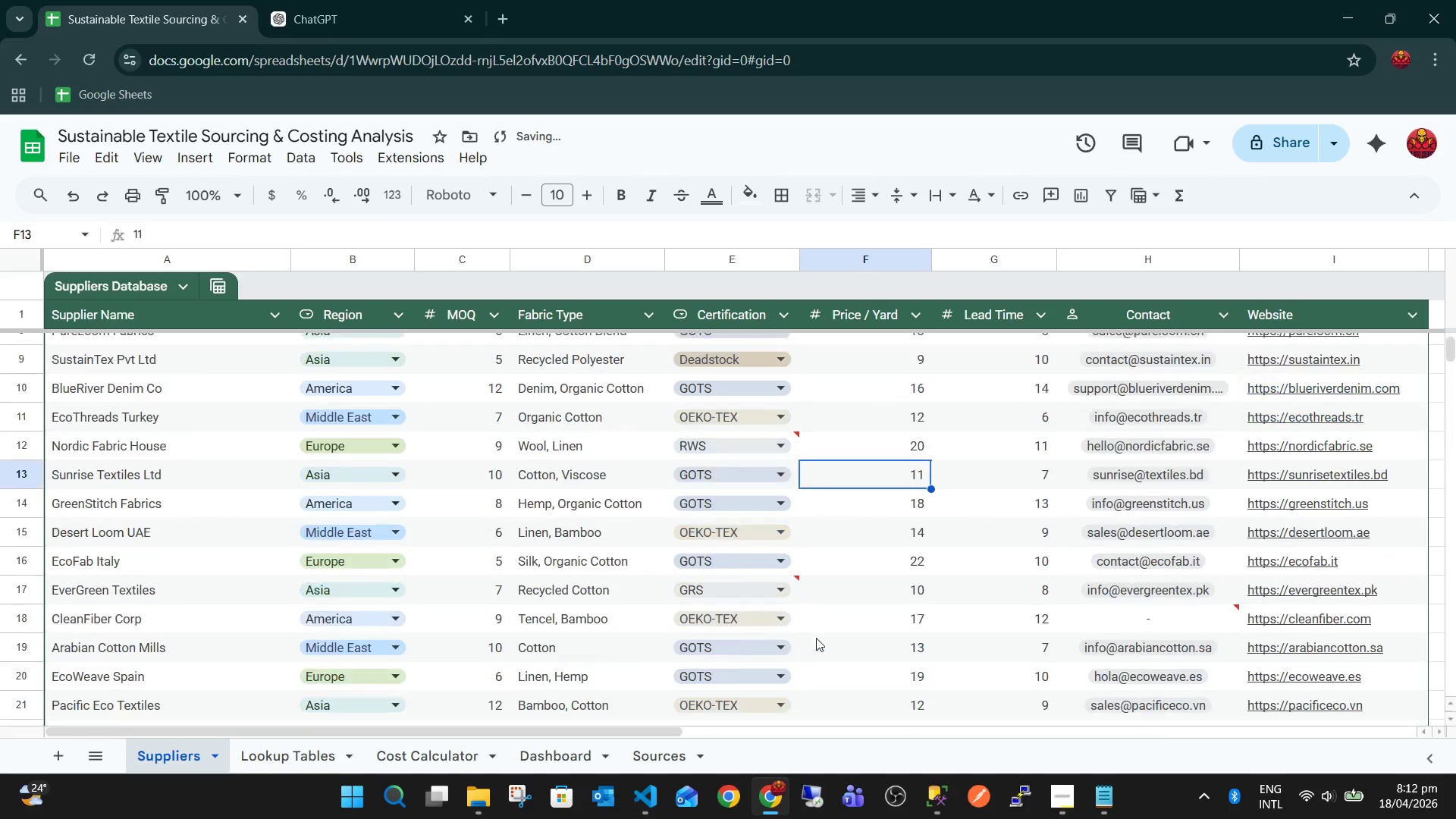 
scroll: coordinate [816, 638], scroll_direction: down, amount: 2.0
 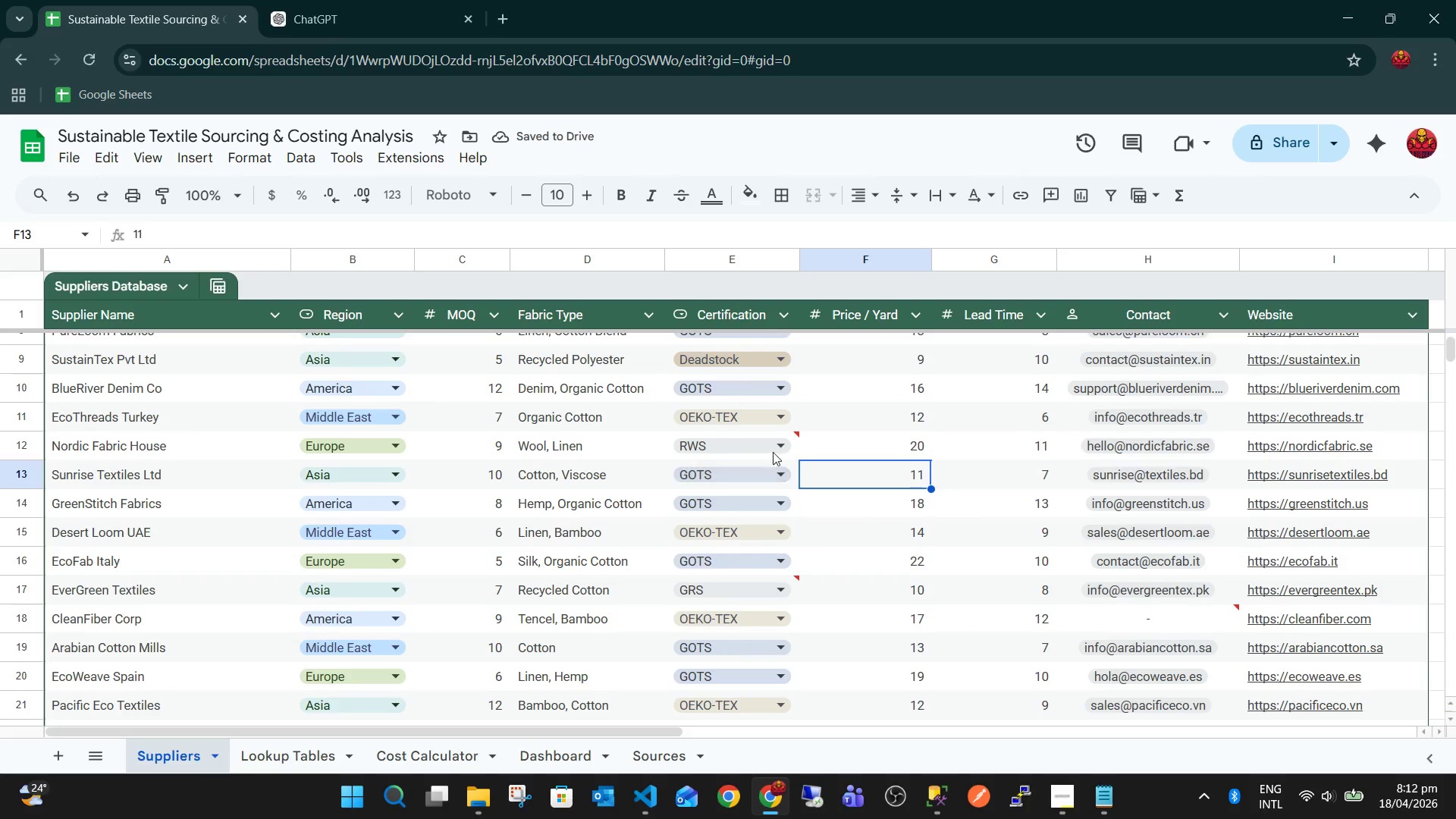 
left_click([774, 447])
 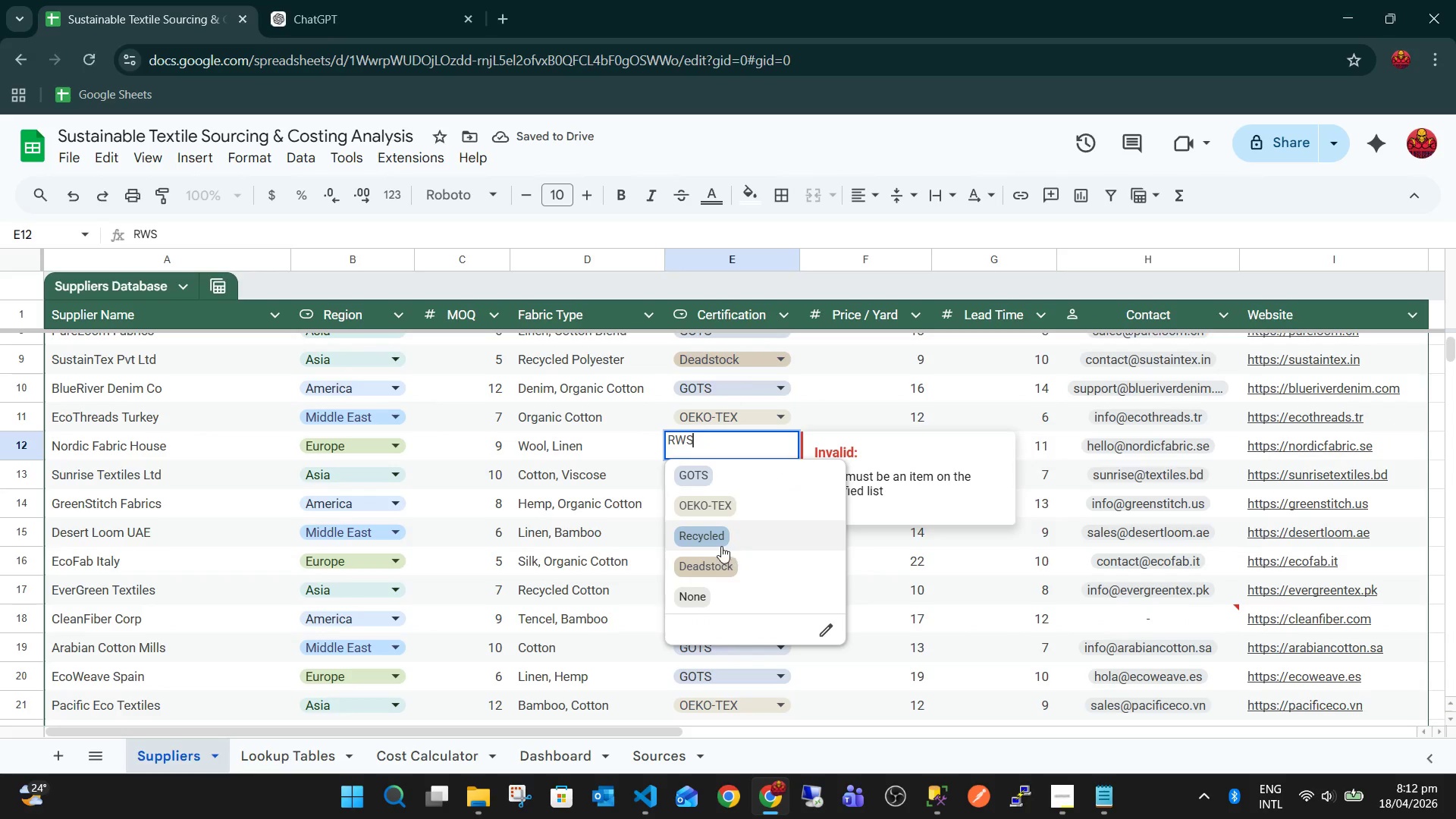 
left_click([720, 544])
 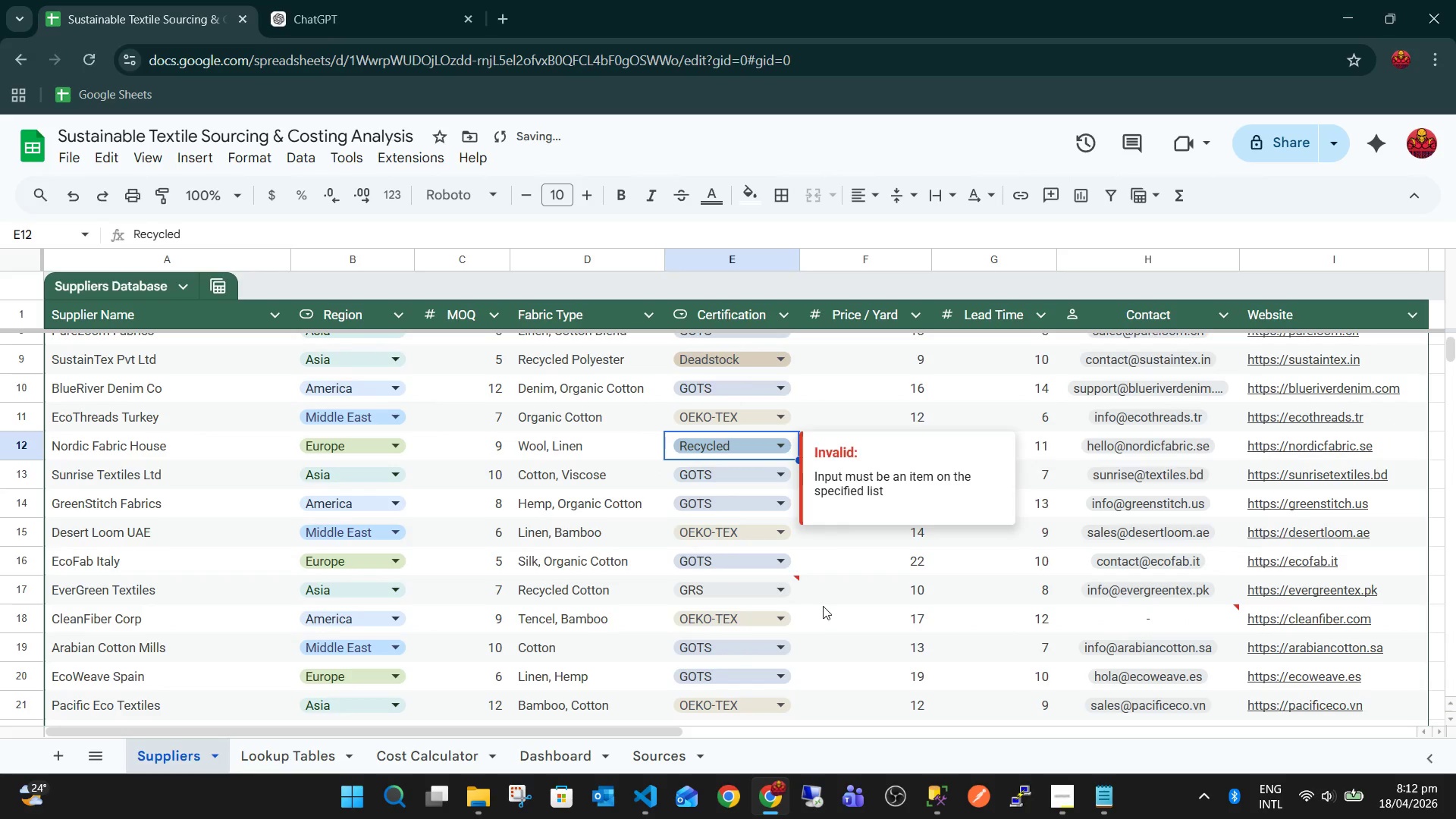 
left_click([780, 589])
 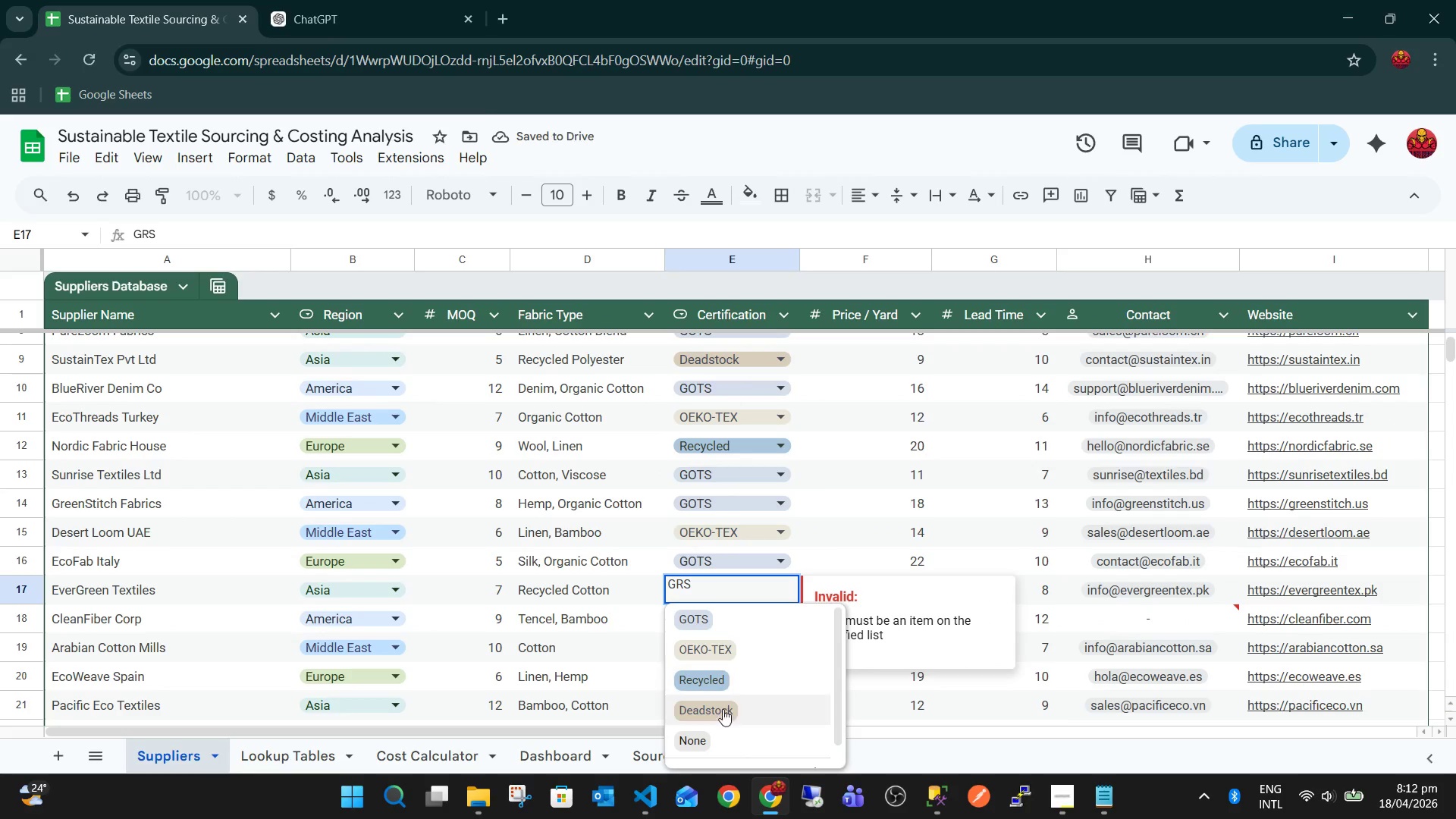 
left_click([719, 715])
 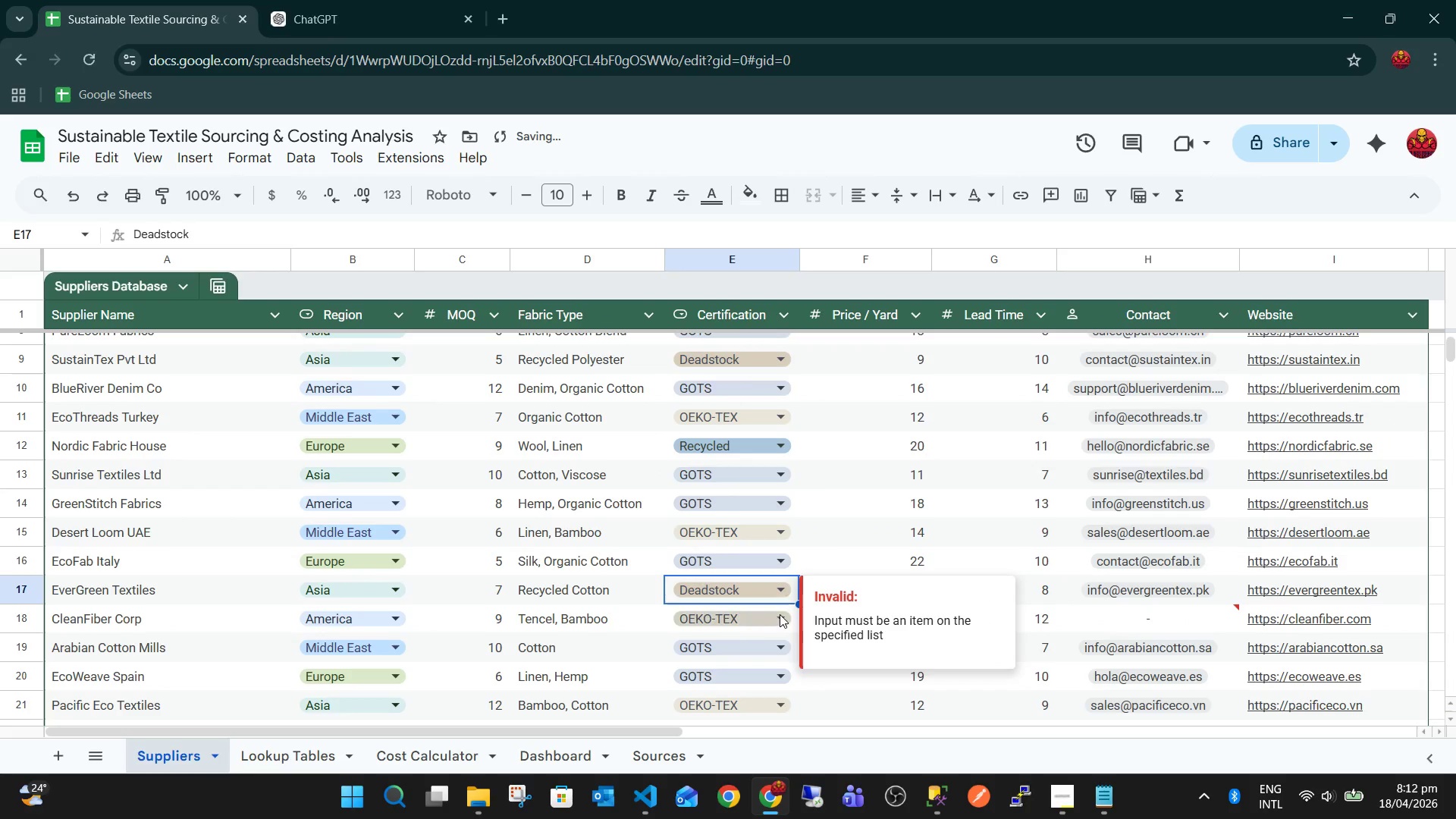 
scroll: coordinate [780, 613], scroll_direction: down, amount: 2.0
 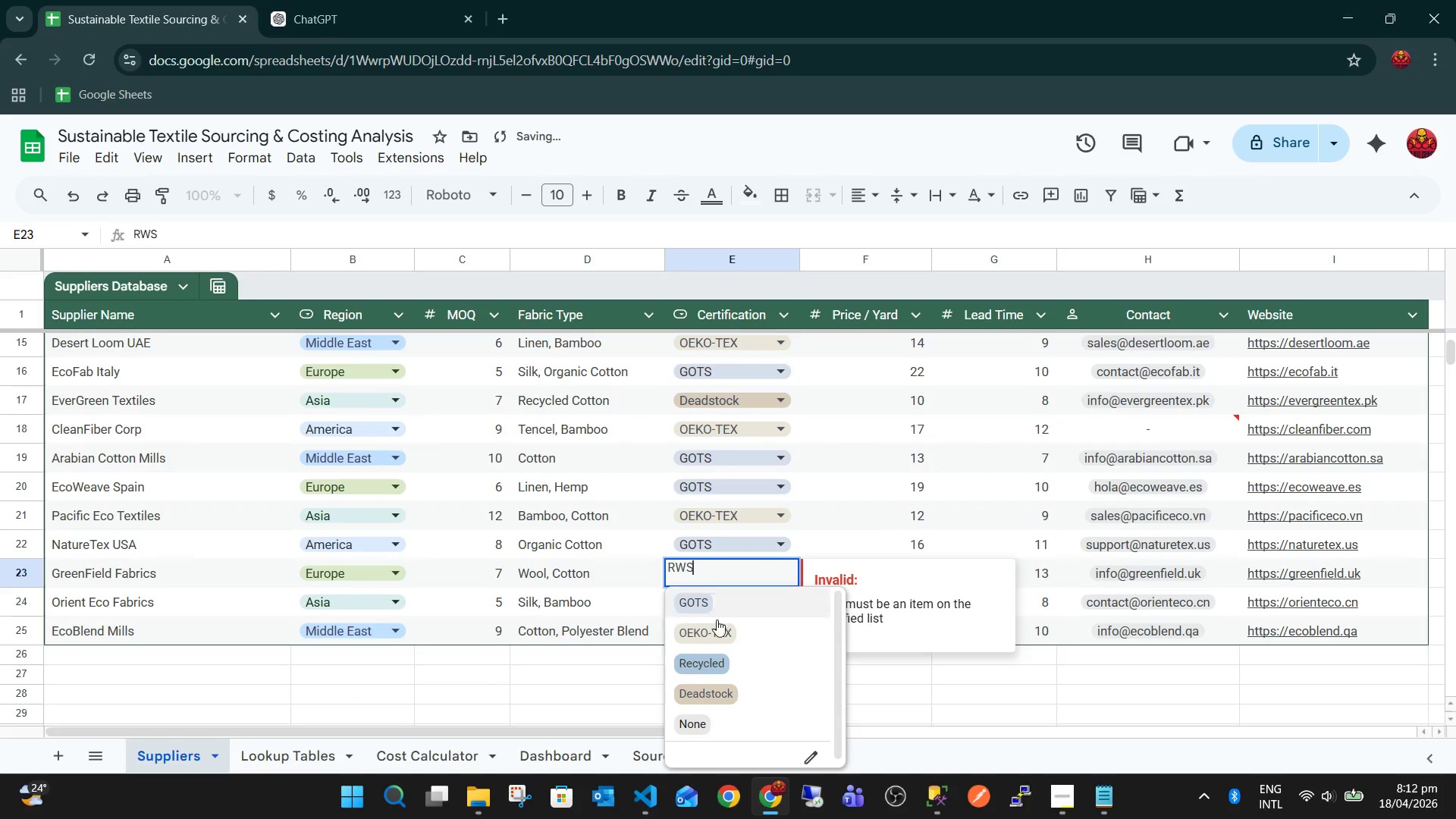 
left_click([689, 720])
 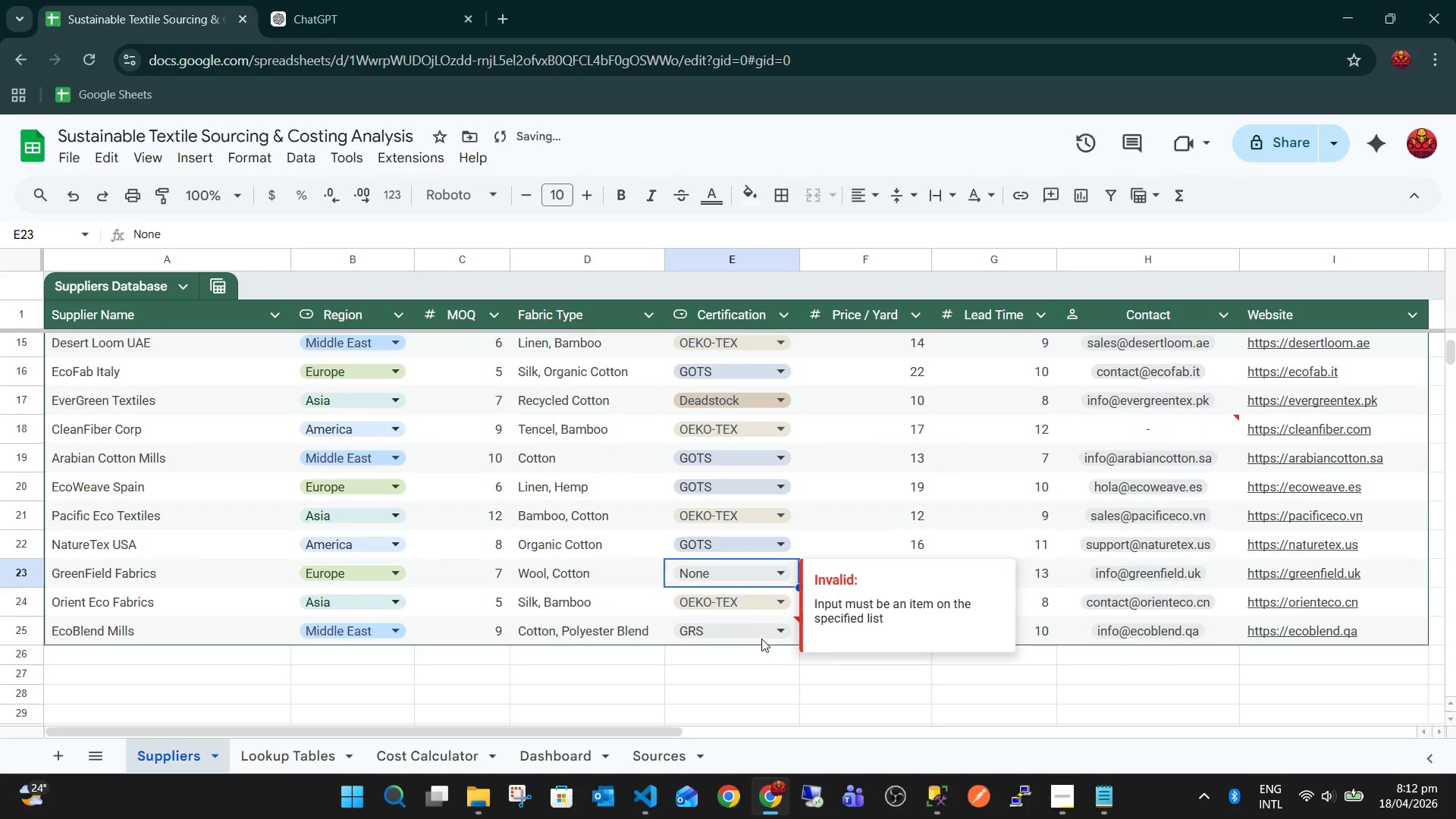 
left_click([767, 626])
 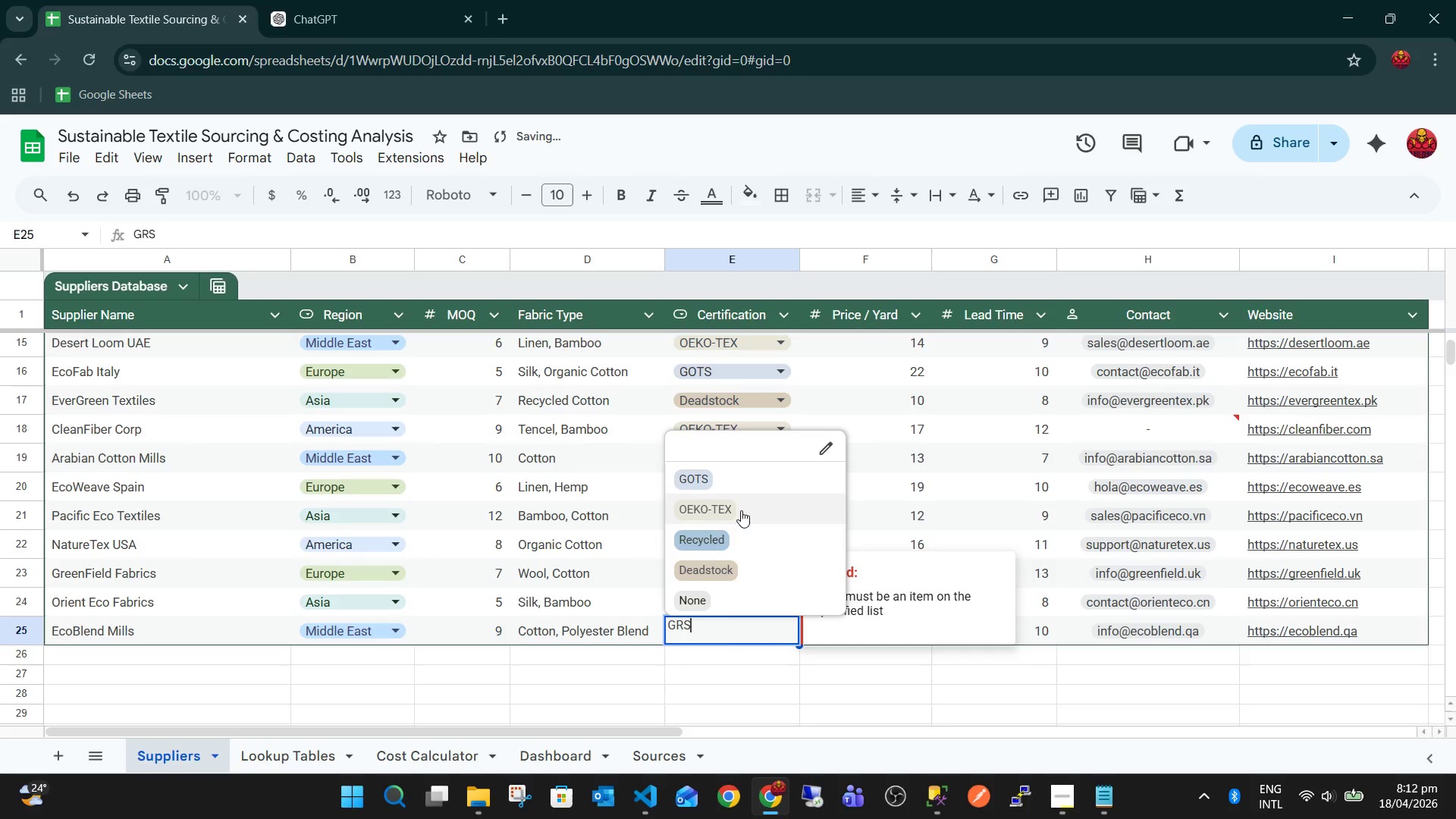 
left_click_drag(start_coordinate=[735, 527], to_coordinate=[729, 546])
 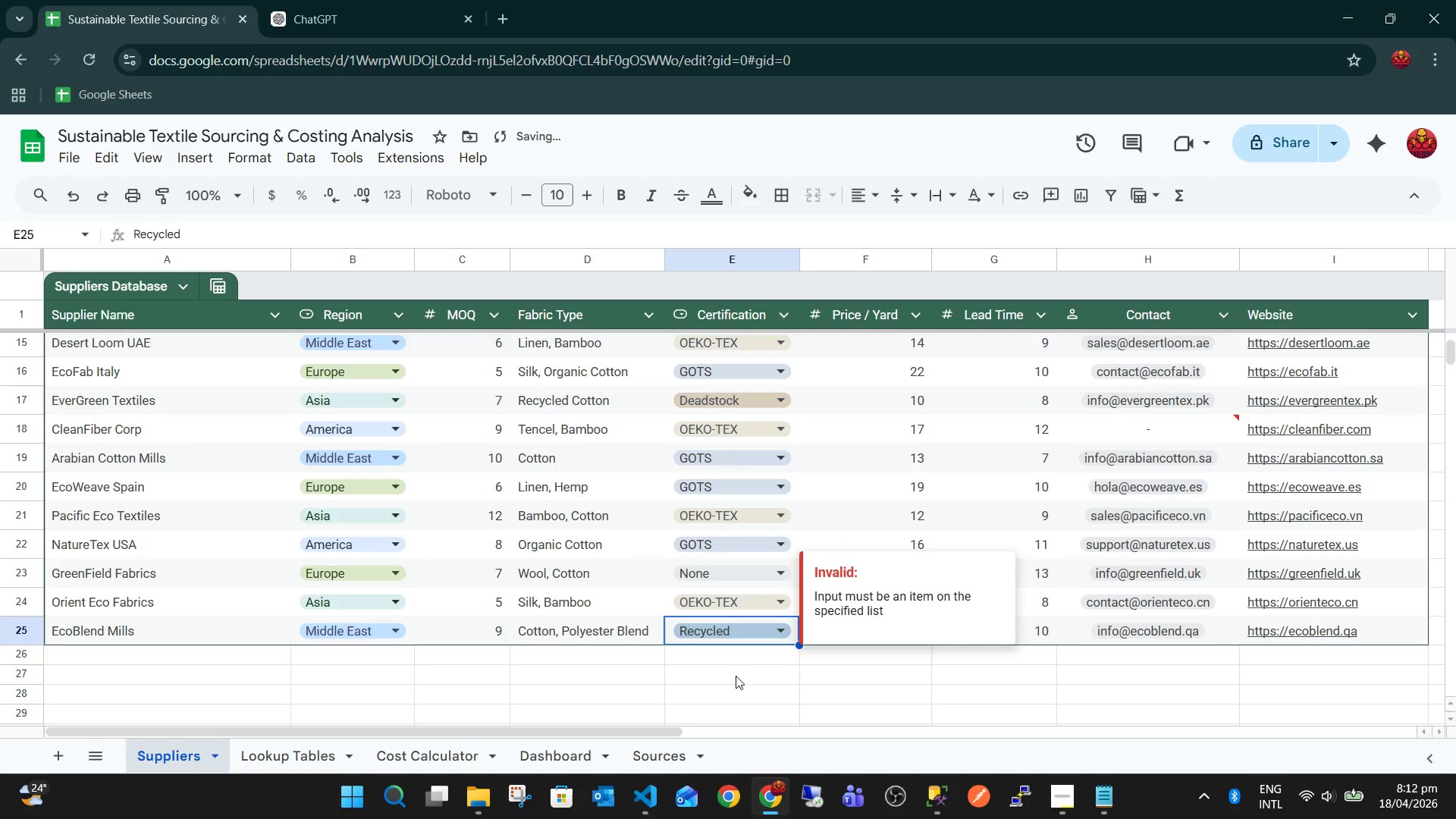 
left_click([737, 695])
 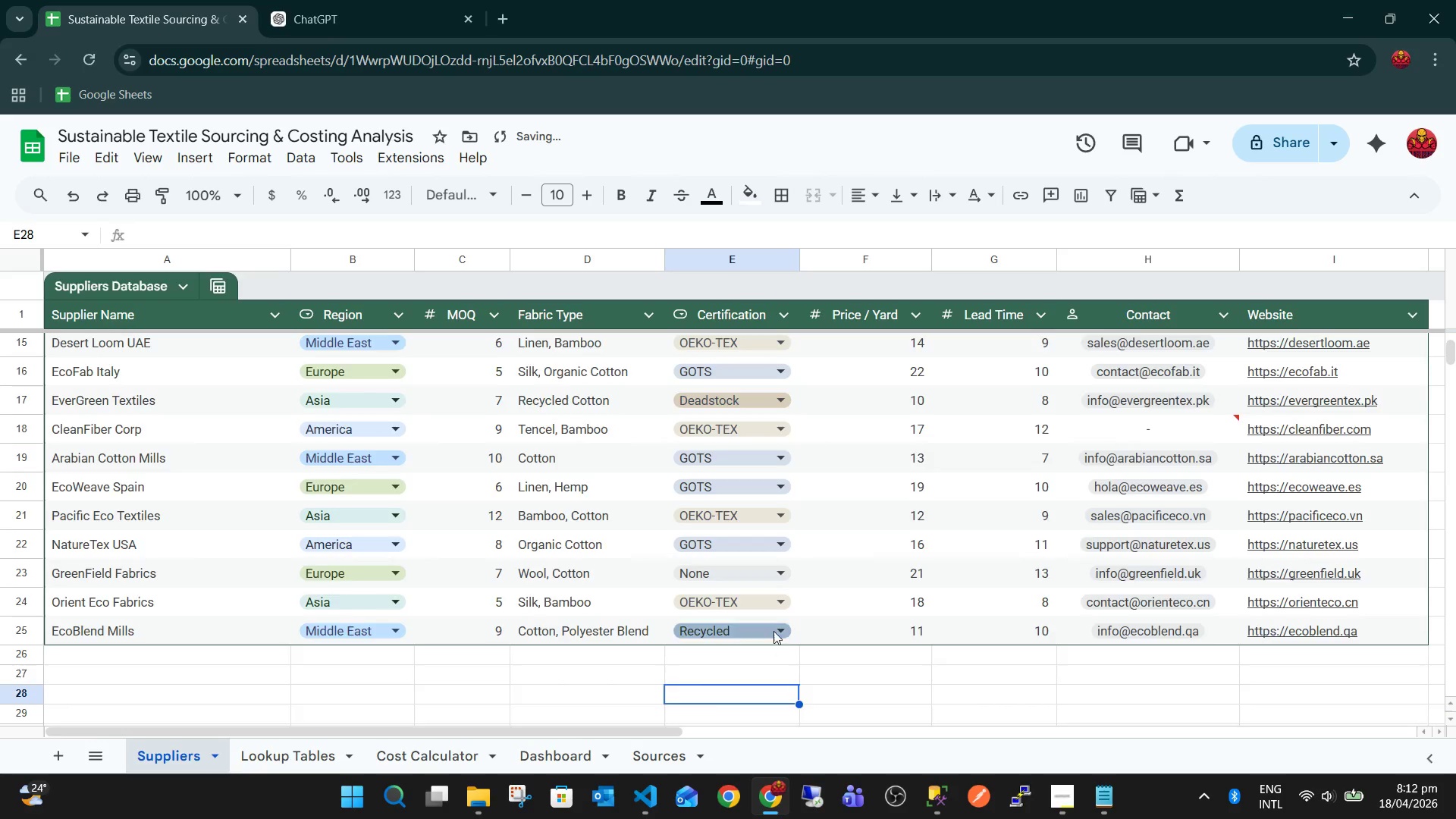 
scroll: coordinate [777, 622], scroll_direction: up, amount: 11.0
 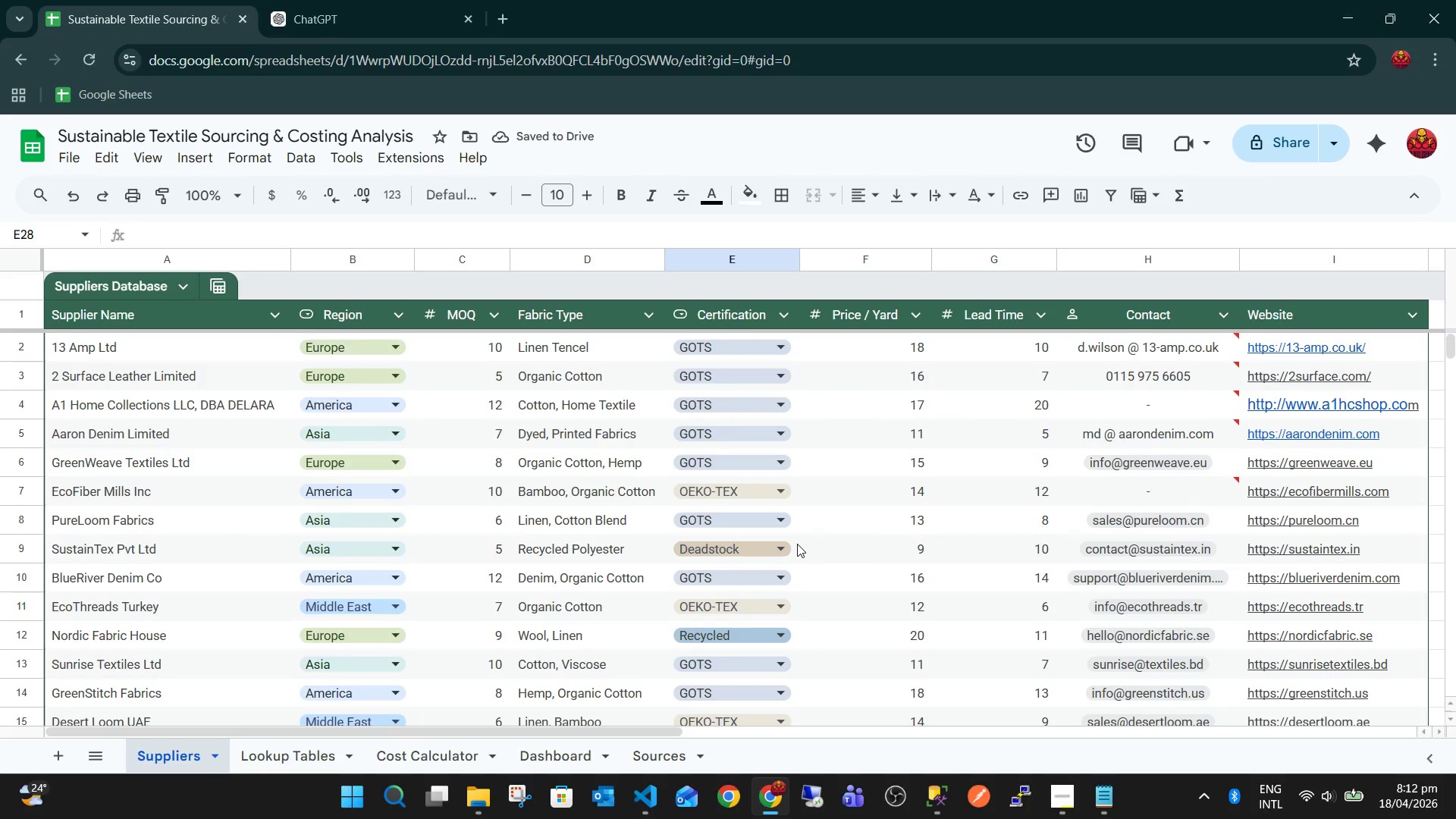 
key(Control+S)
 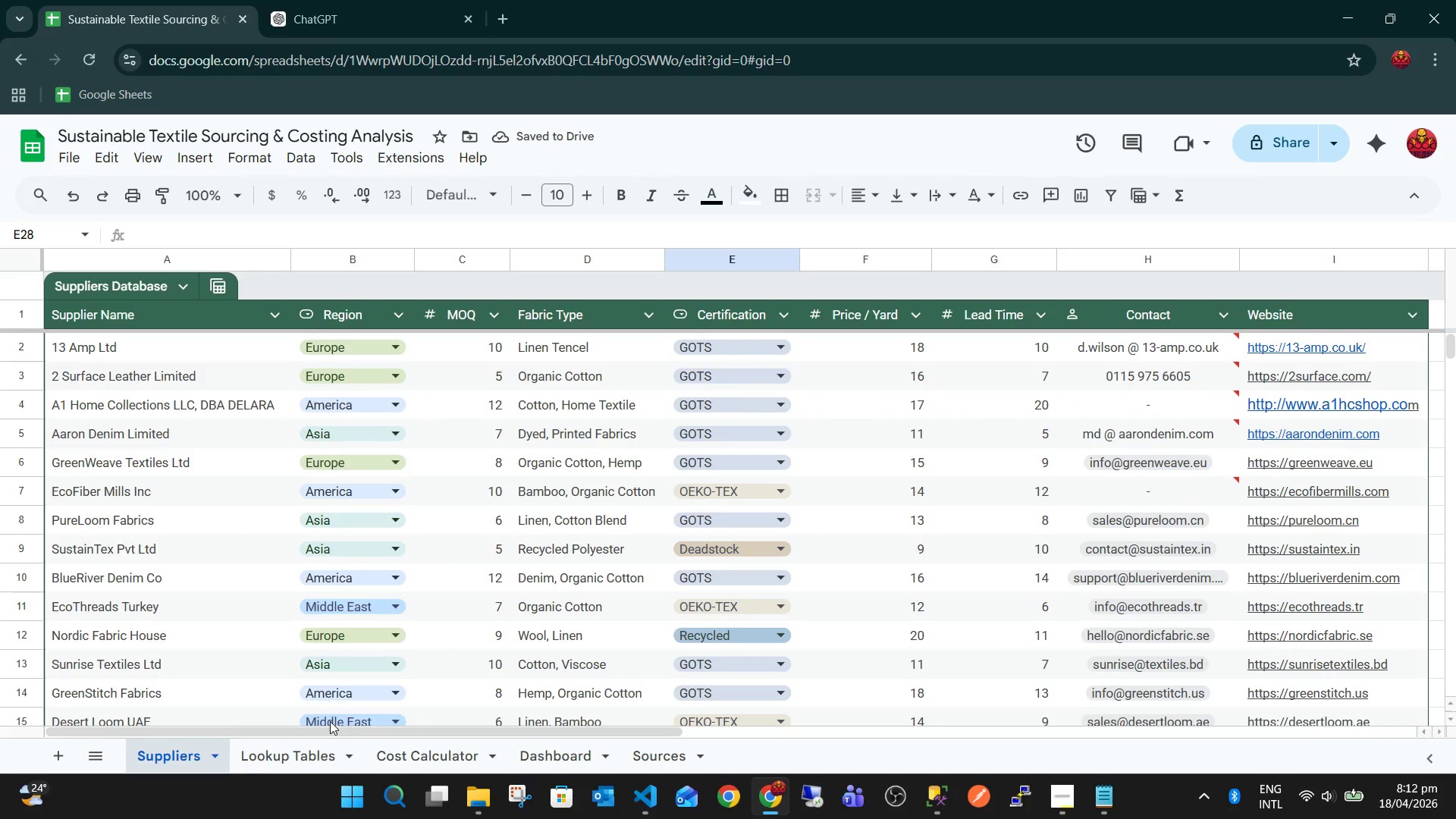 
left_click([264, 757])
 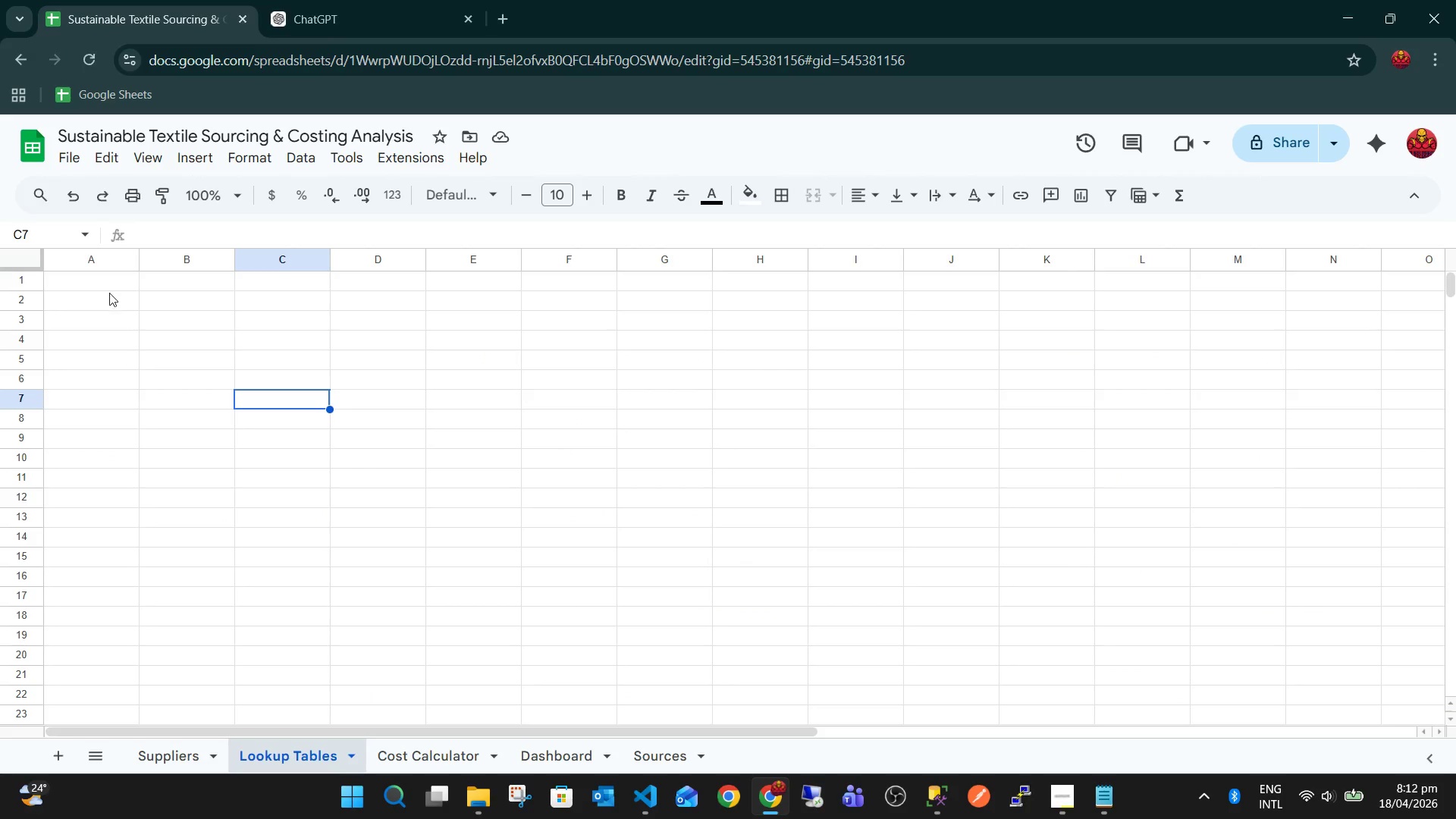 
left_click([108, 286])
 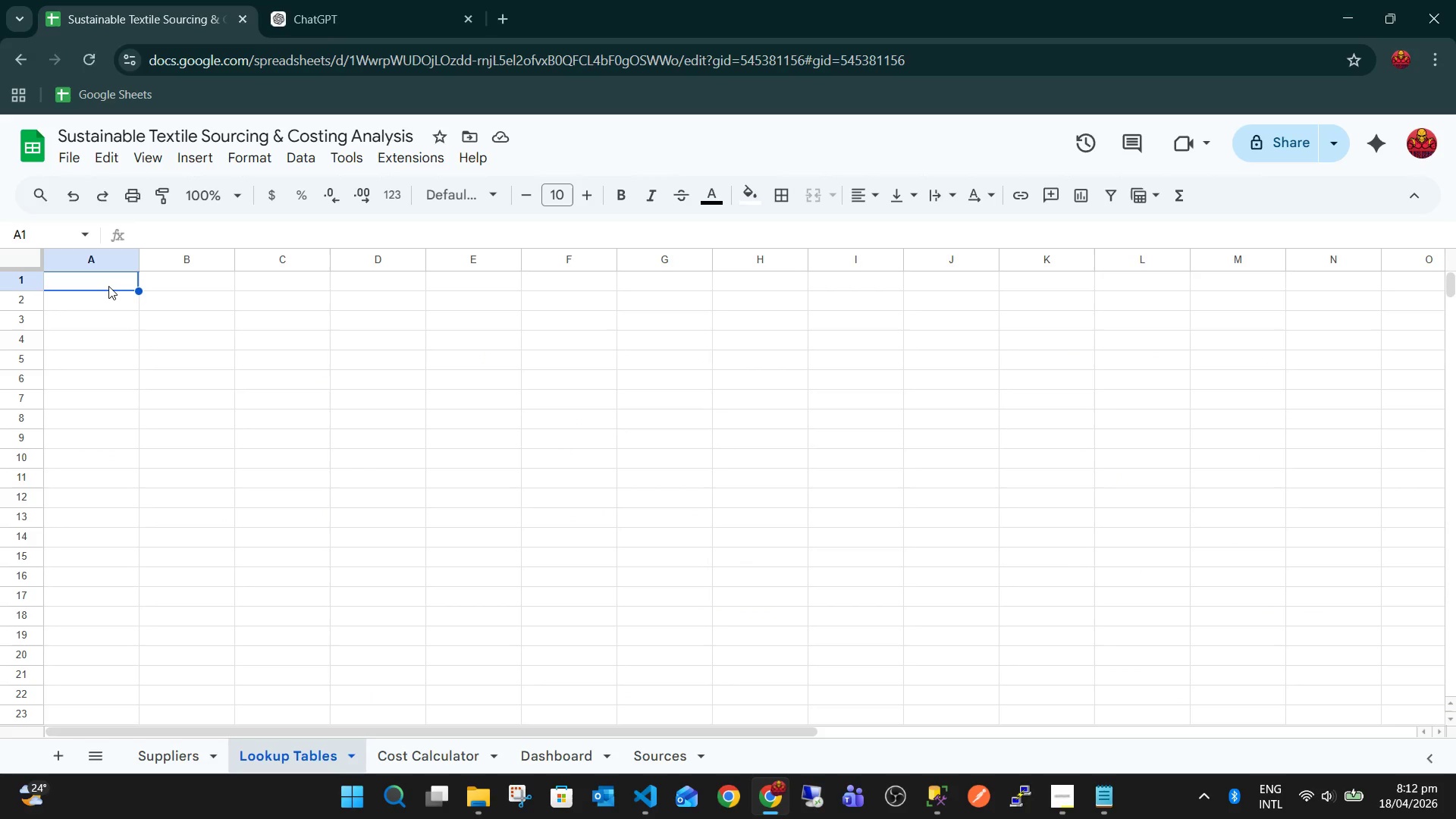 
wait(7.22)
 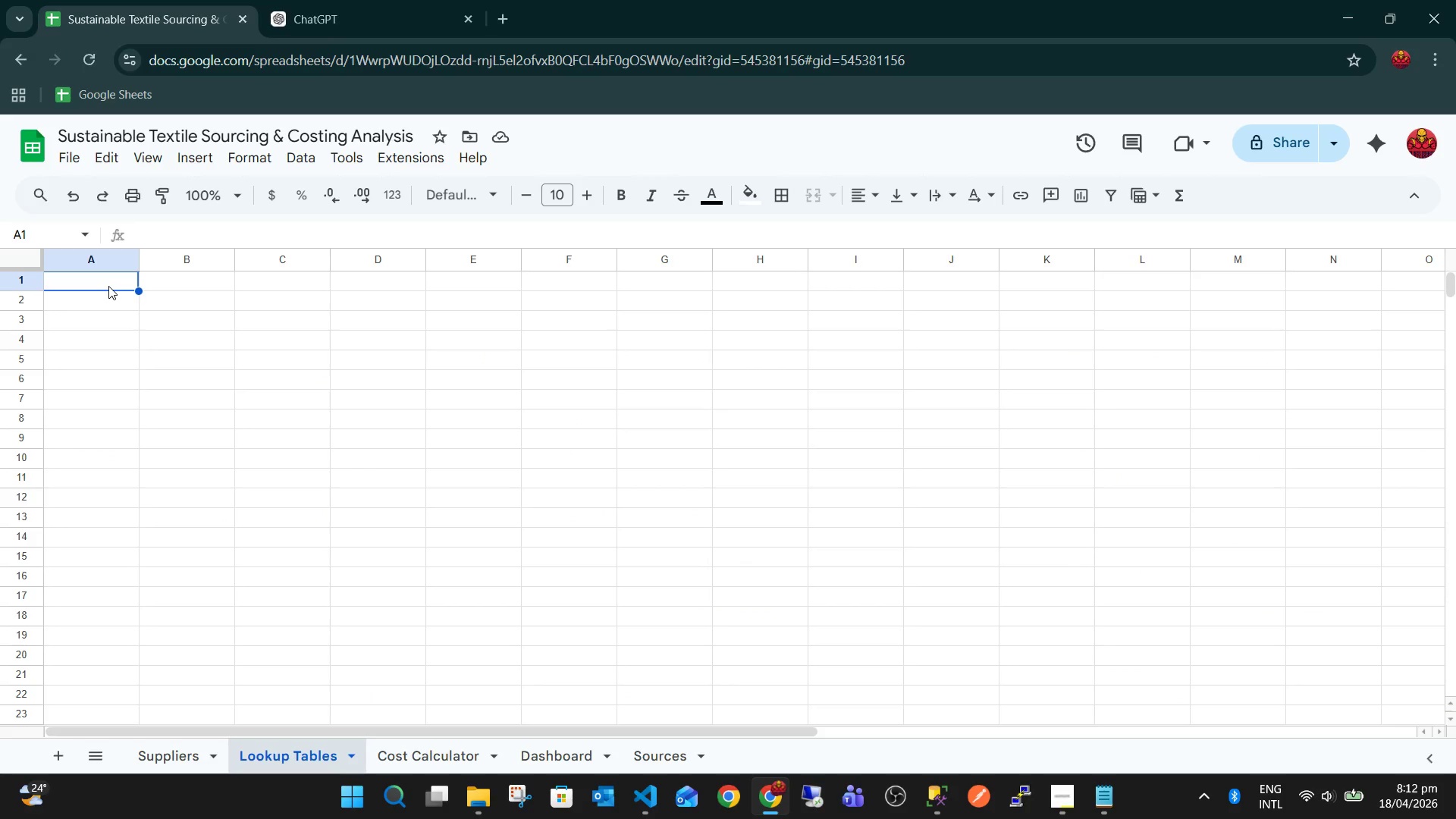 
type(Certification)
key(Tab)
type(Score)
 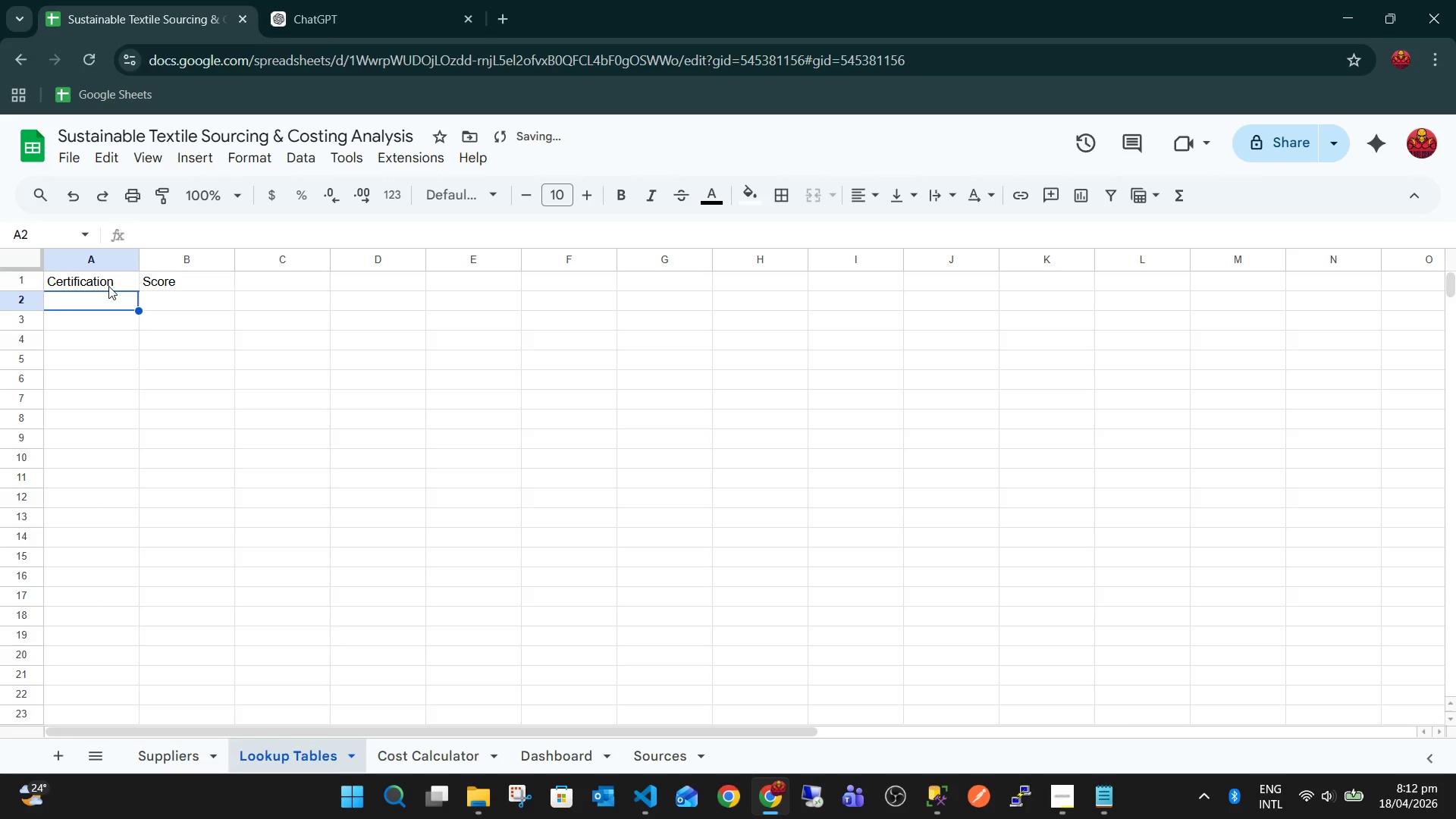 
 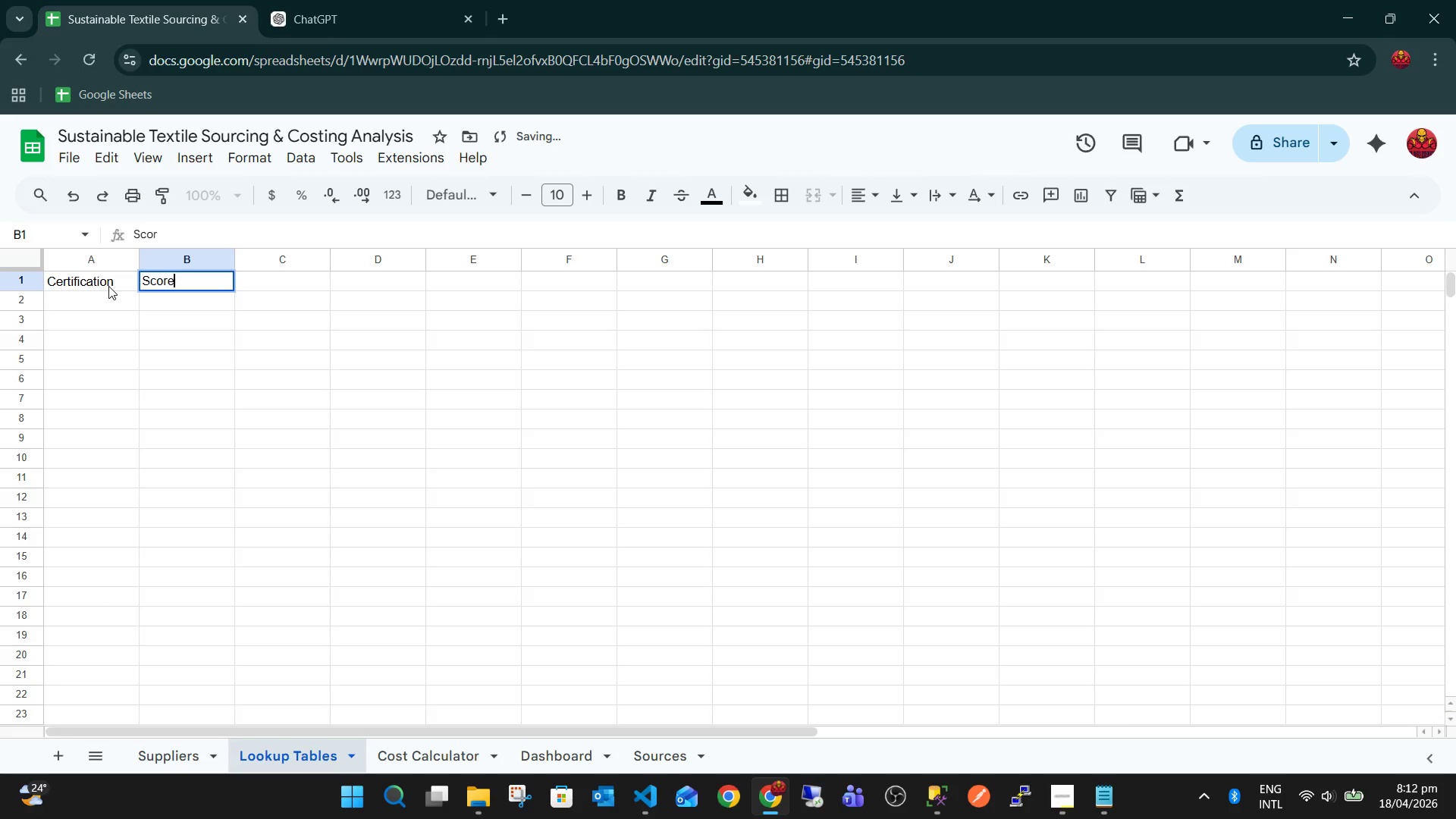 
key(Enter)
 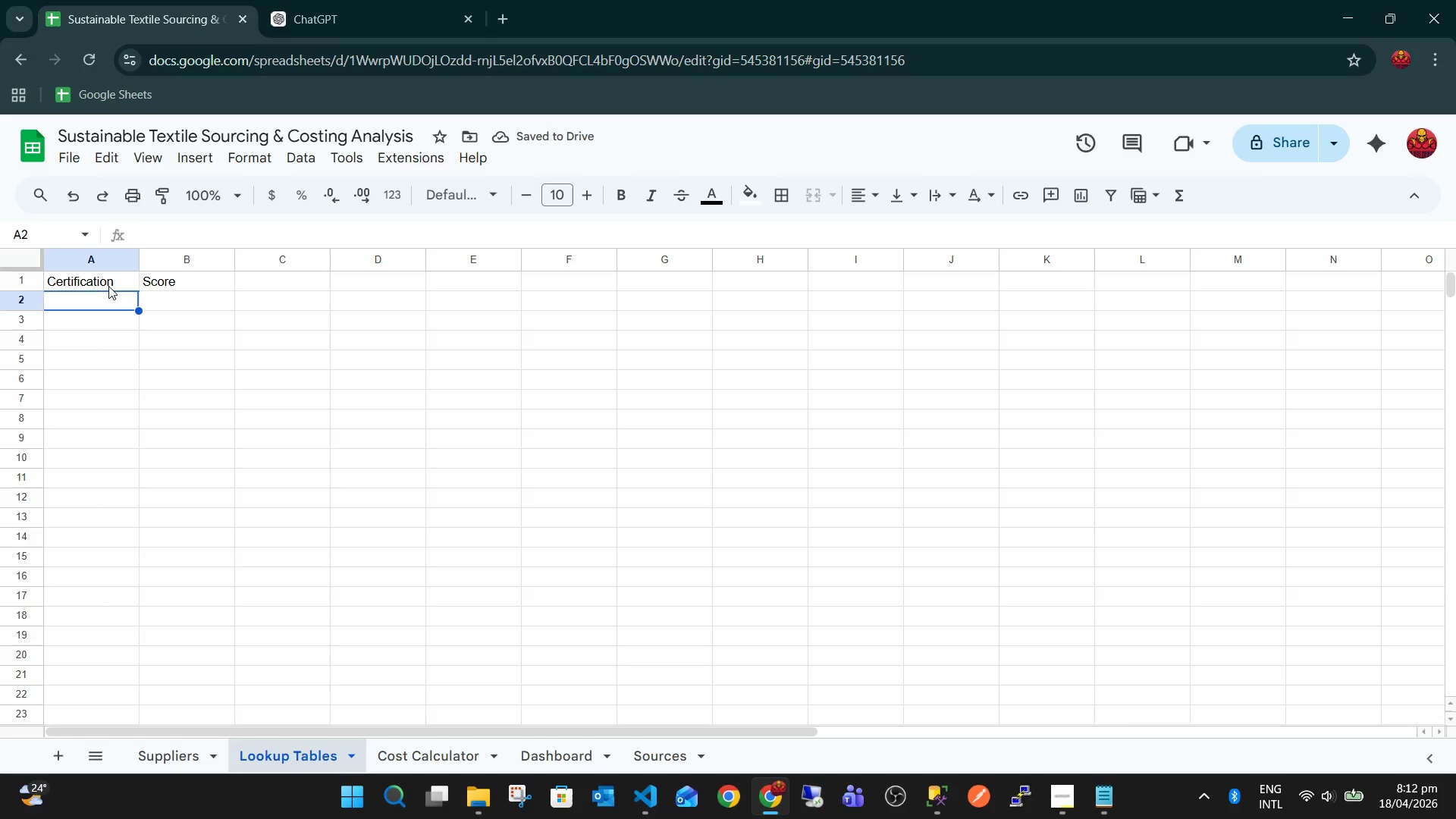 
wait(6.73)
 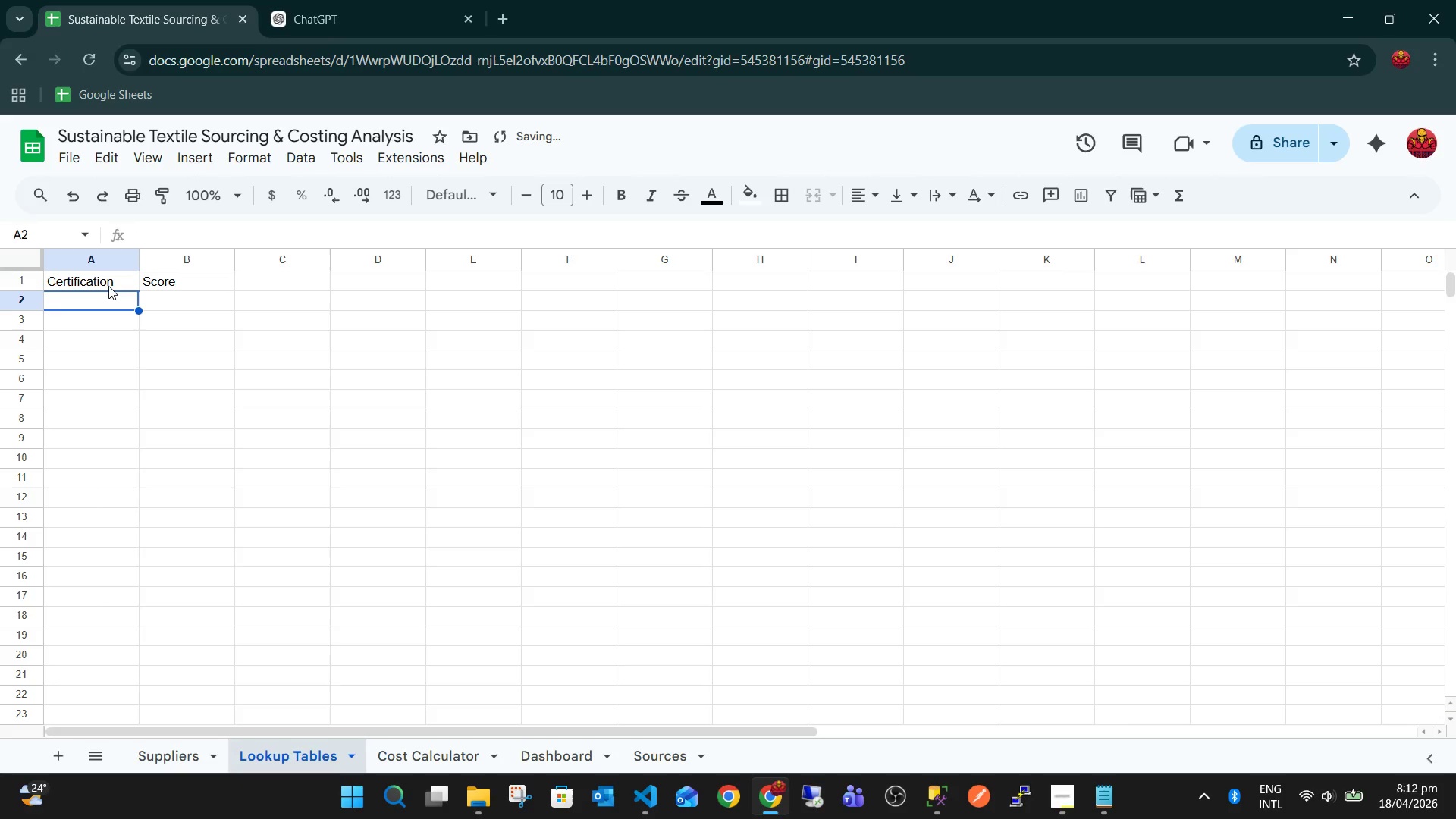 
type(GOTS)
key(Tab)
type(10)
 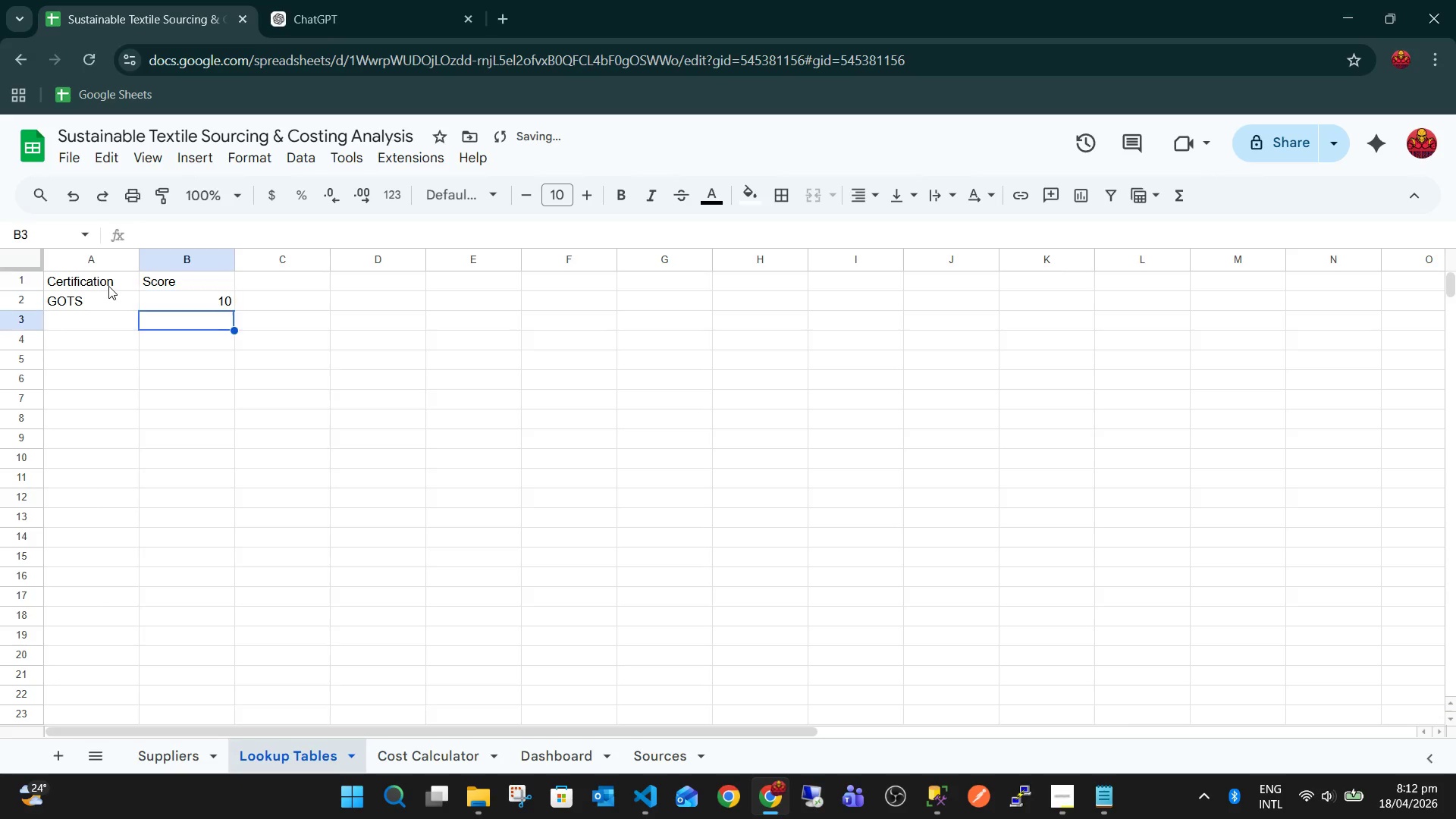 
key(ArrowDown)
 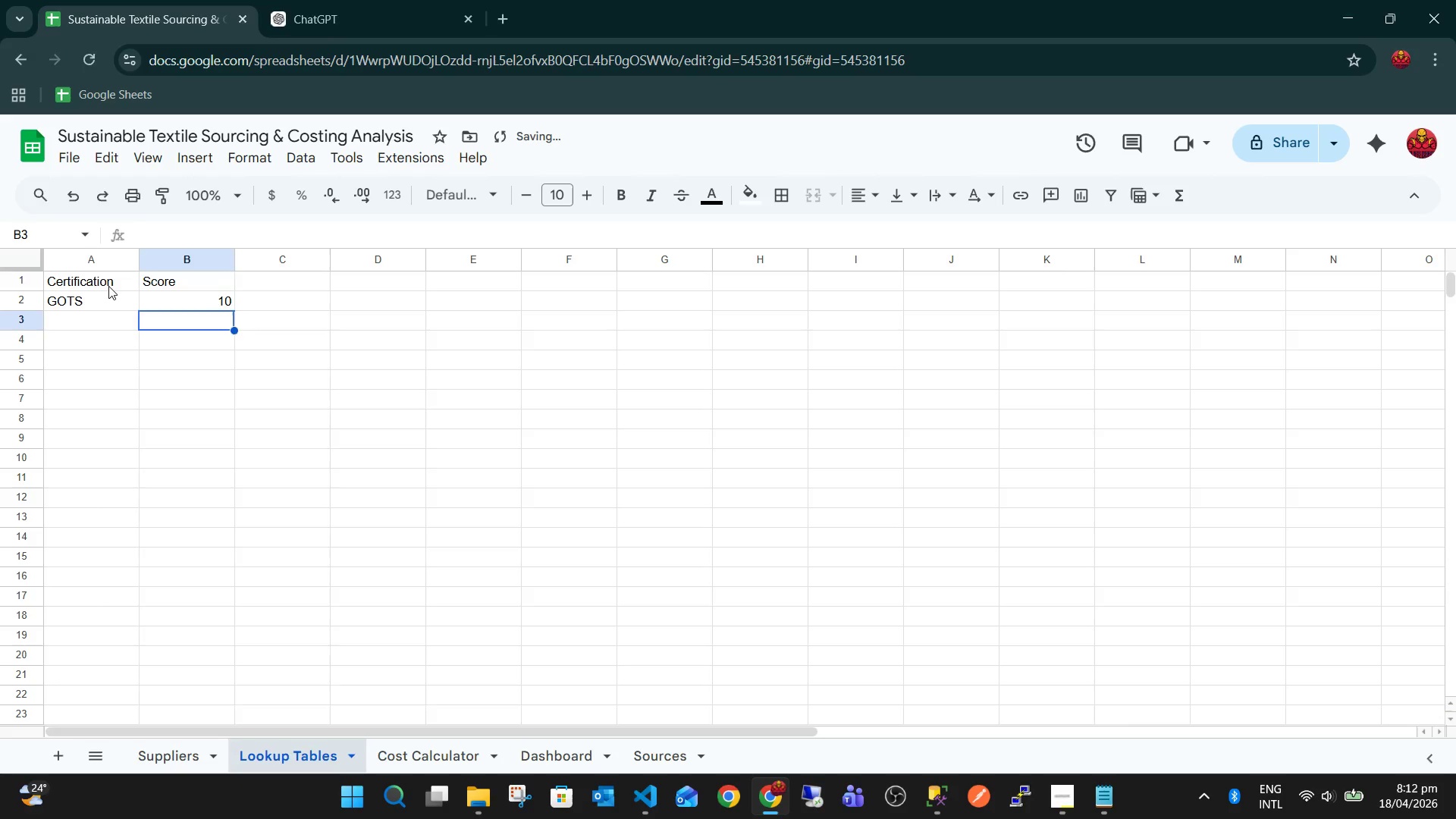 
key(ArrowLeft)
 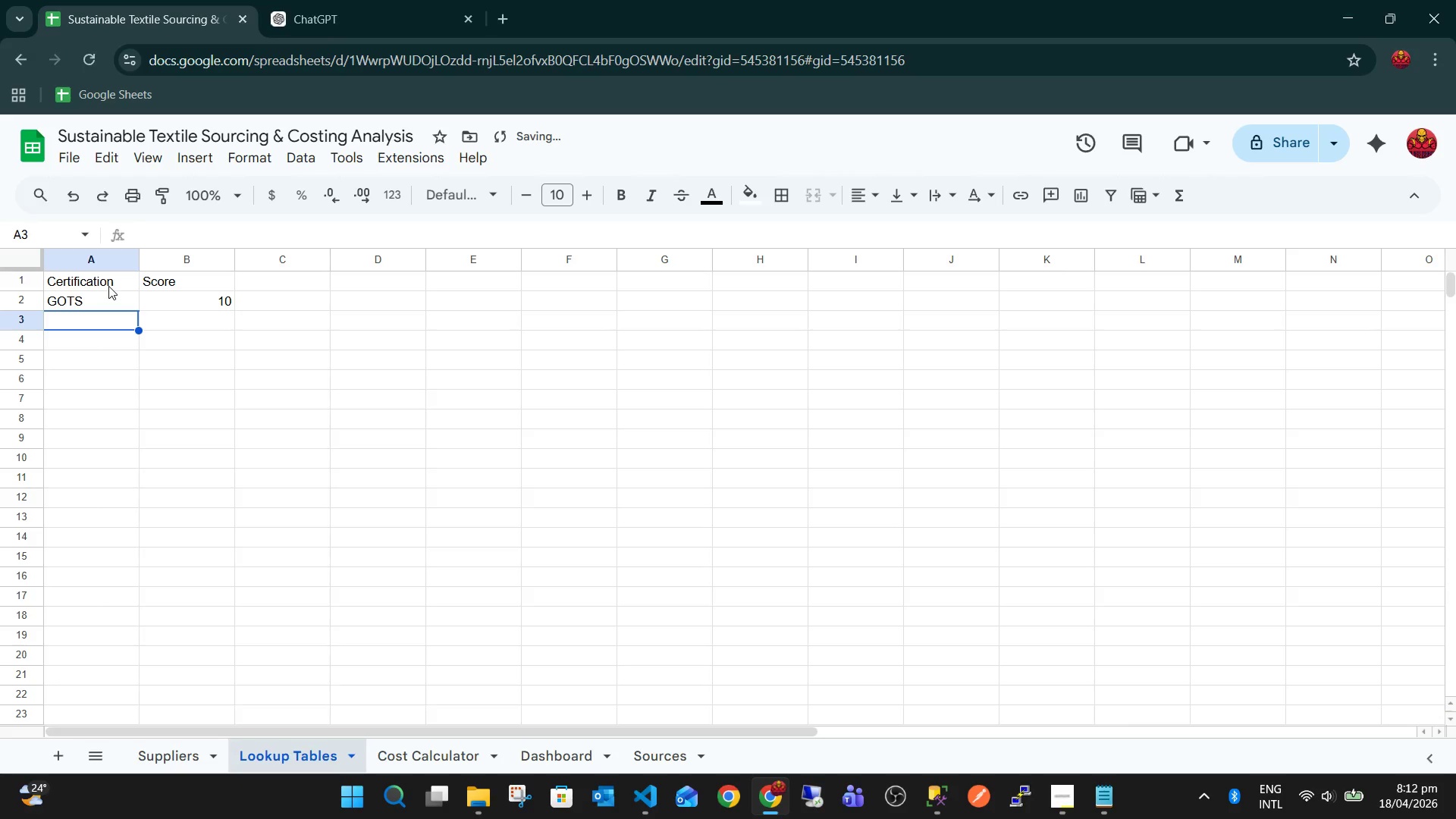 
type(Deadstock)
key(Tab)
type(9)
 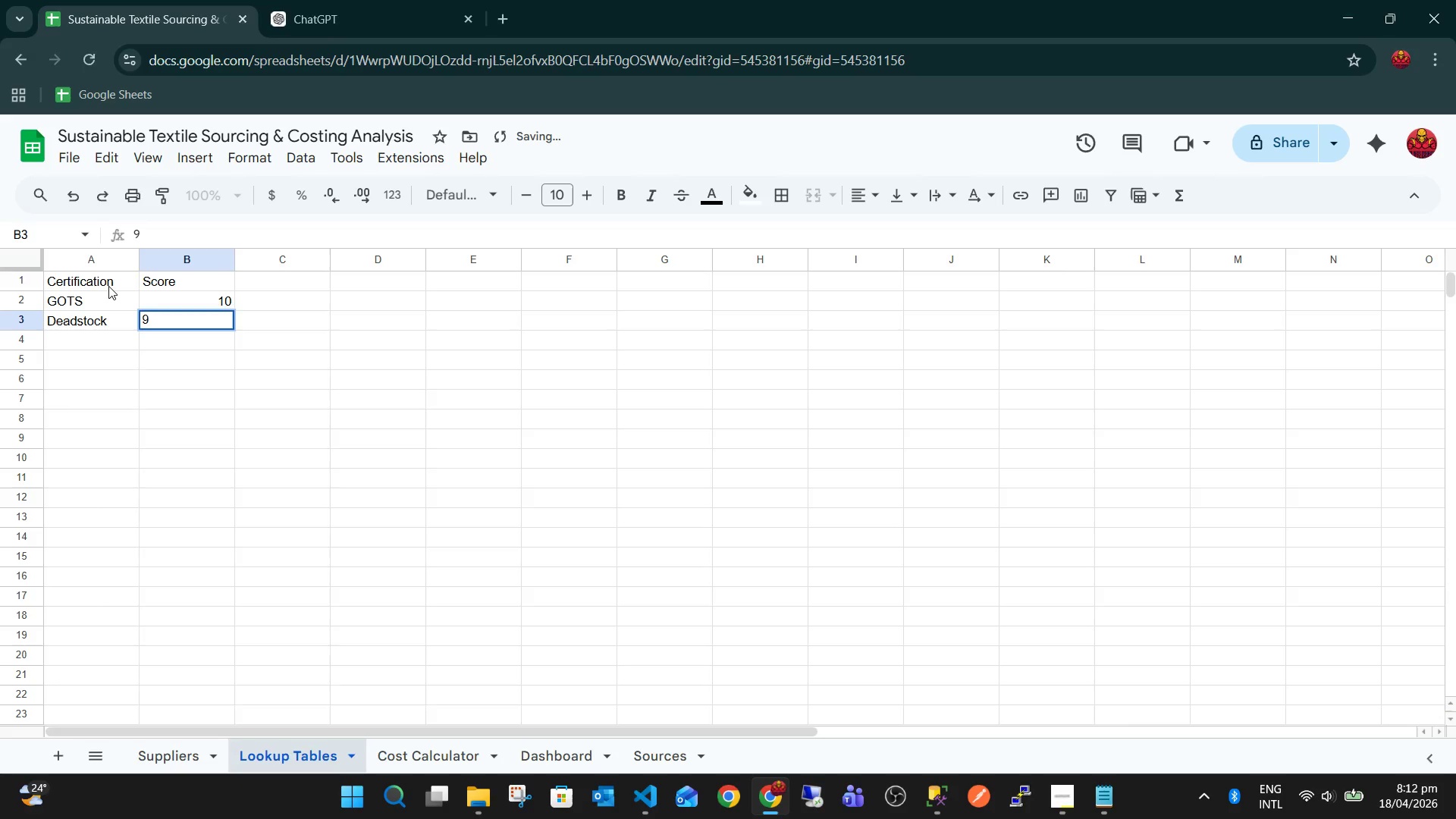 
key(ArrowUp)
 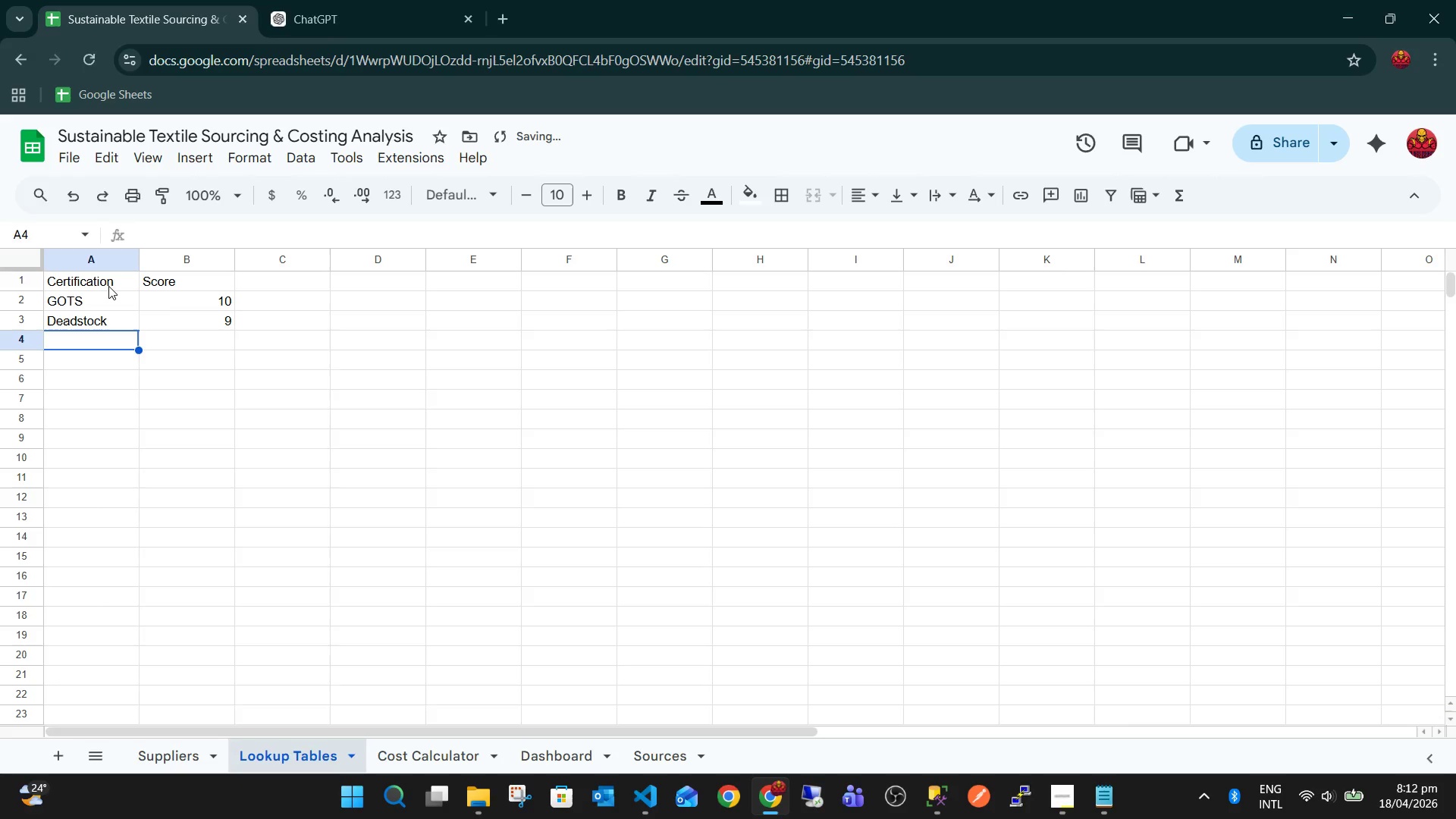 
key(ArrowDown)
 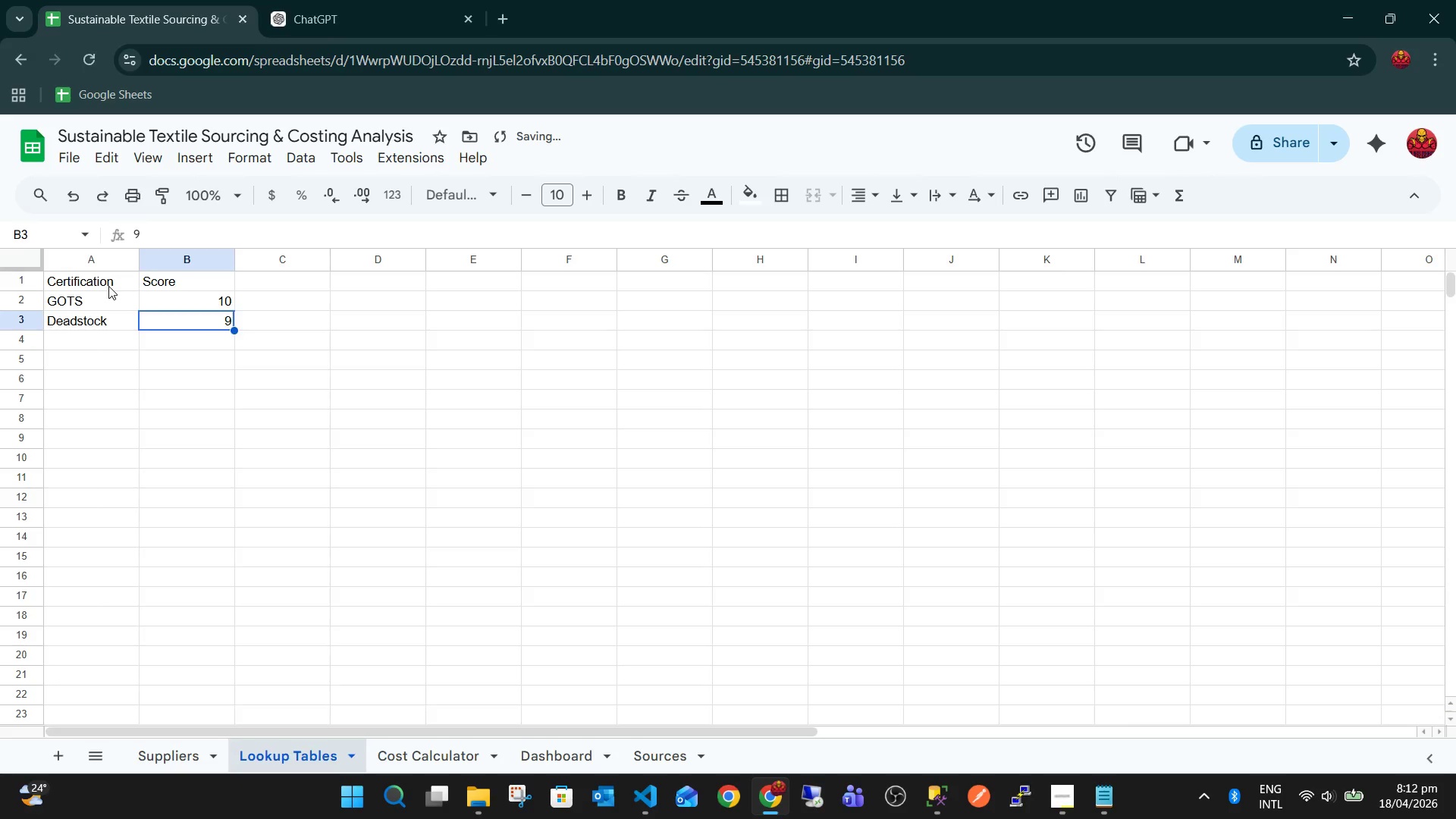 
key(ArrowDown)
 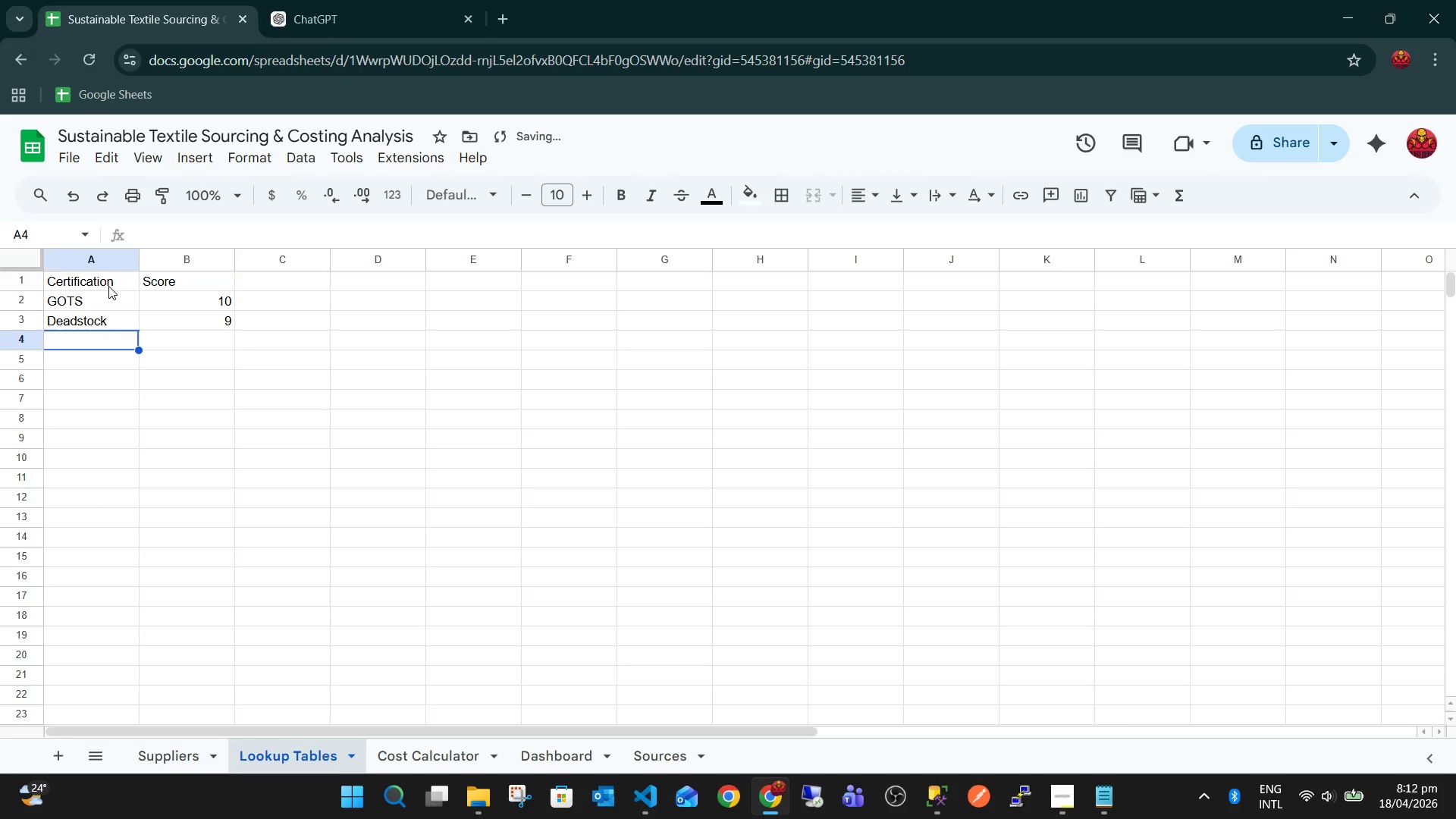 
key(ArrowLeft)
 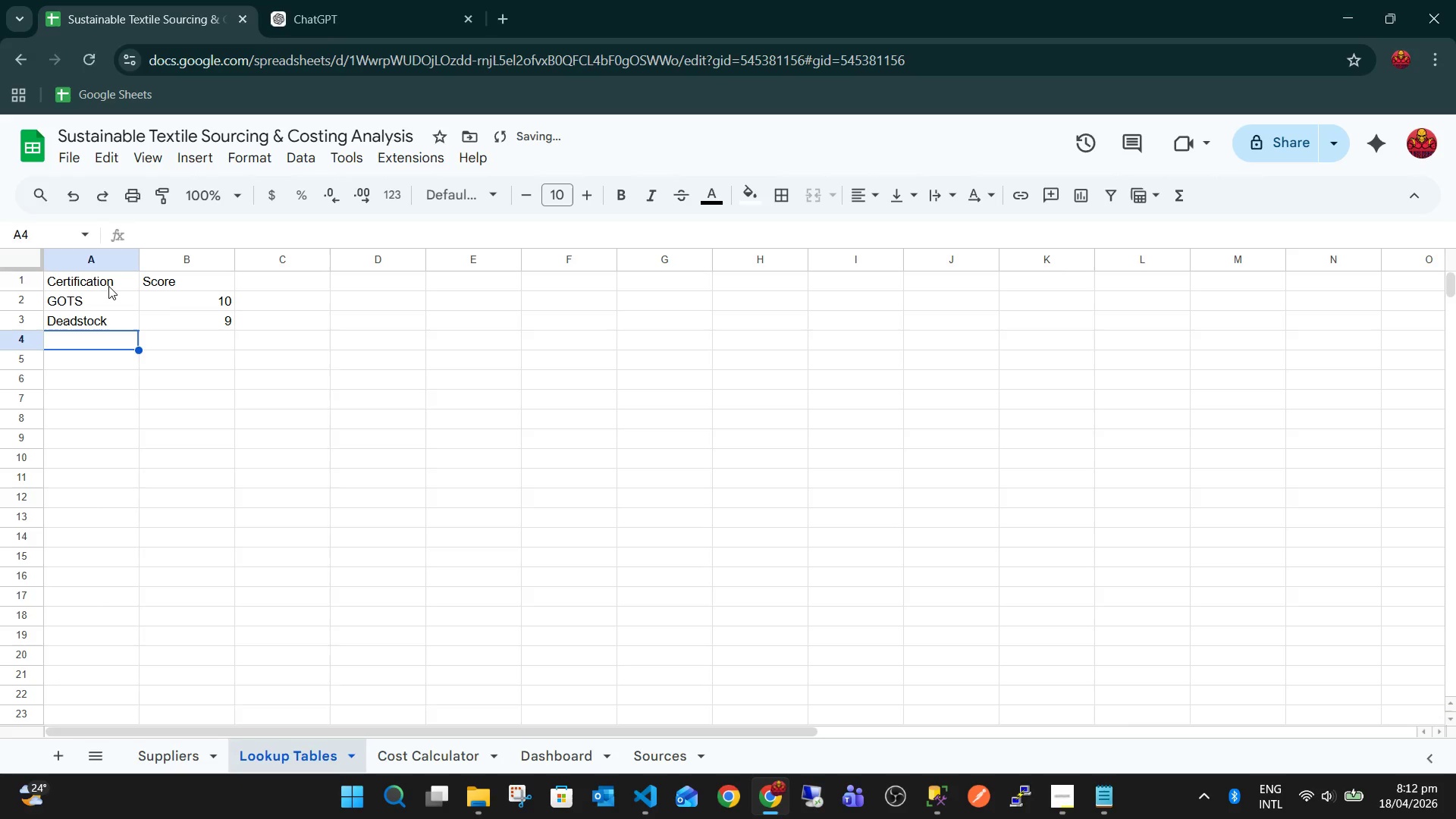 
type(OEKO-TEX)
key(Tab)
type(8)
 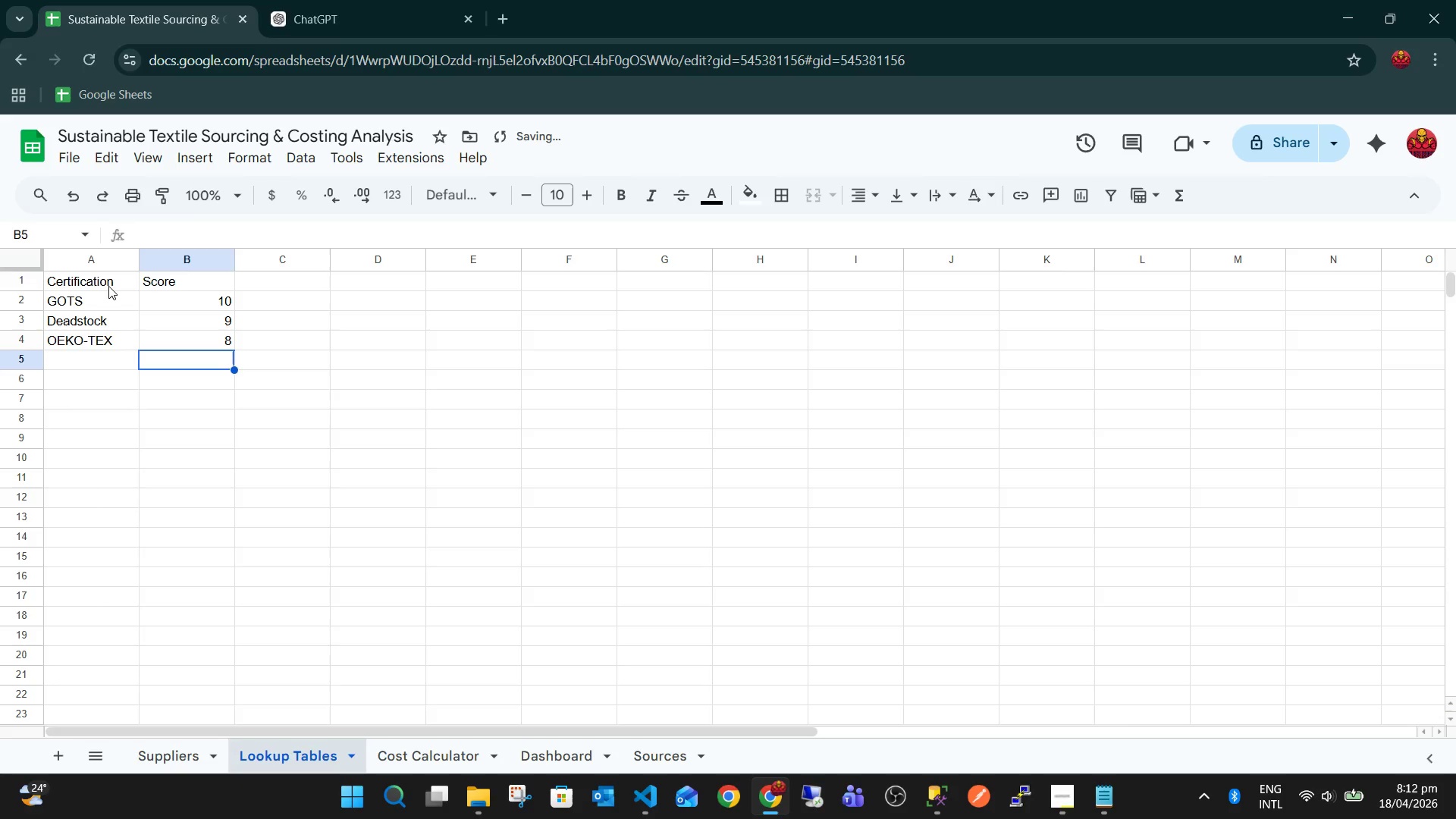 
 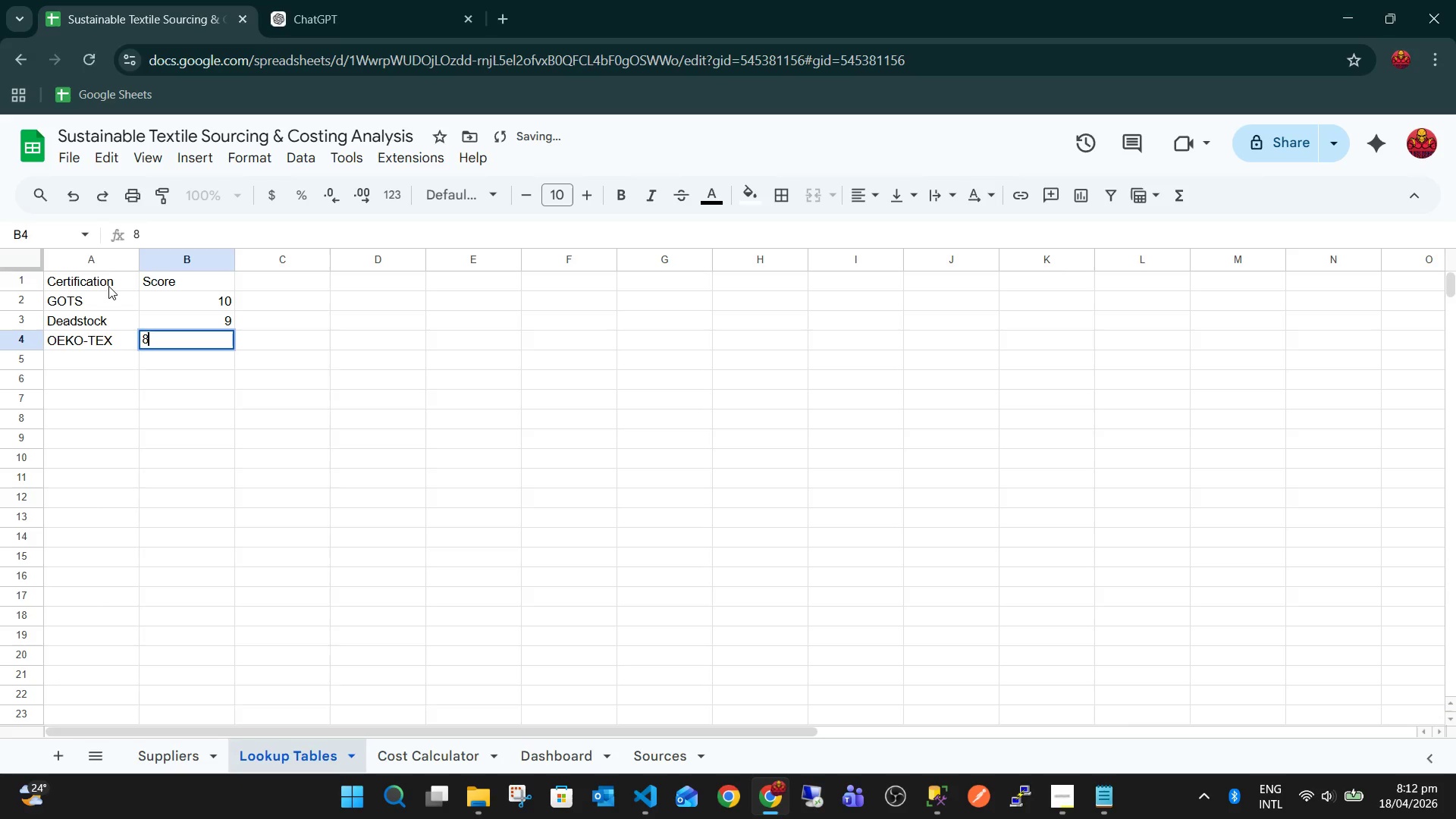 
key(ArrowDown)
 